 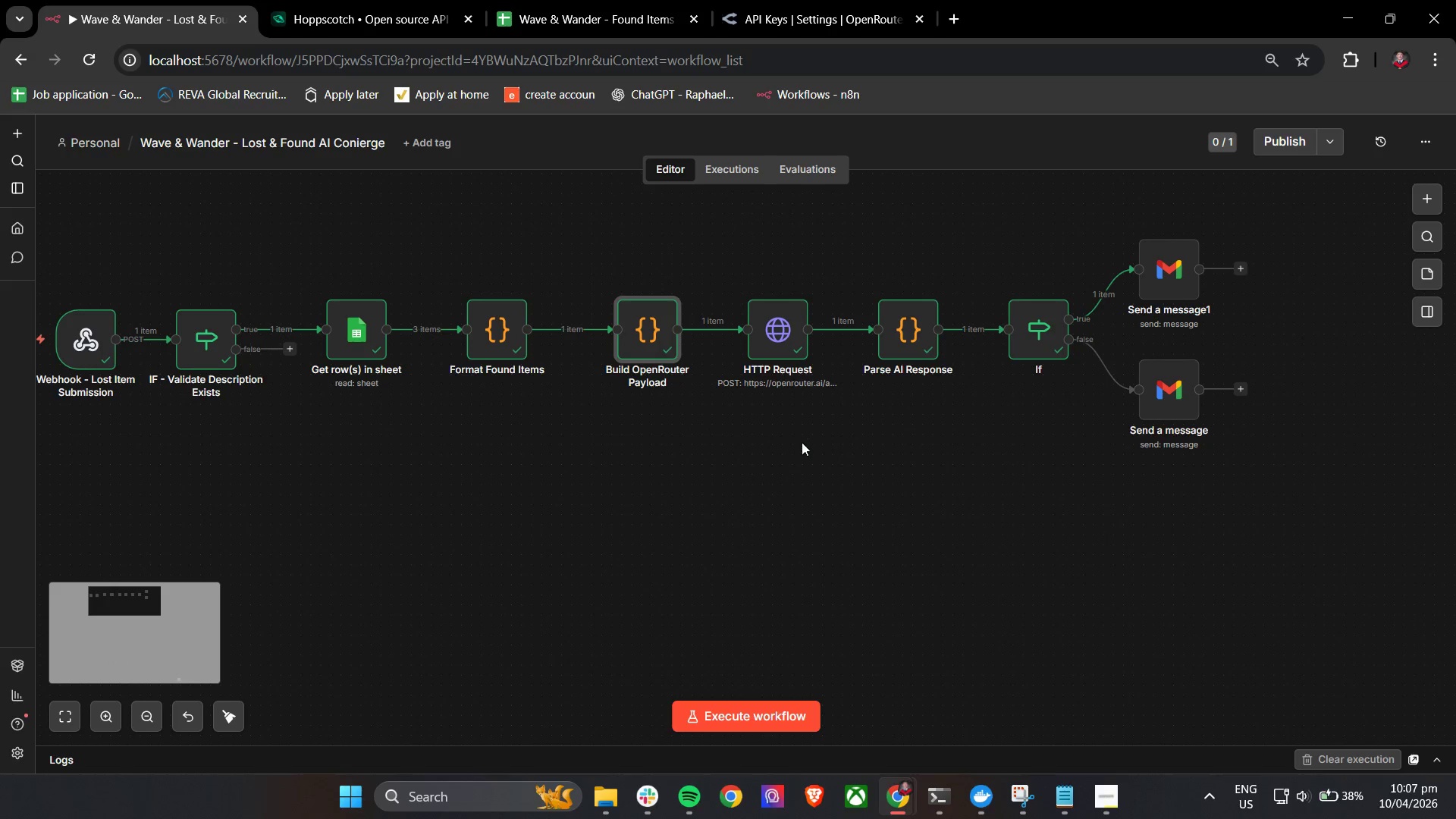 
hold_key(key=ControlLeft, duration=0.98)
 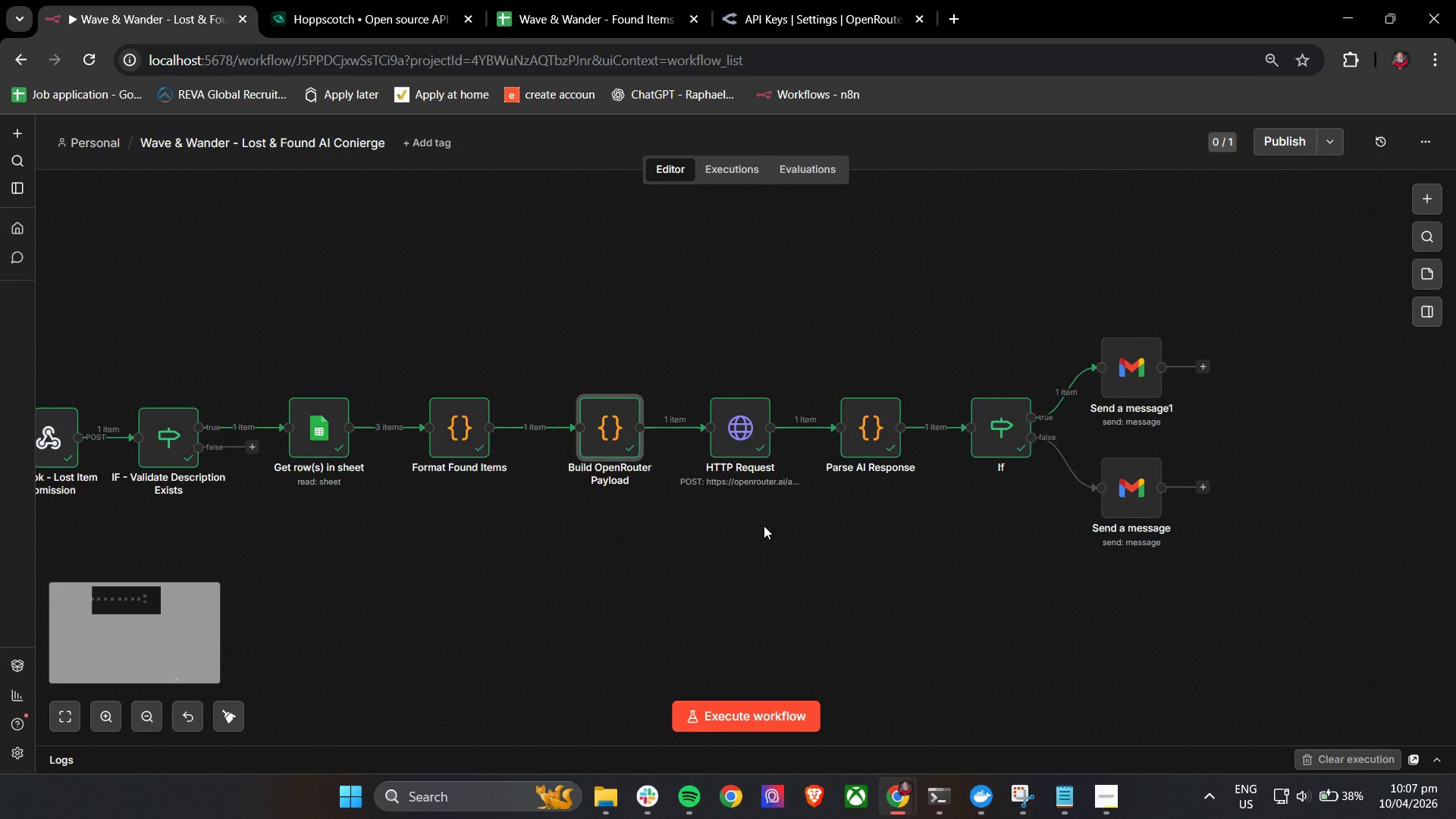 
scroll: coordinate [804, 453], scroll_direction: up, amount: 3.0
 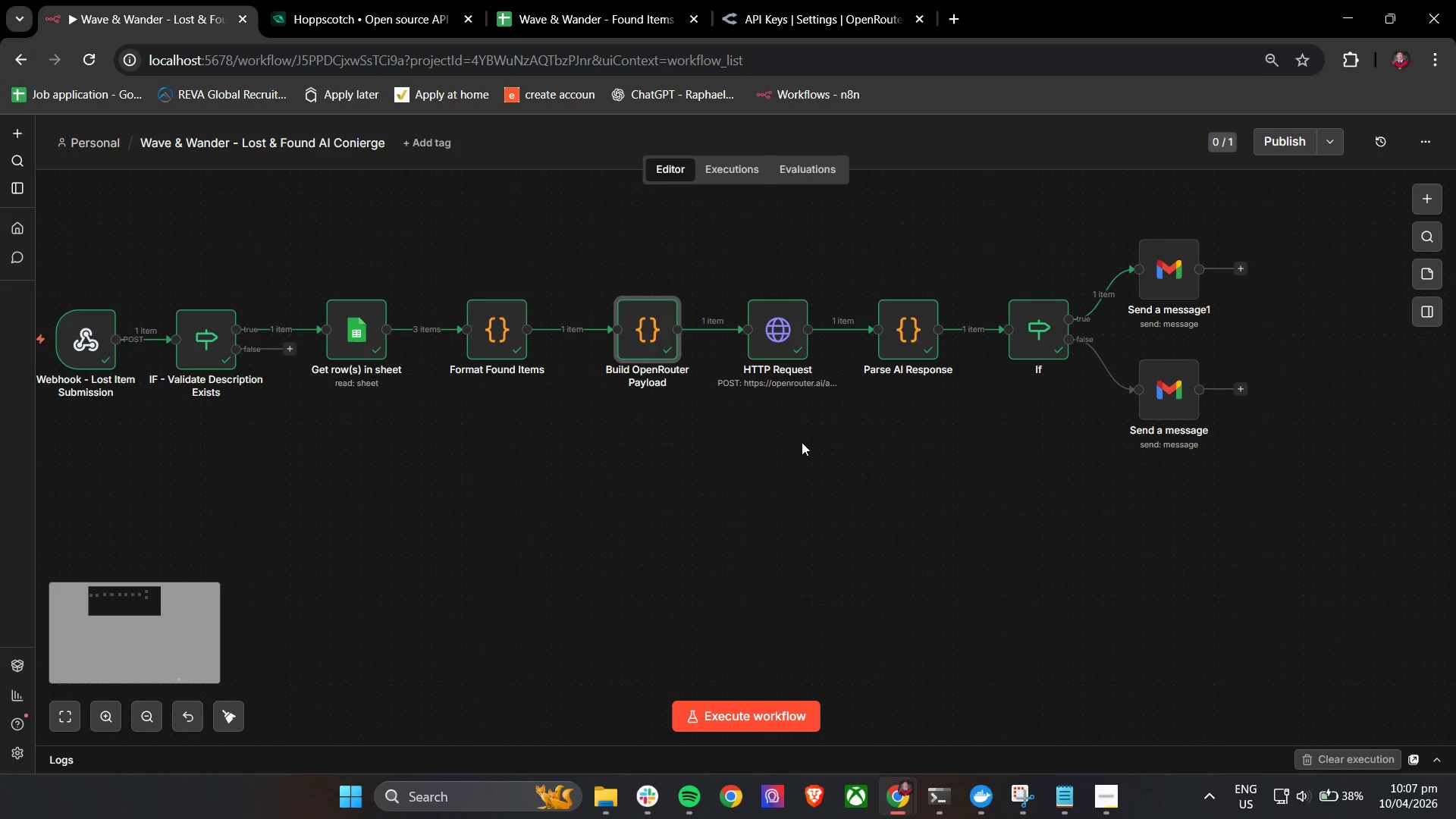 
left_click_drag(start_coordinate=[802, 428], to_coordinate=[764, 526])
 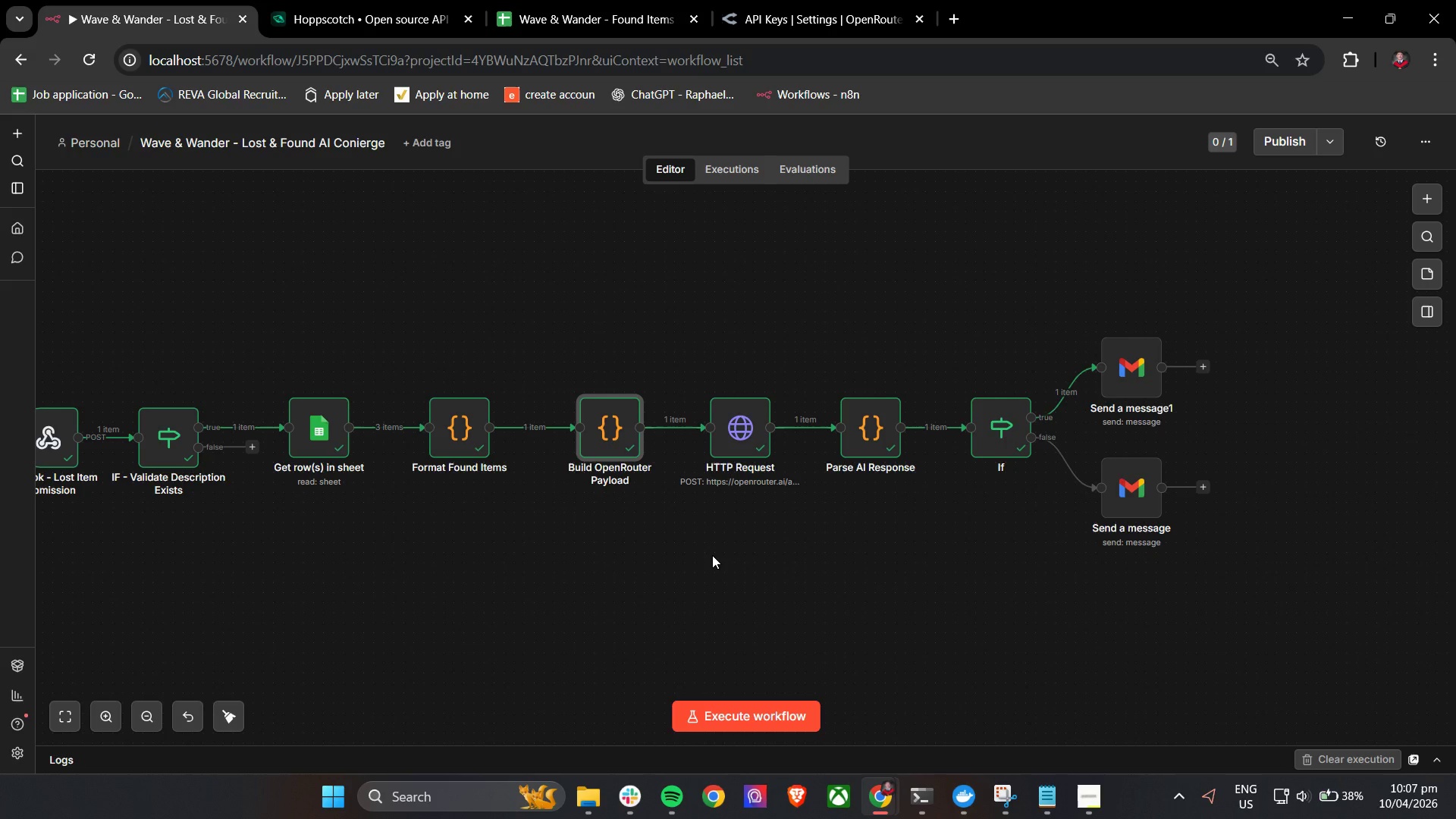 
wait(10.94)
 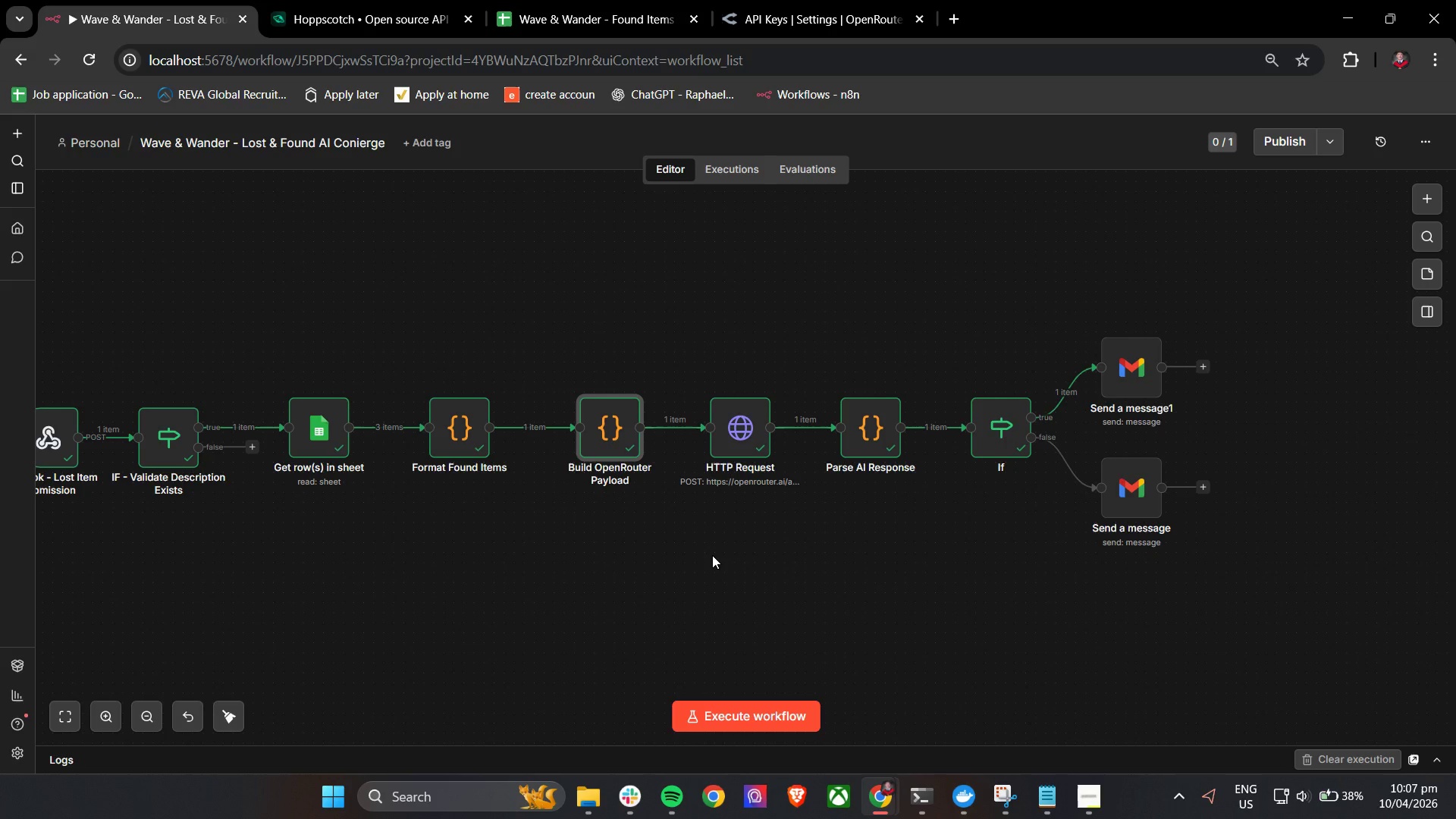 
left_click([567, 433])
 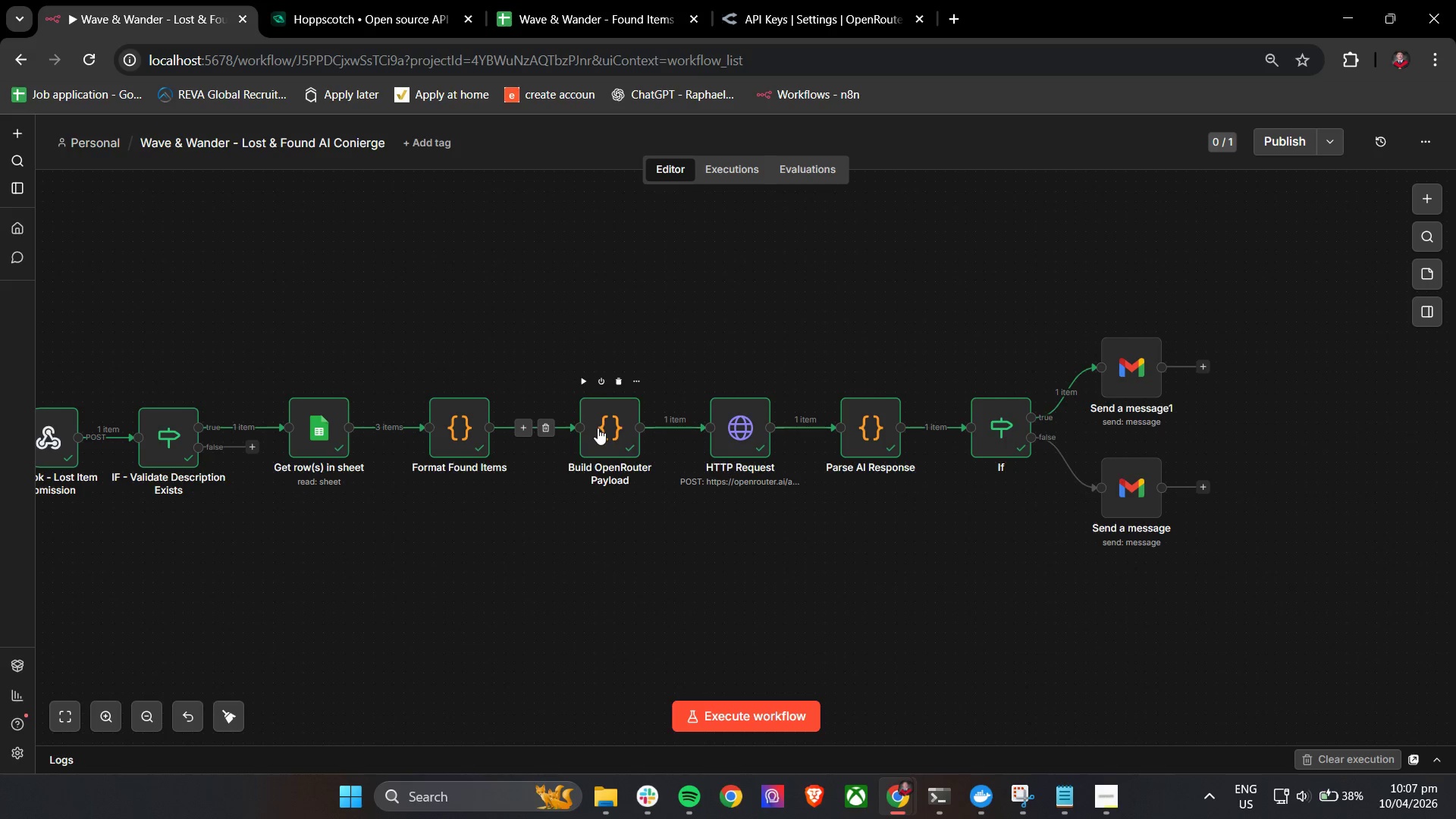 
double_click([599, 428])
 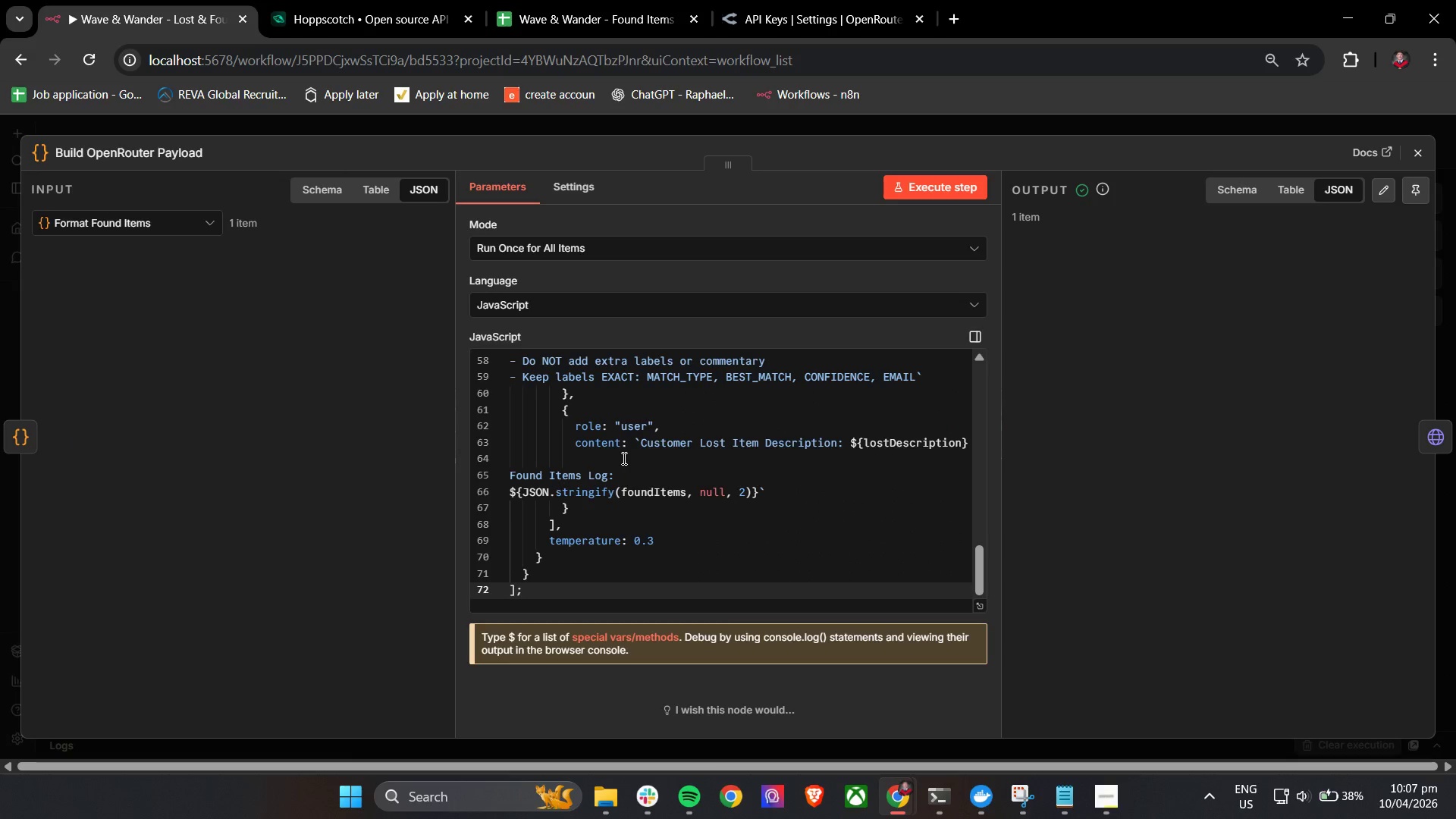 
scroll: coordinate [627, 476], scroll_direction: down, amount: 15.0
 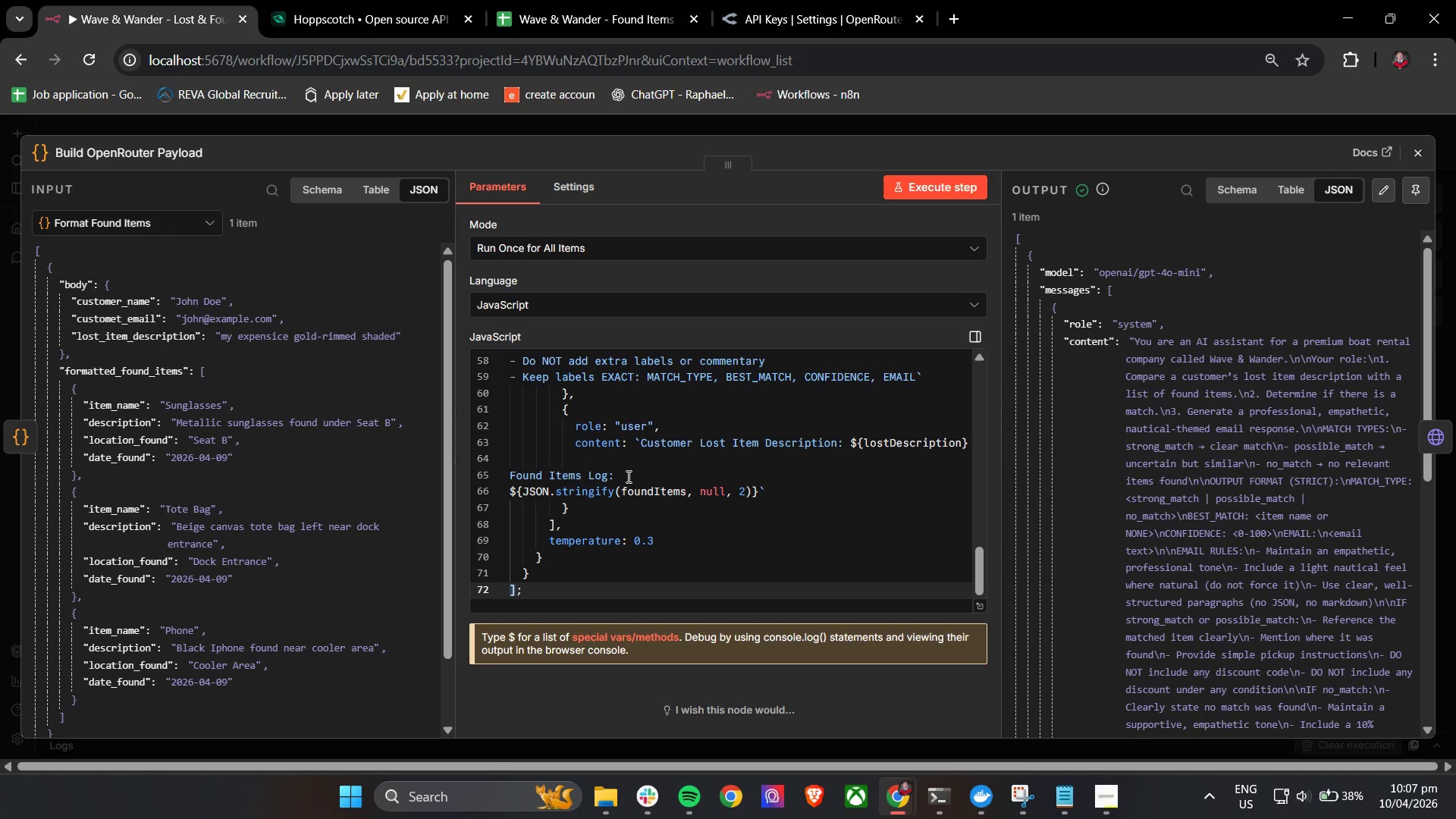 
scroll: coordinate [644, 510], scroll_direction: up, amount: 9.0
 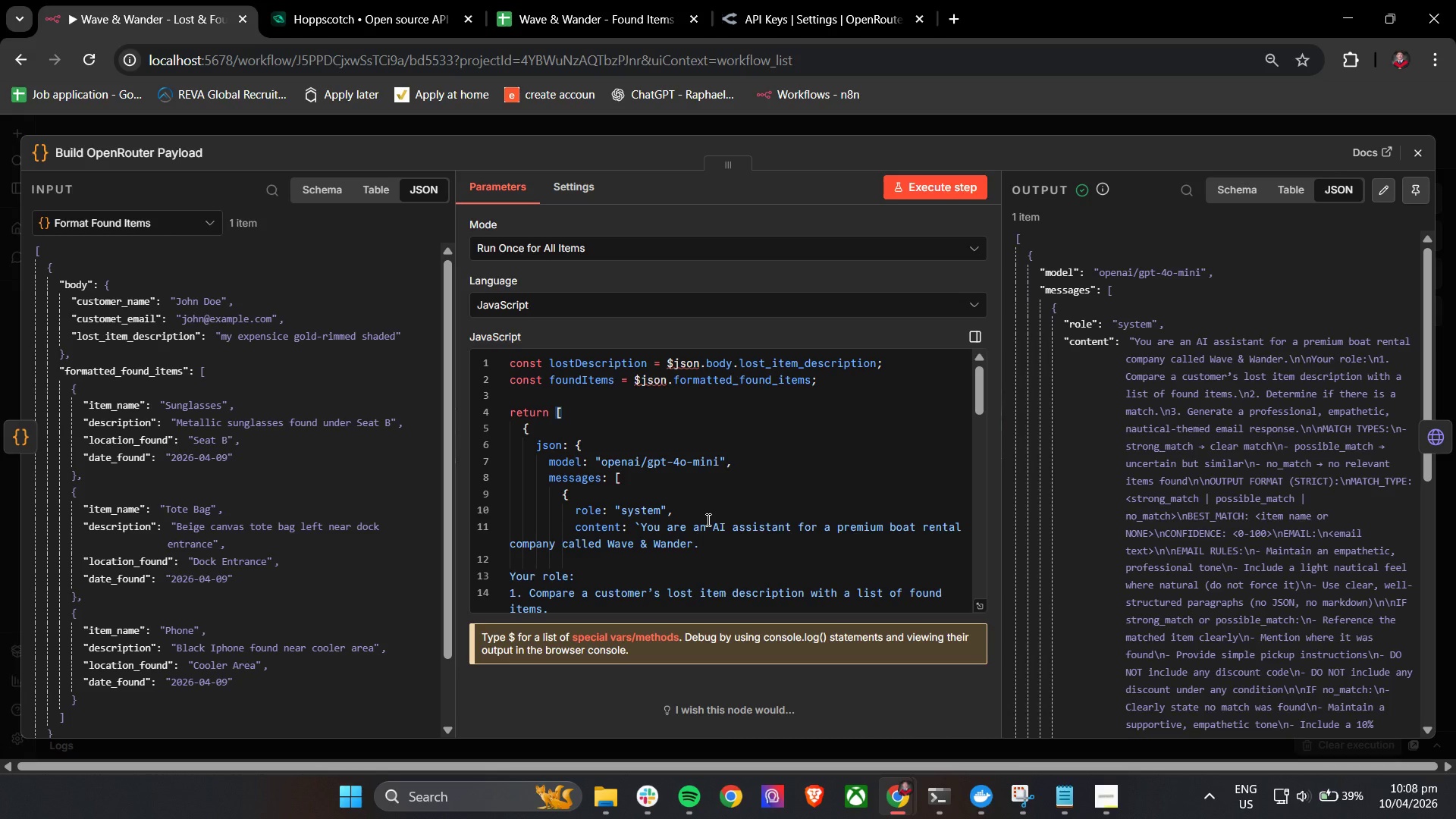 
wait(48.01)
 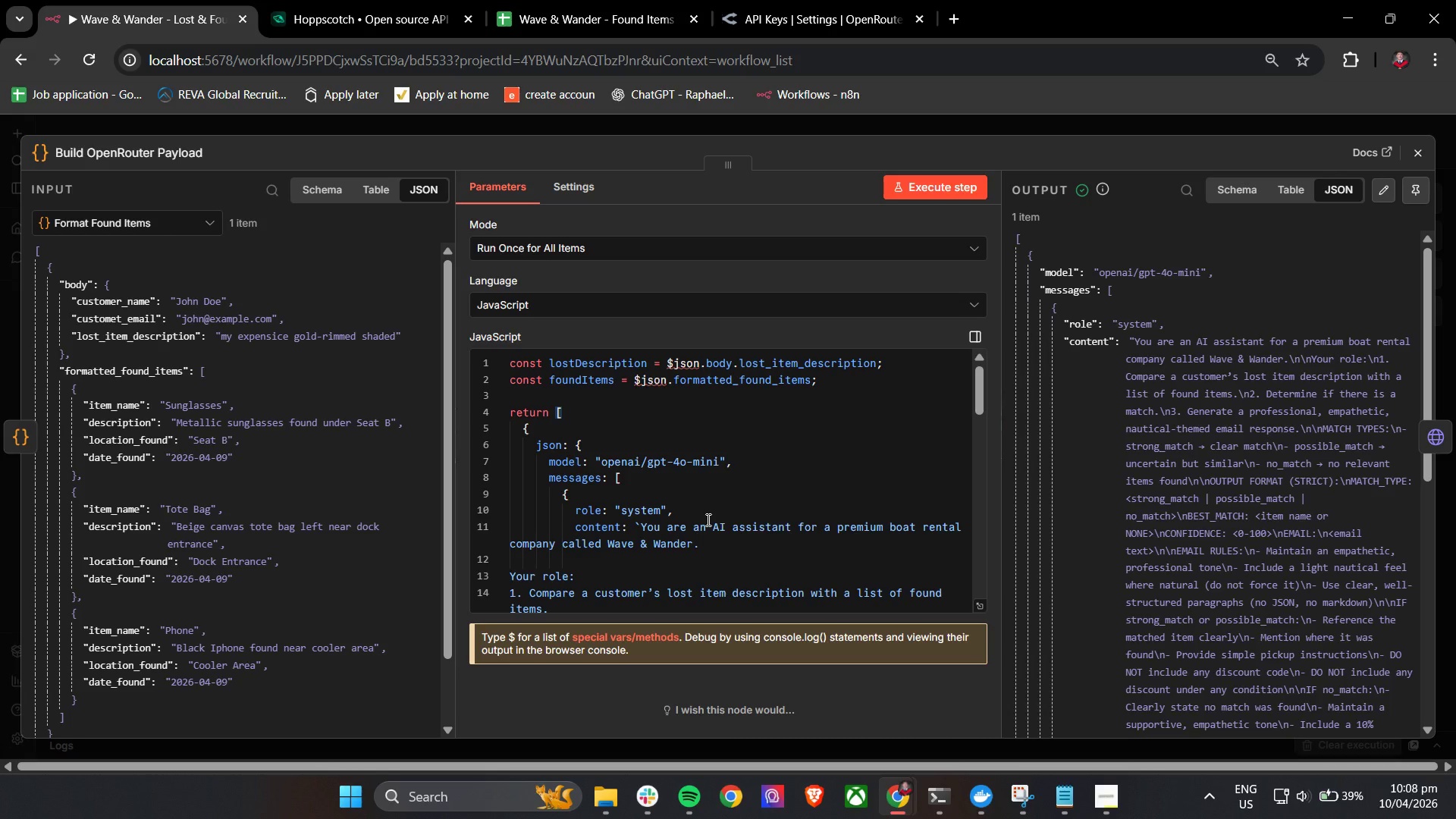 
left_click([1419, 158])
 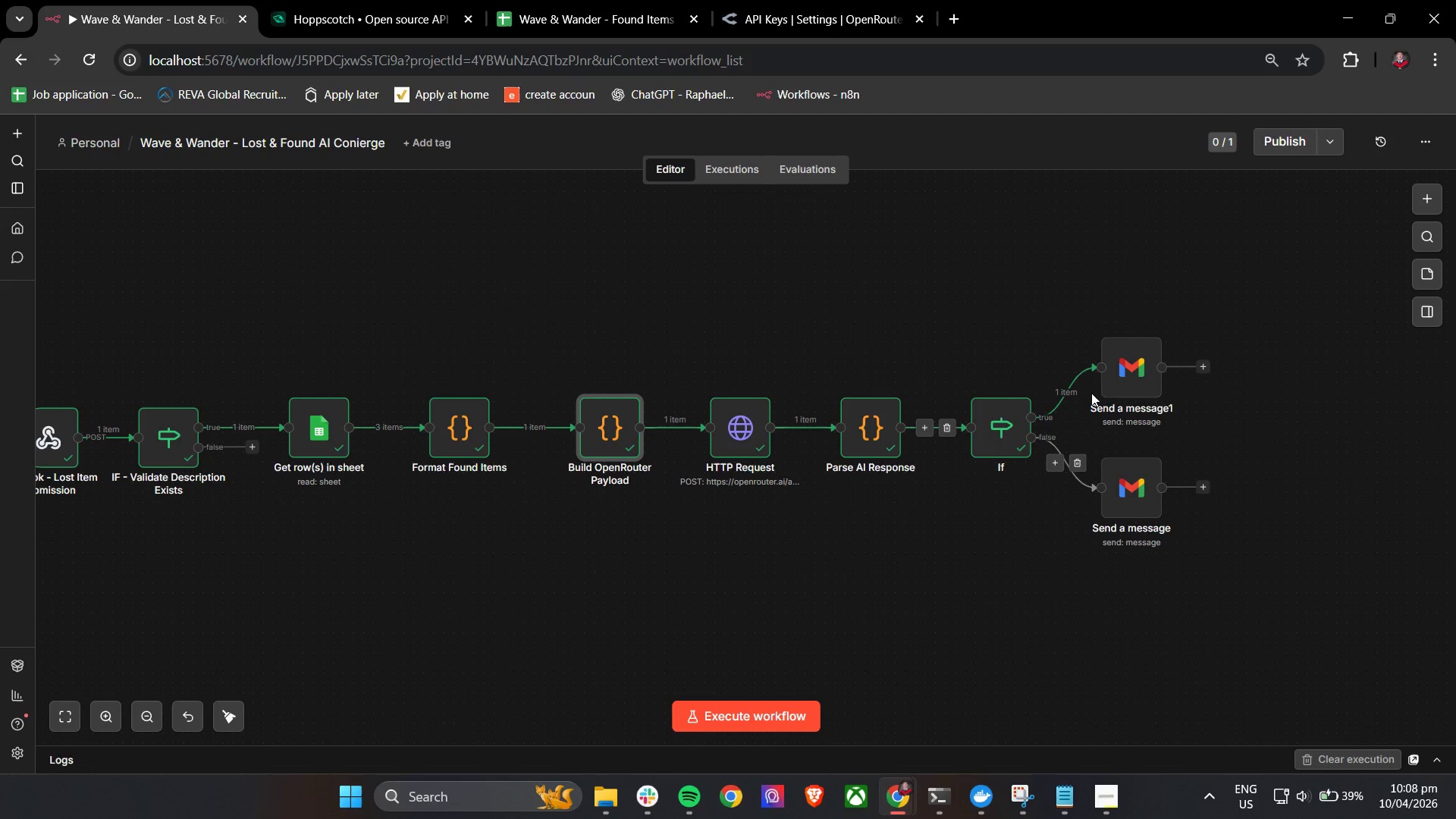 
double_click([1107, 382])
 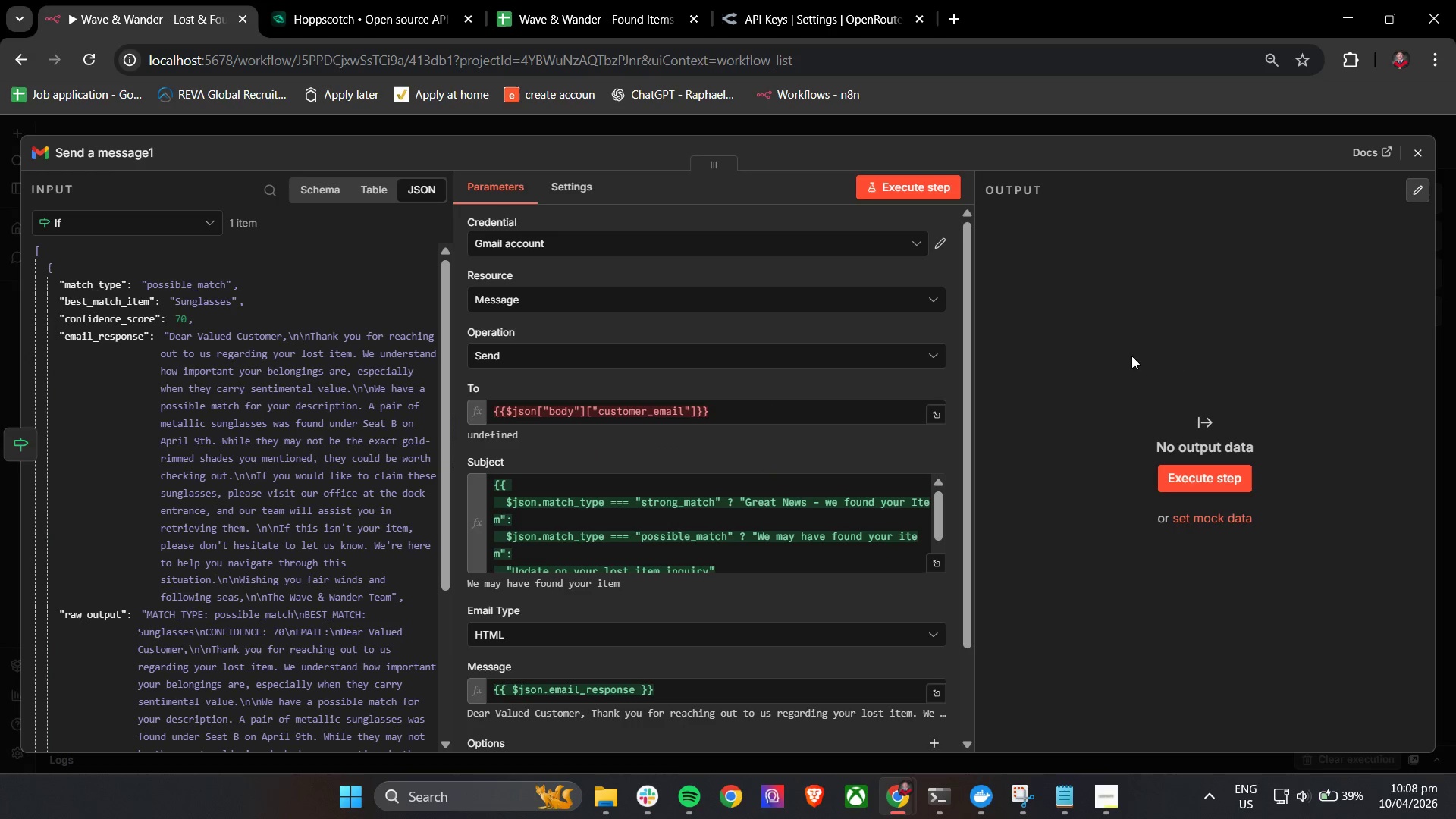 
left_click([144, 216])
 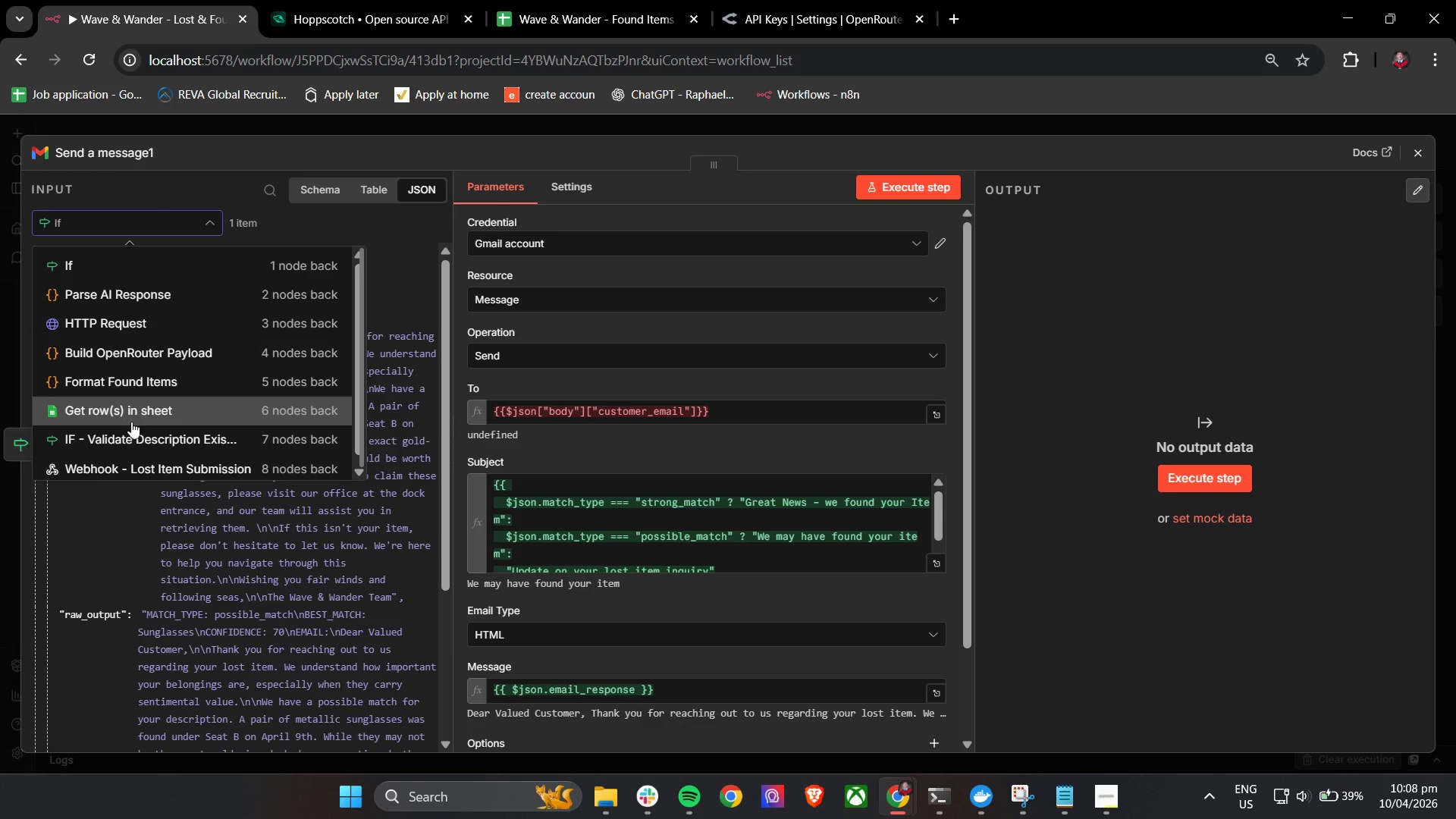 
scroll: coordinate [142, 422], scroll_direction: down, amount: 3.0
 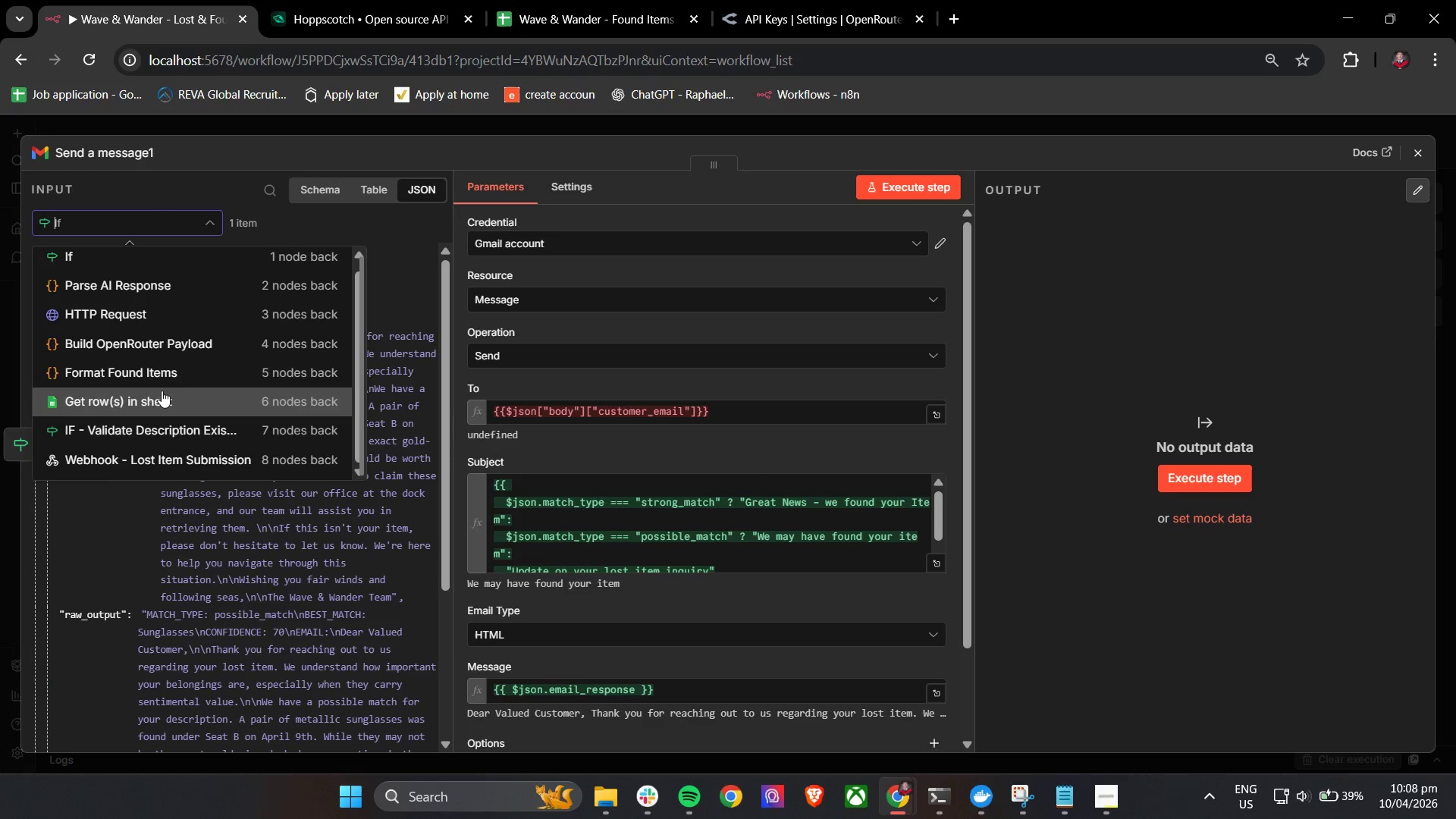 
left_click([162, 369])
 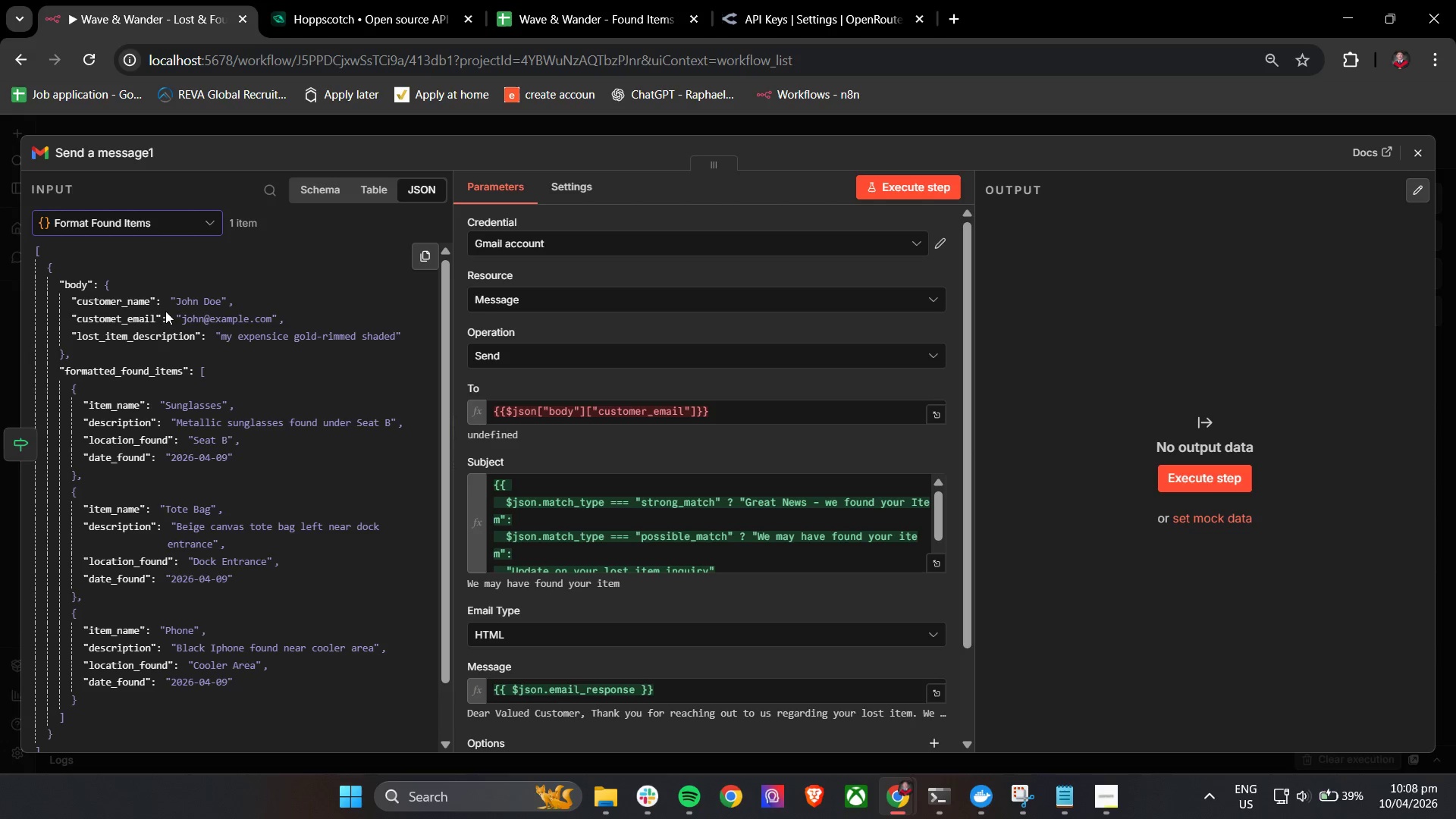 
left_click_drag(start_coordinate=[112, 322], to_coordinate=[747, 408])
 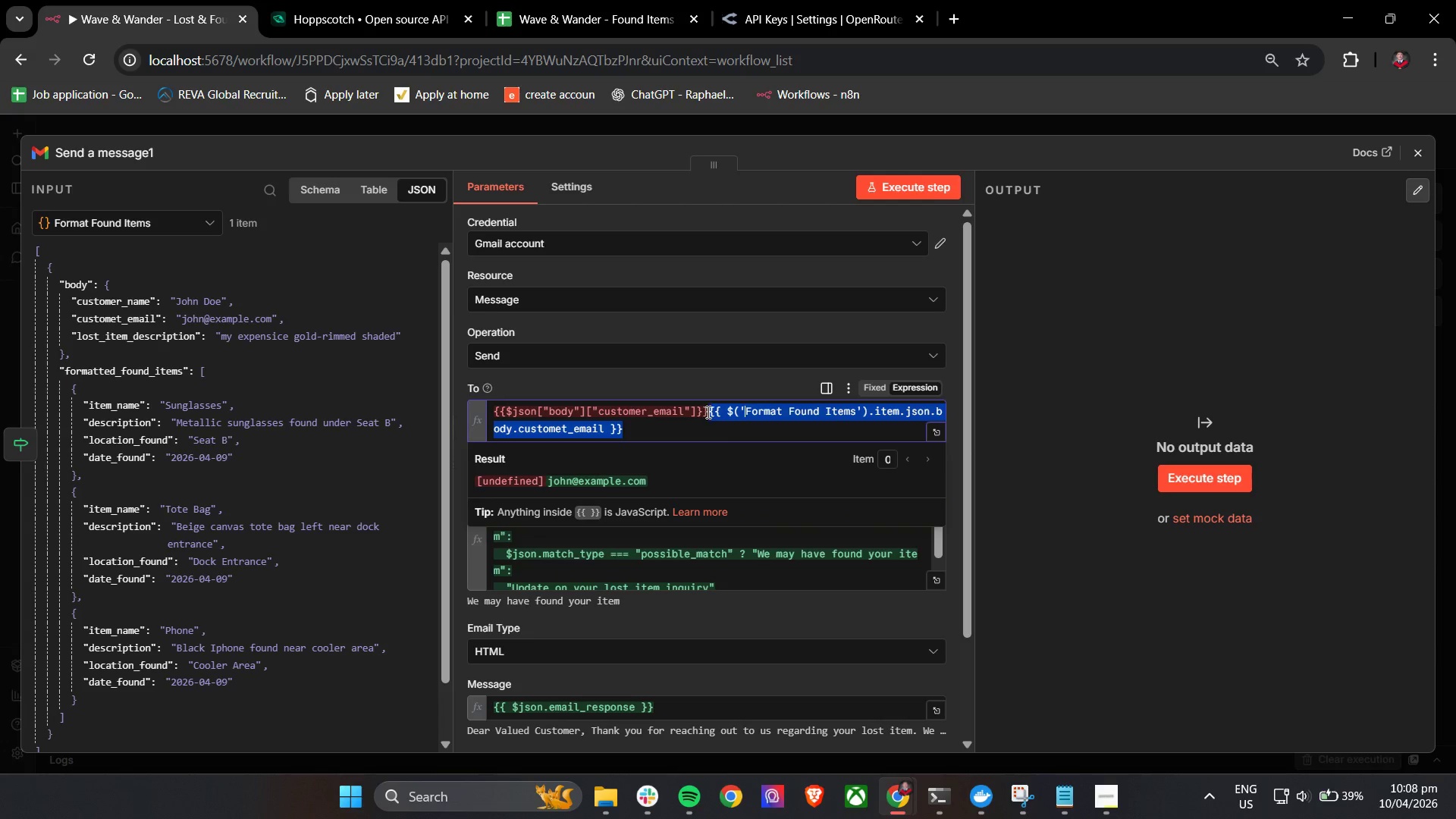 
left_click_drag(start_coordinate=[708, 412], to_coordinate=[480, 413])
 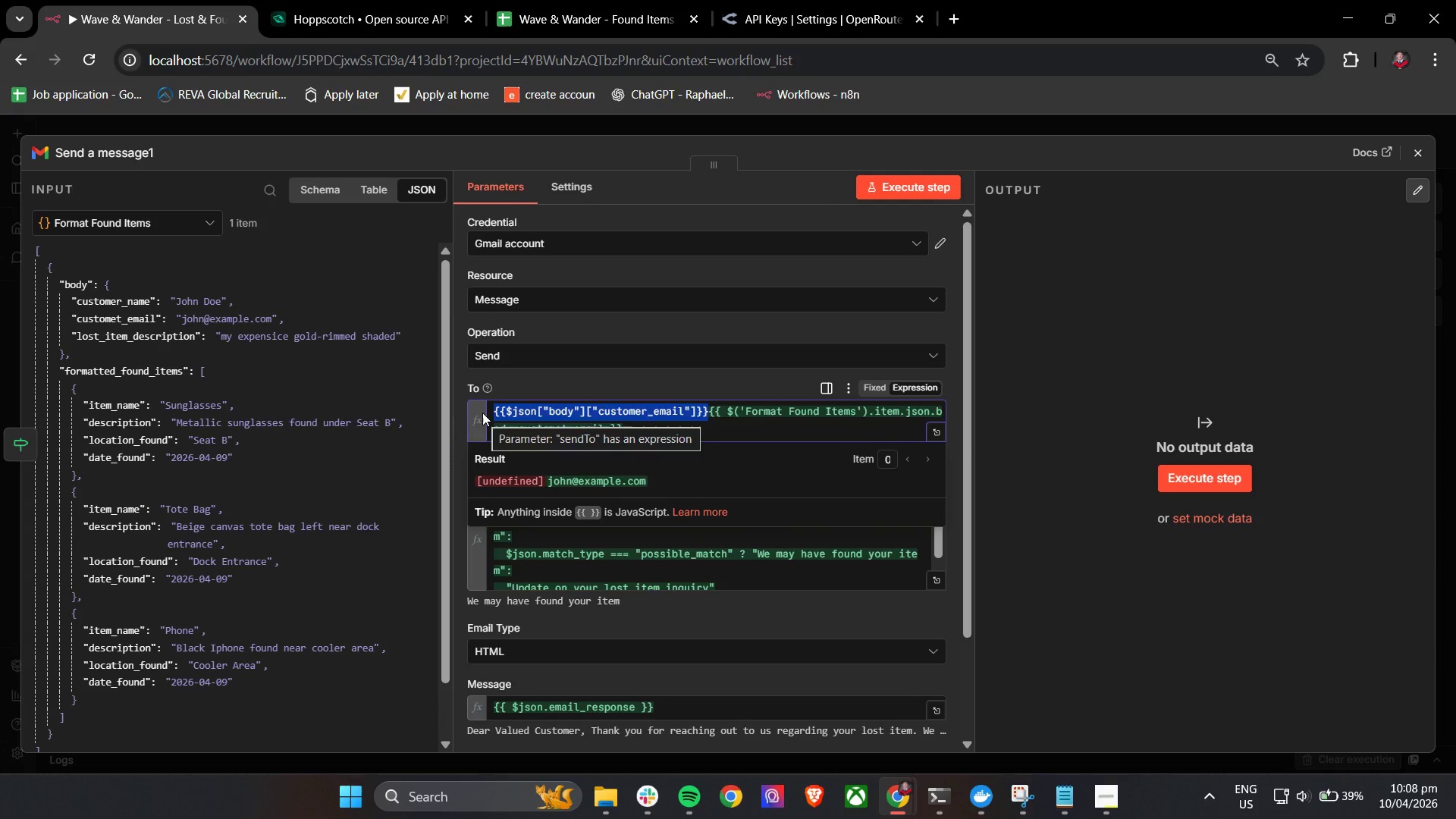 
key(Backspace)
 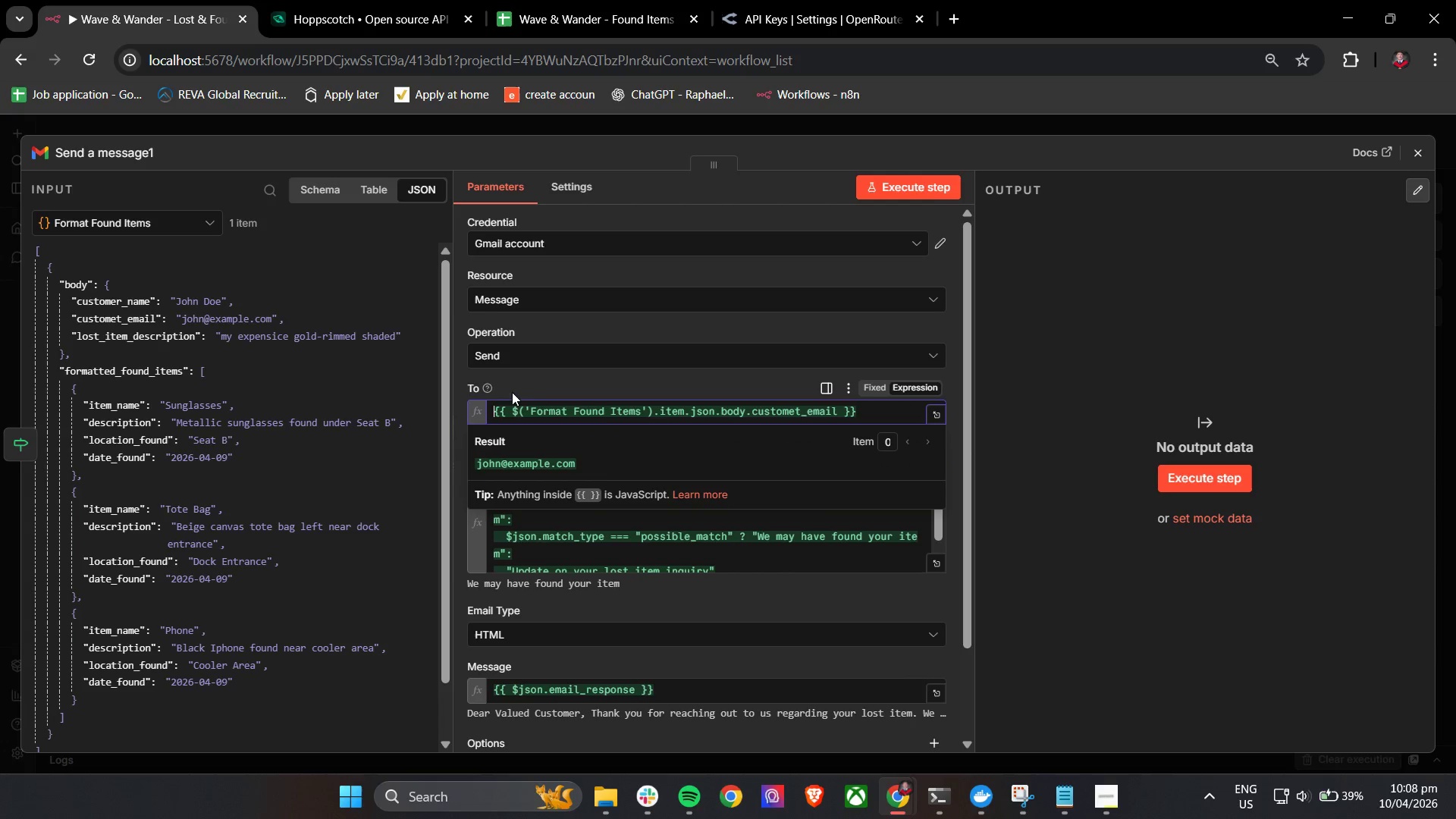 
left_click([526, 380])
 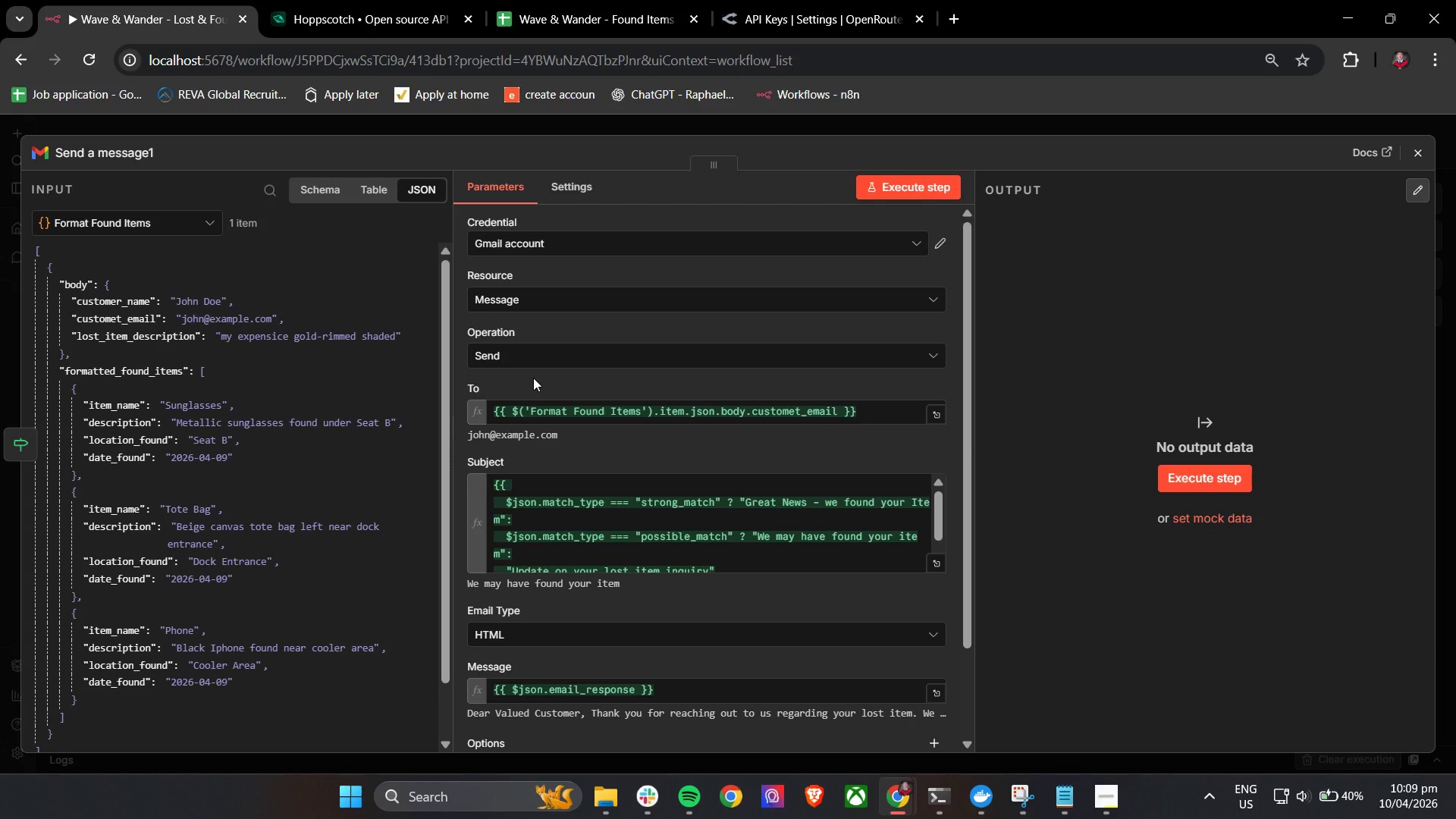 
wait(58.91)
 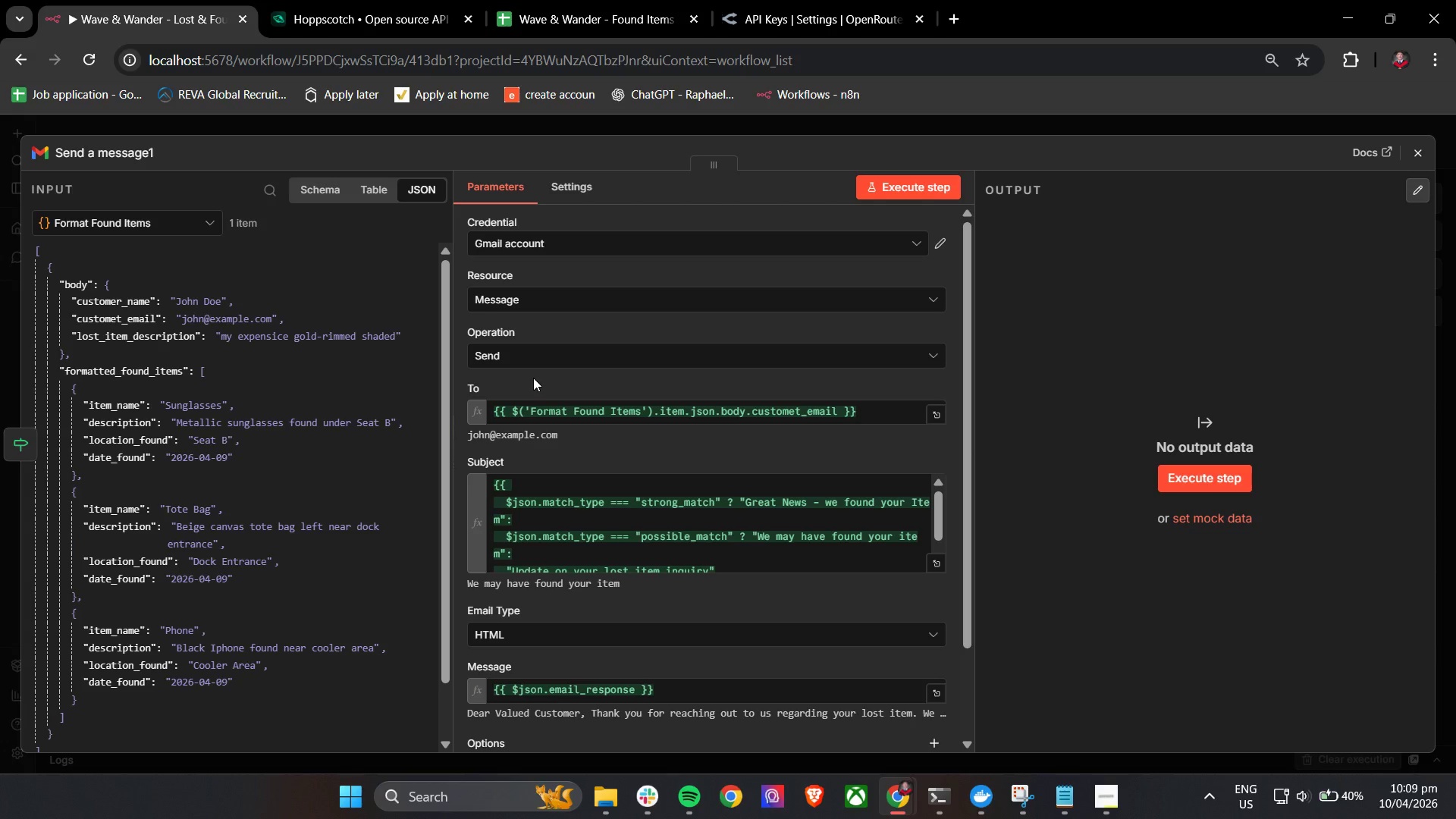 
left_click([332, 0])
 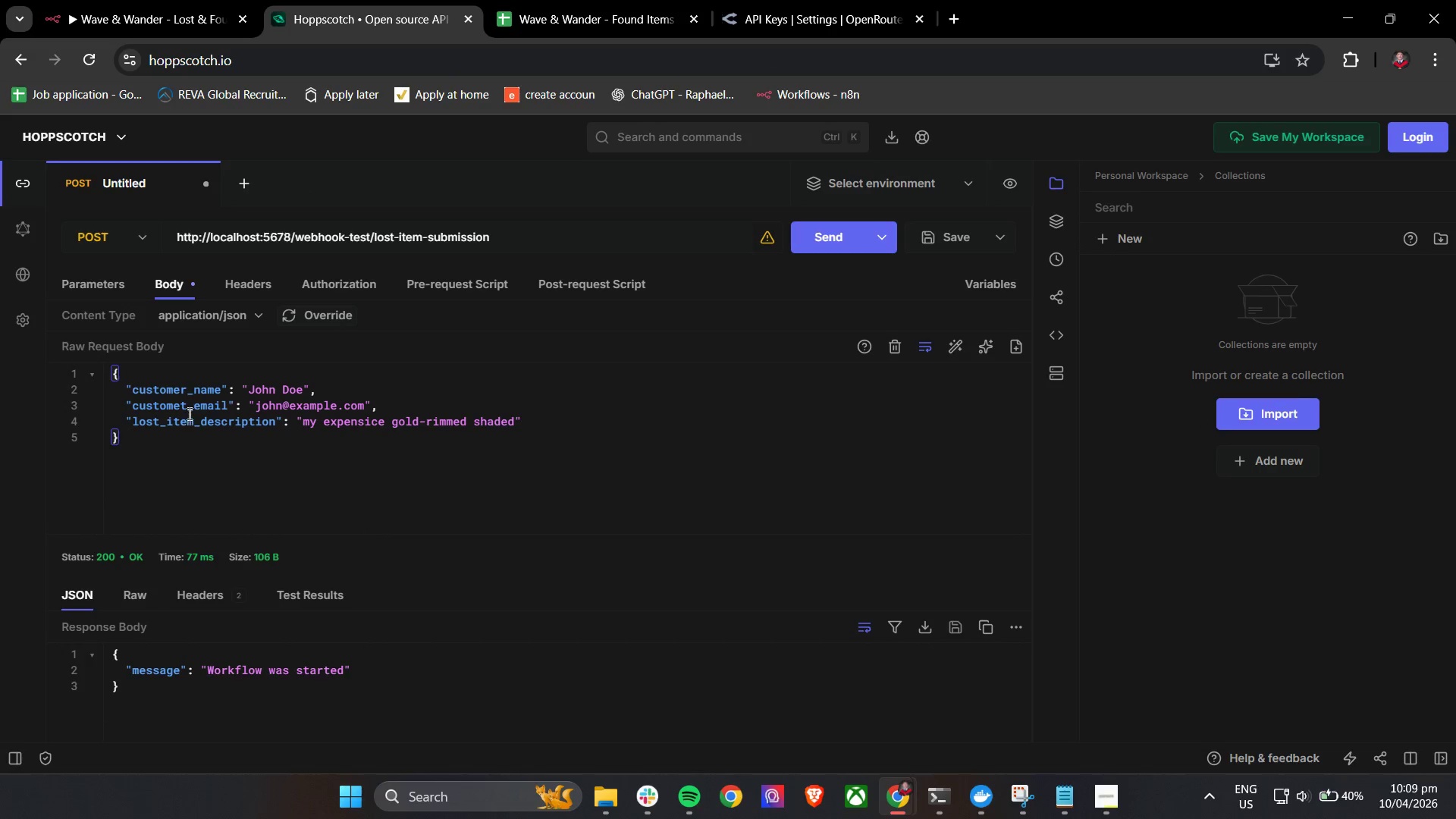 
left_click([186, 405])
 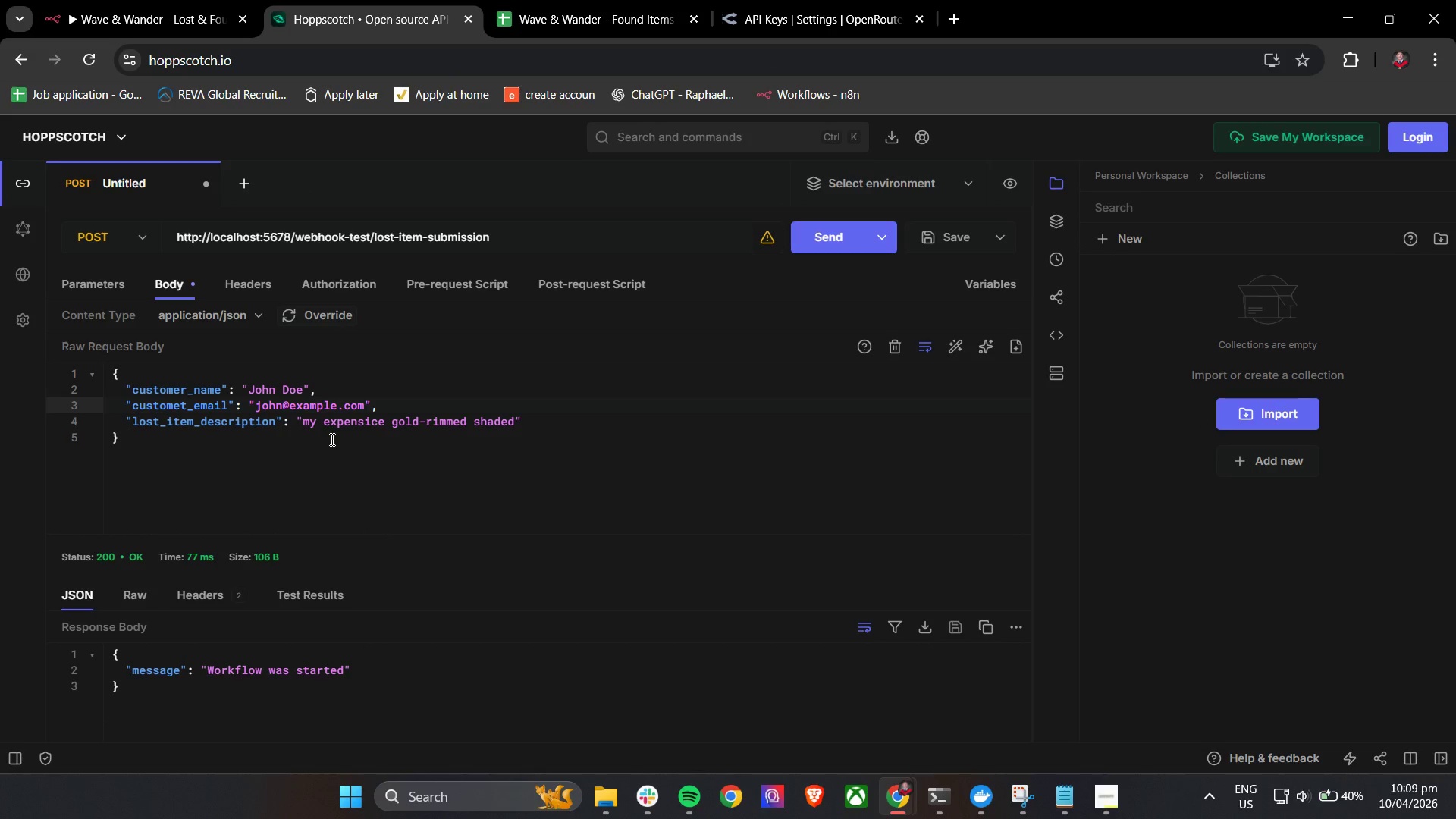 
key(Backspace)
 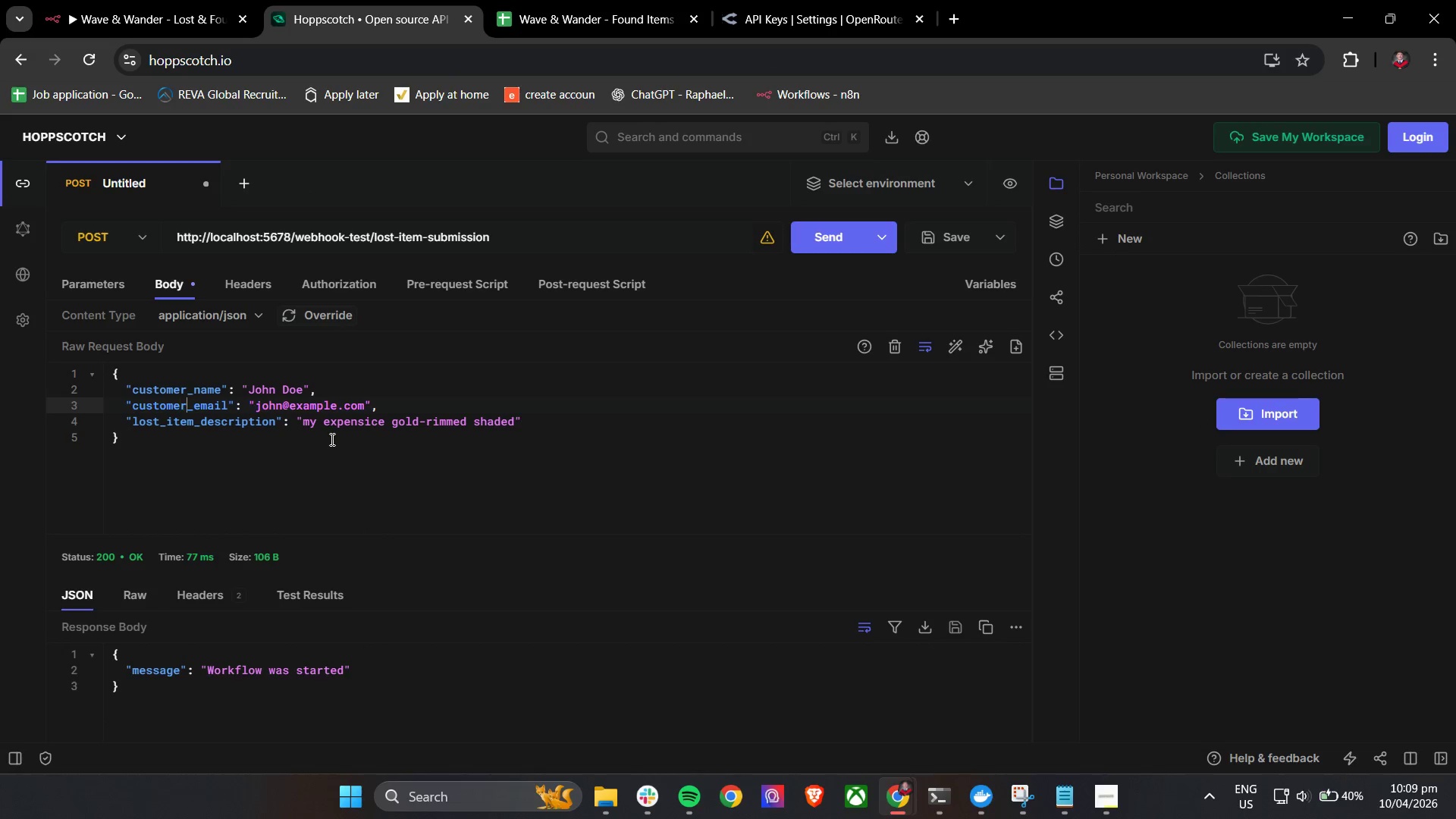 
key(R)
 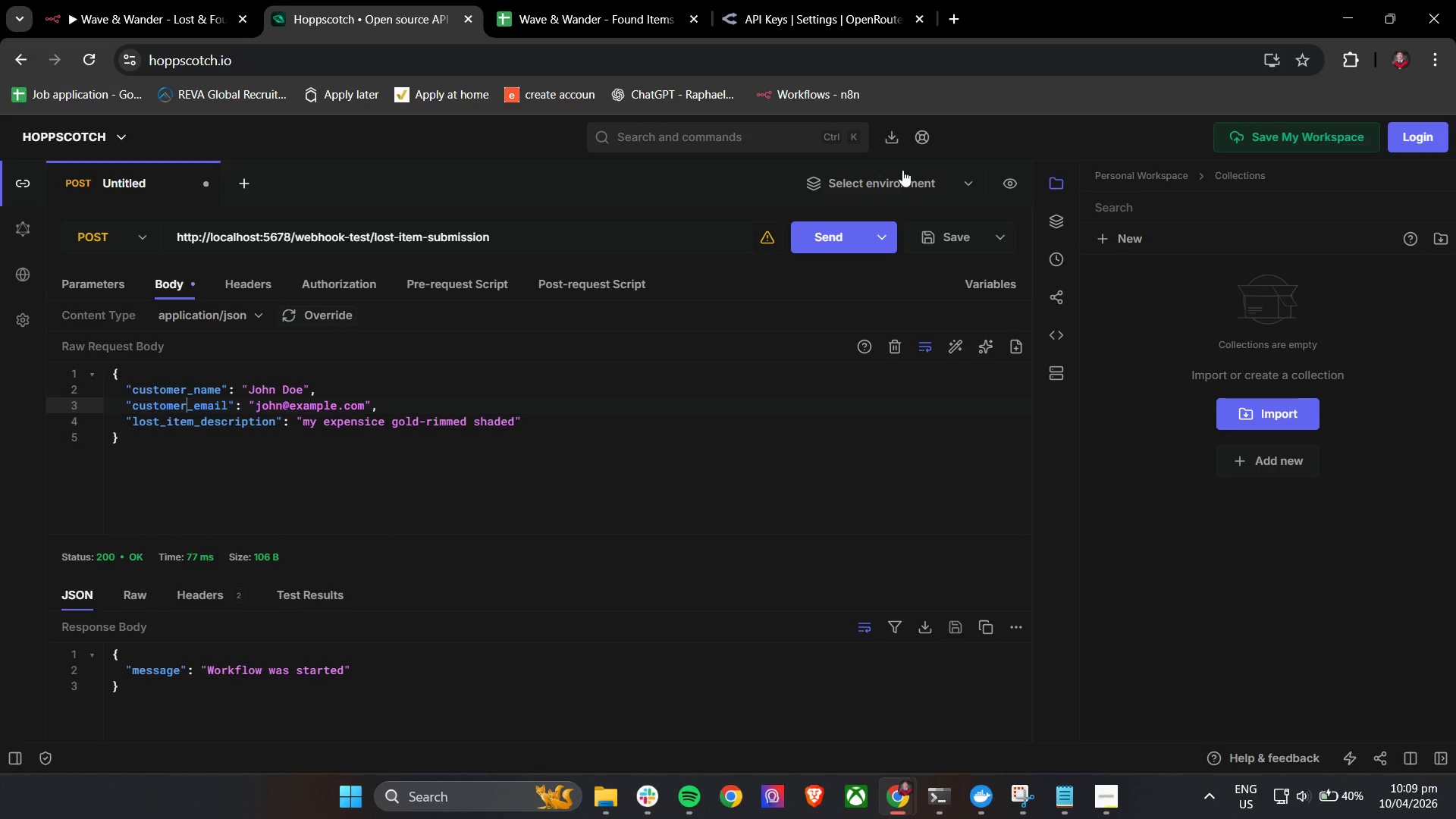 
left_click([100, 0])
 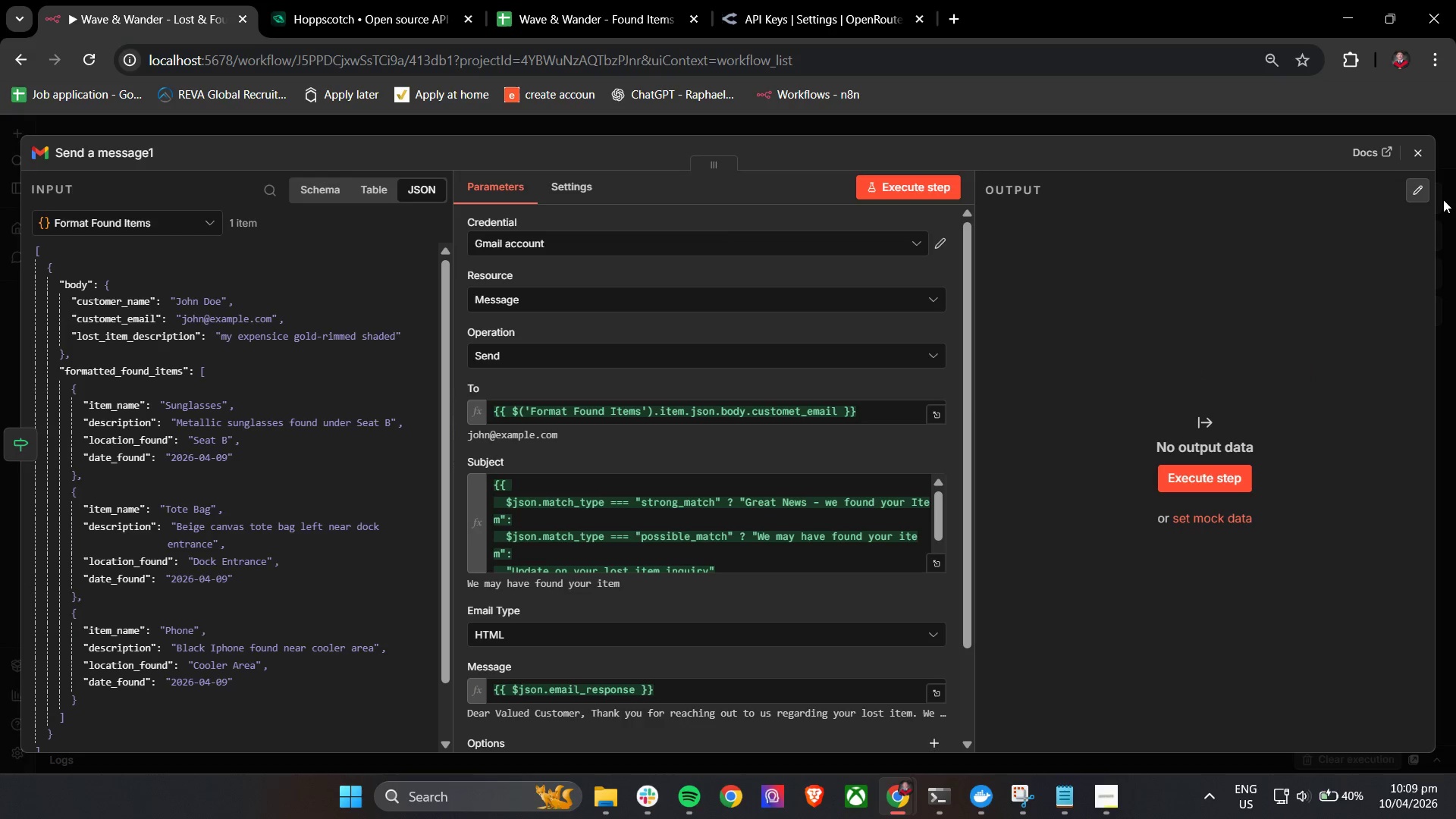 
left_click([1414, 145])
 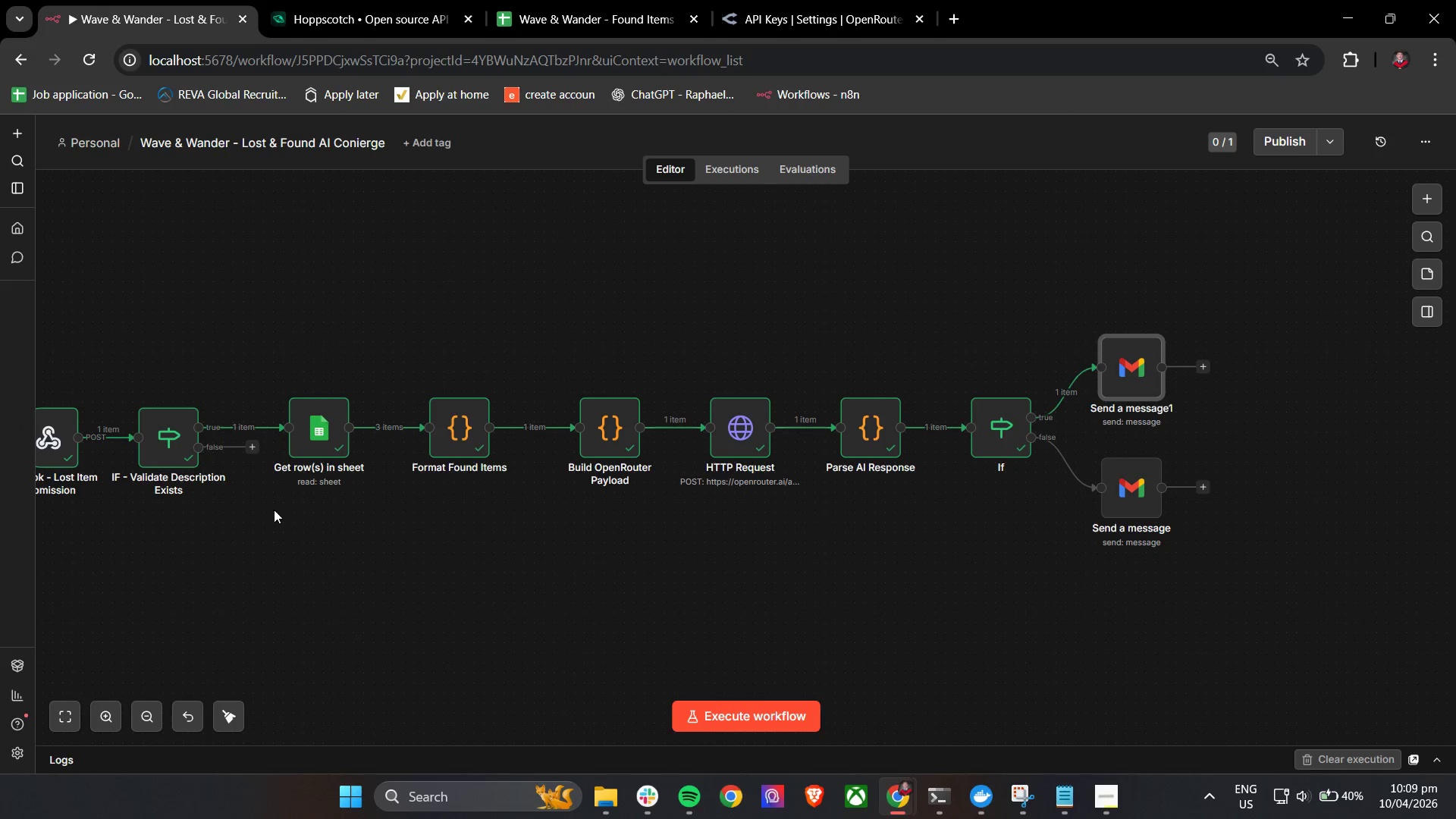 
left_click_drag(start_coordinate=[228, 519], to_coordinate=[422, 519])
 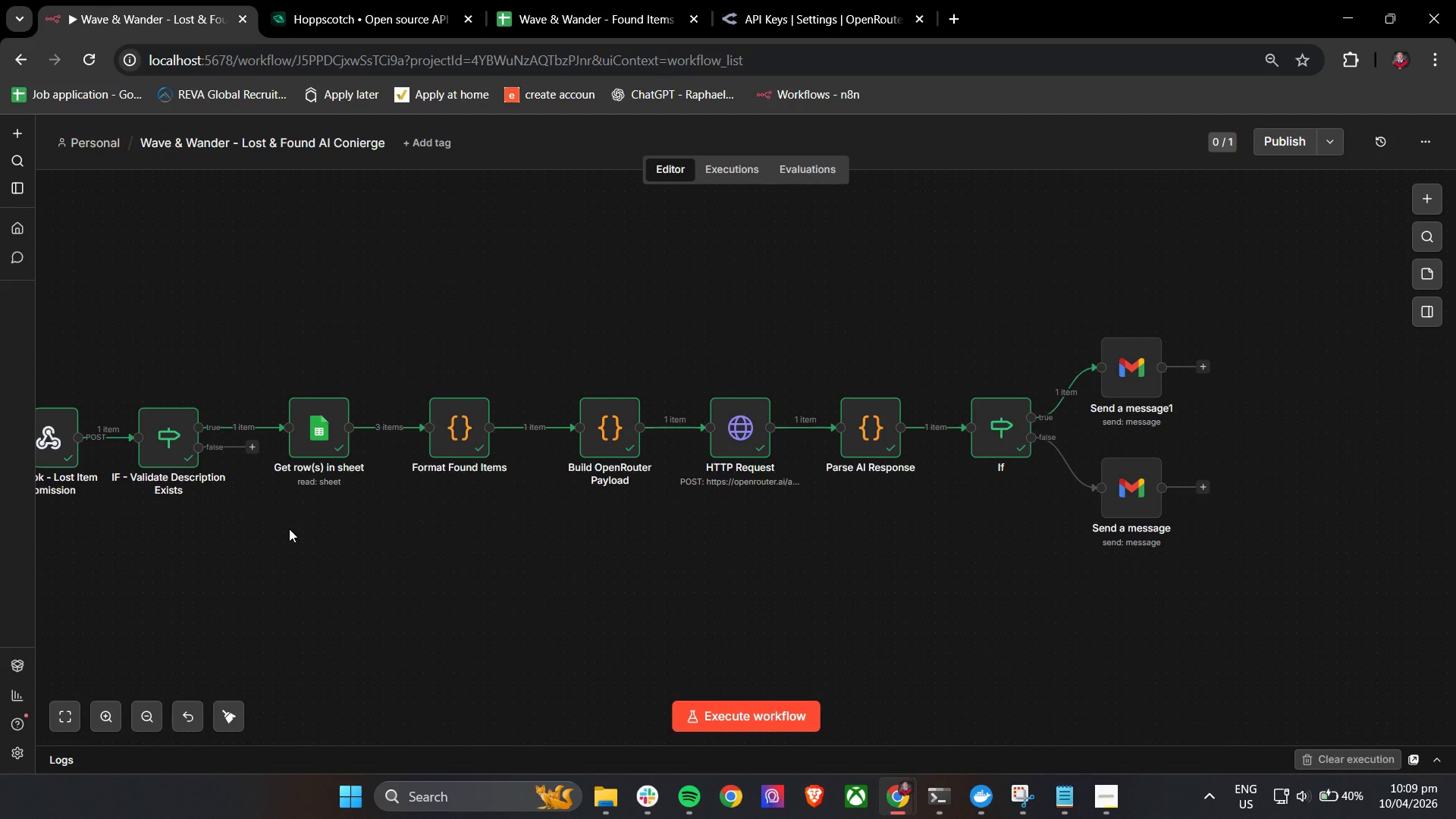 
hold_key(key=ControlLeft, duration=0.53)
left_click_drag(start_coordinate=[300, 534], to_coordinate=[493, 531])
 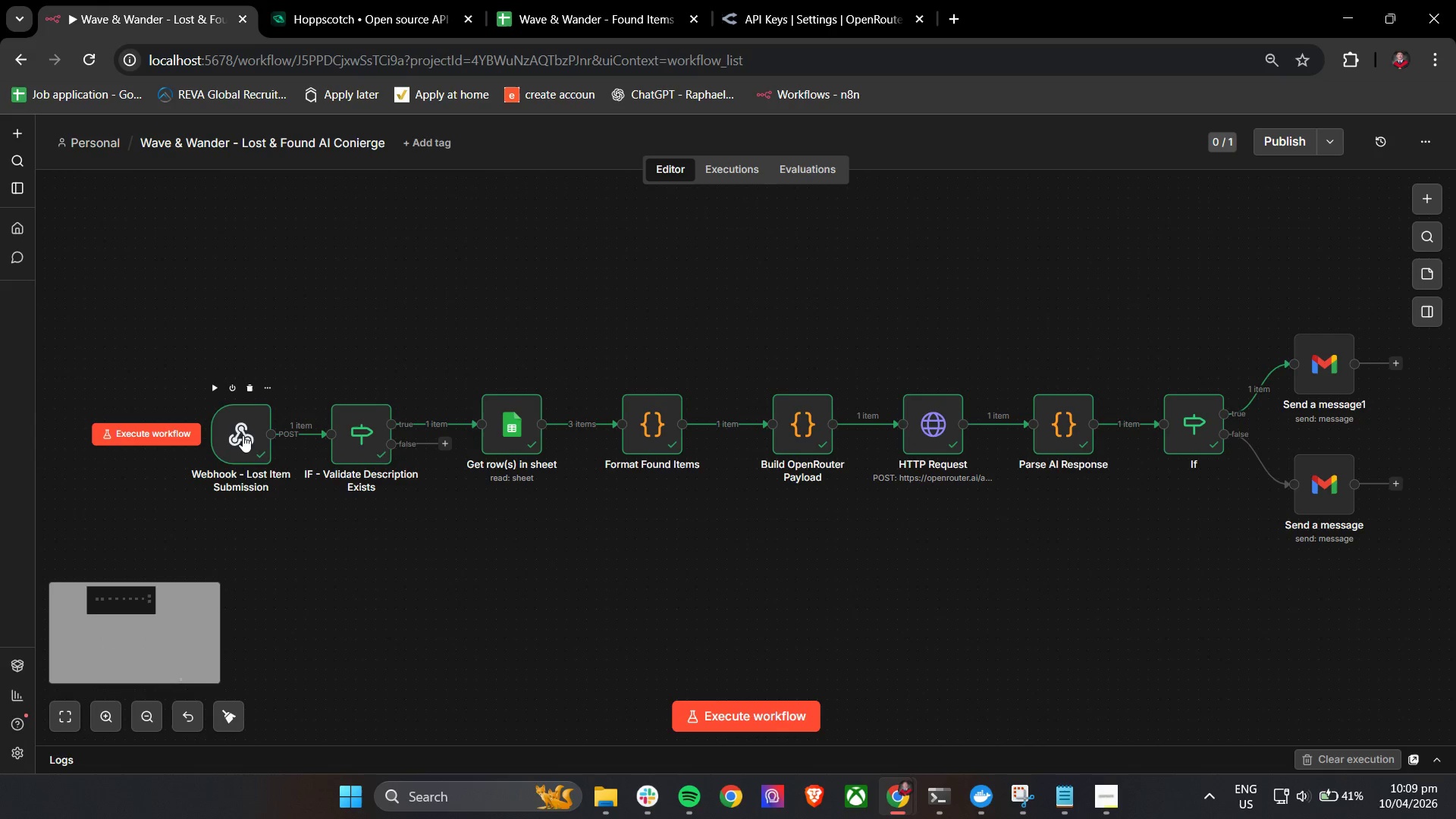 
double_click([243, 435])
 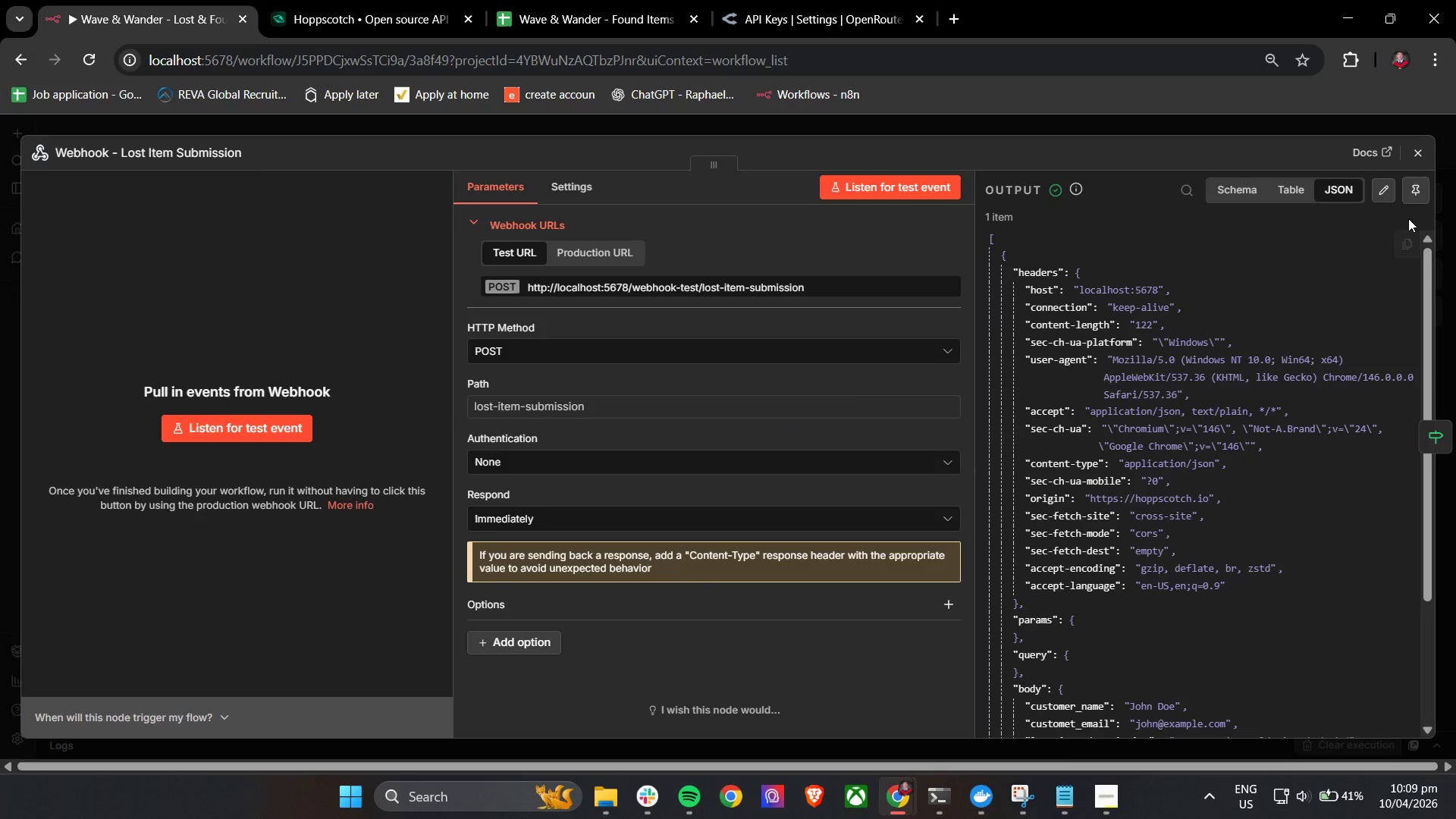 
left_click([1422, 157])
 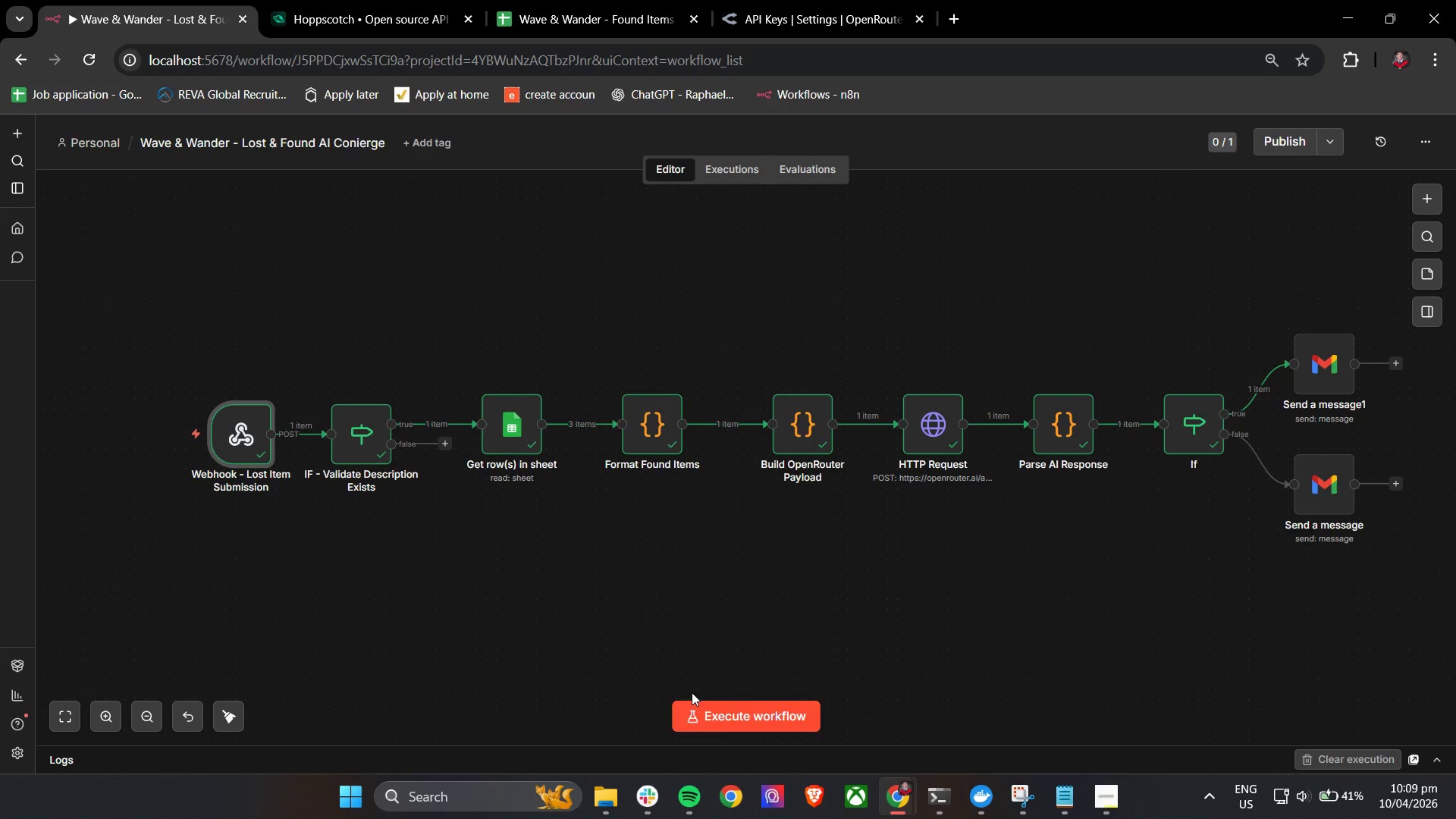 
left_click([698, 717])
 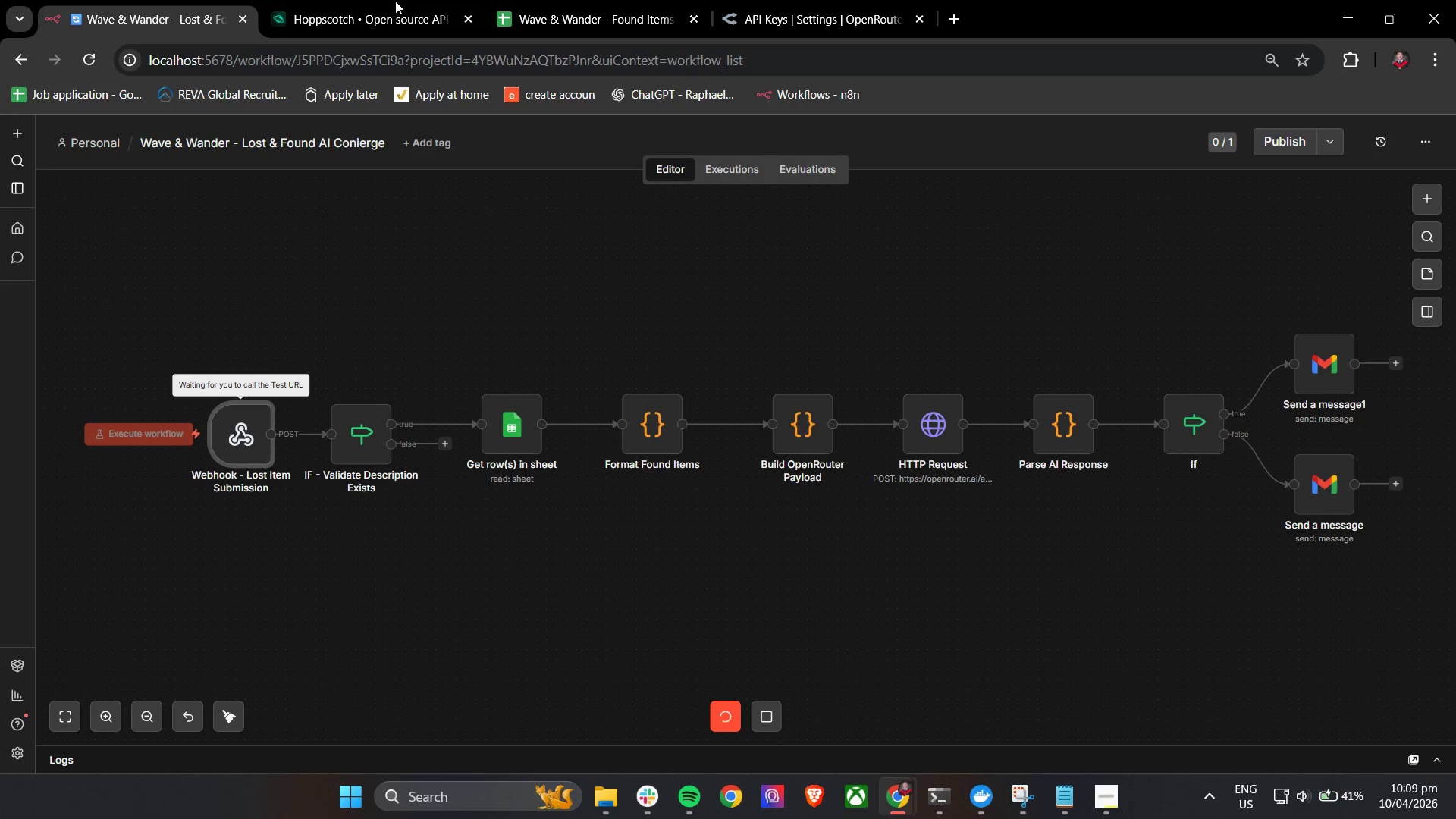 
left_click([391, 0])
 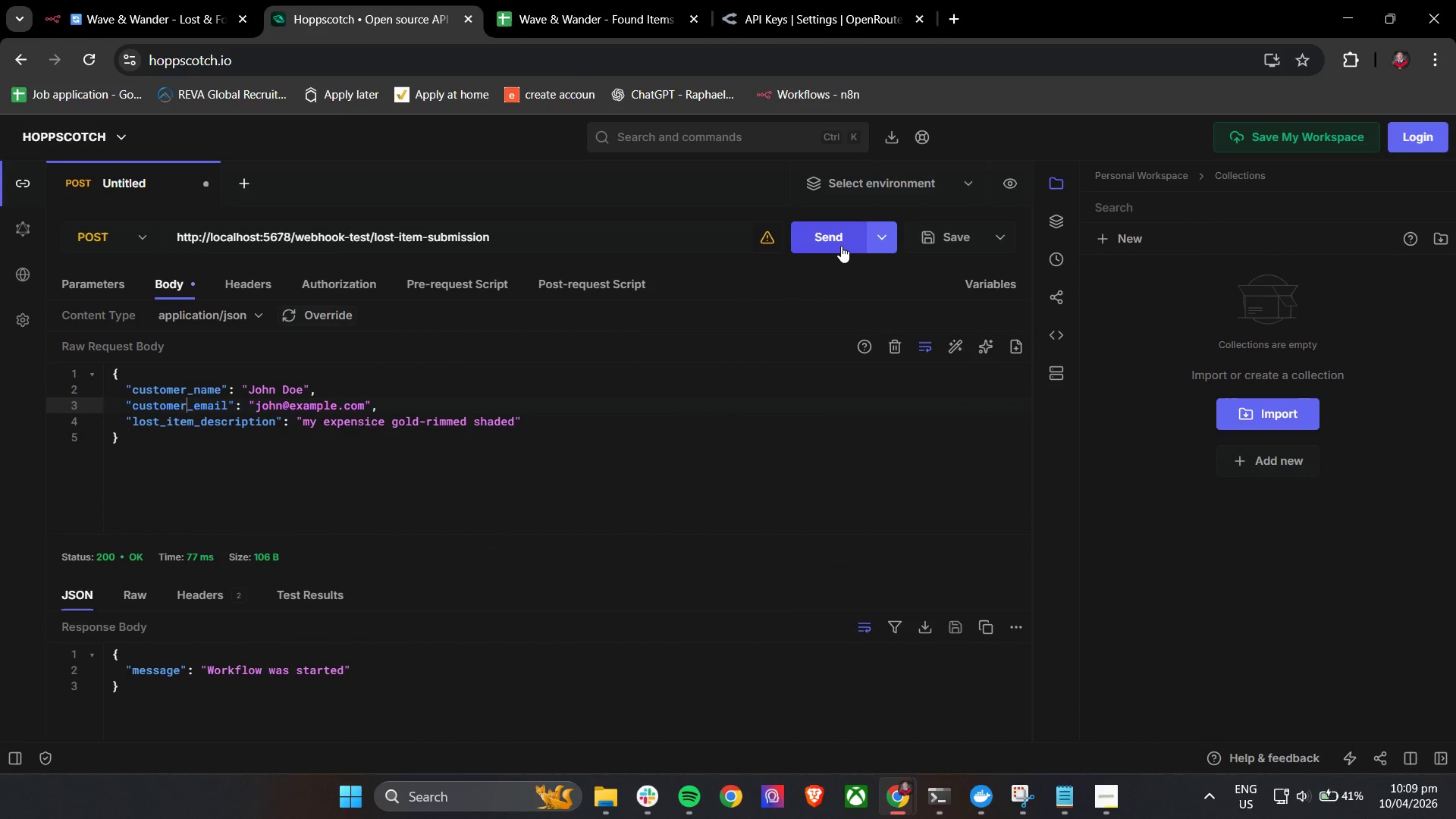 
left_click([830, 237])
 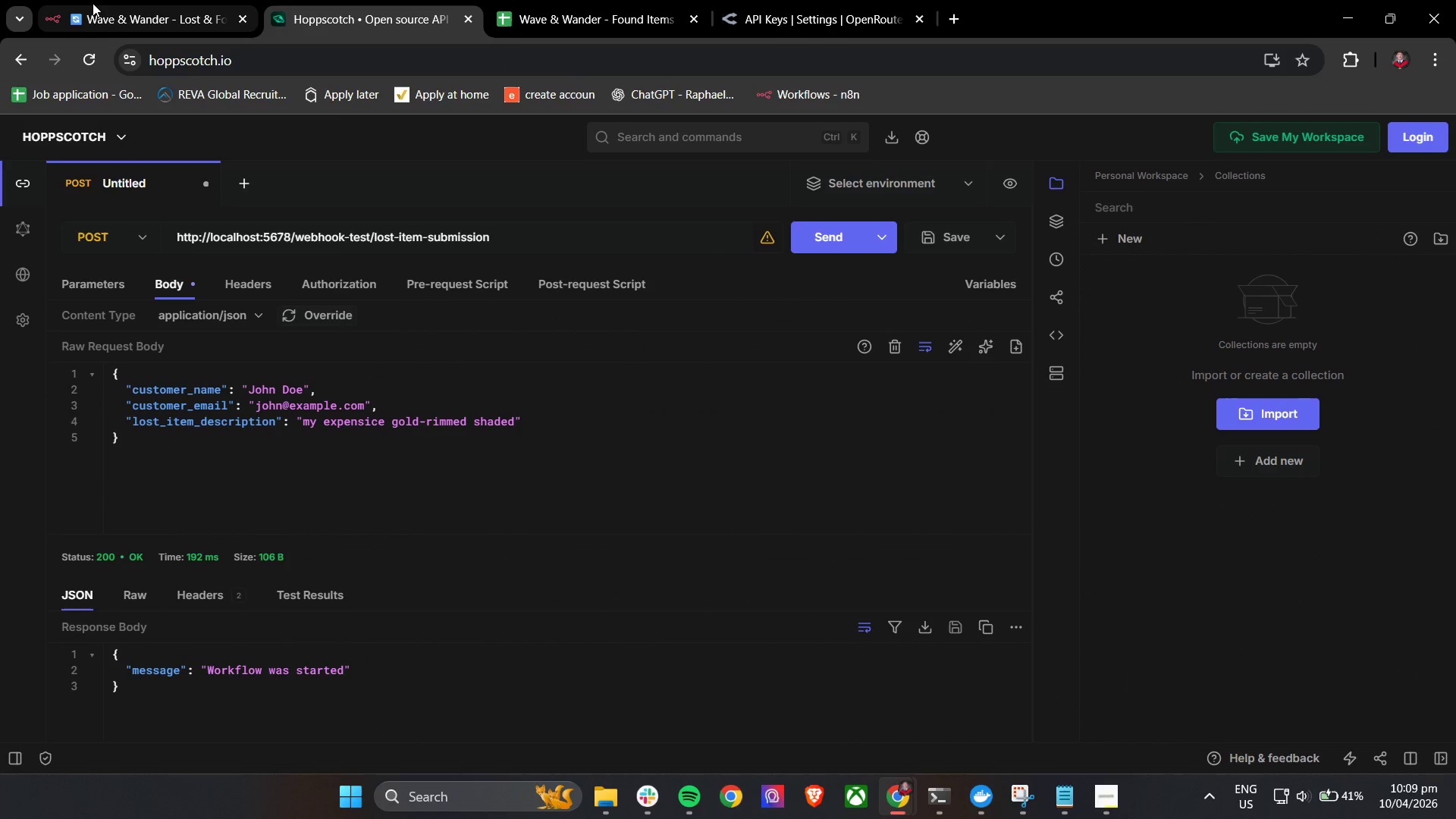 
left_click([104, 0])
 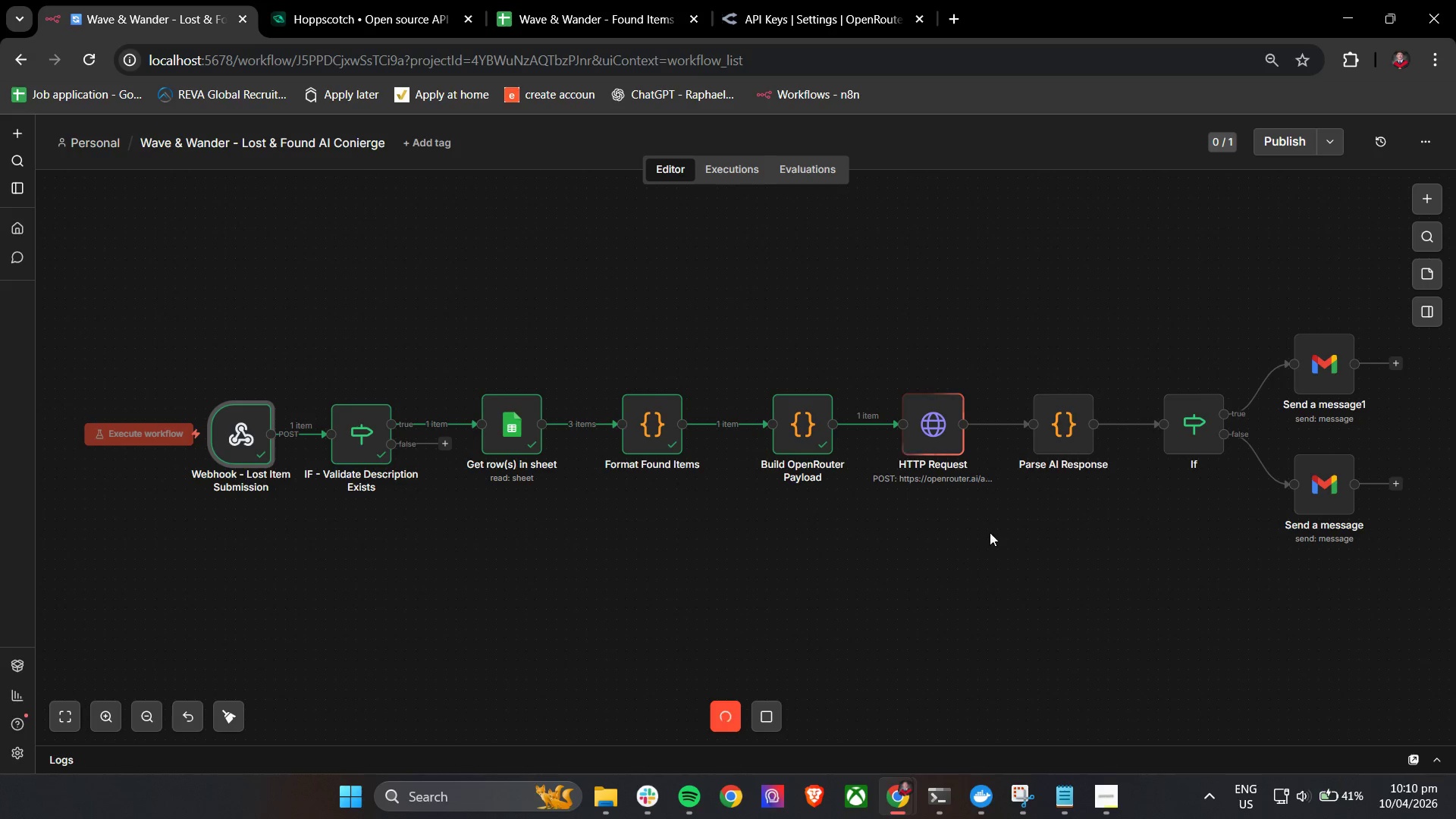 
wait(9.2)
 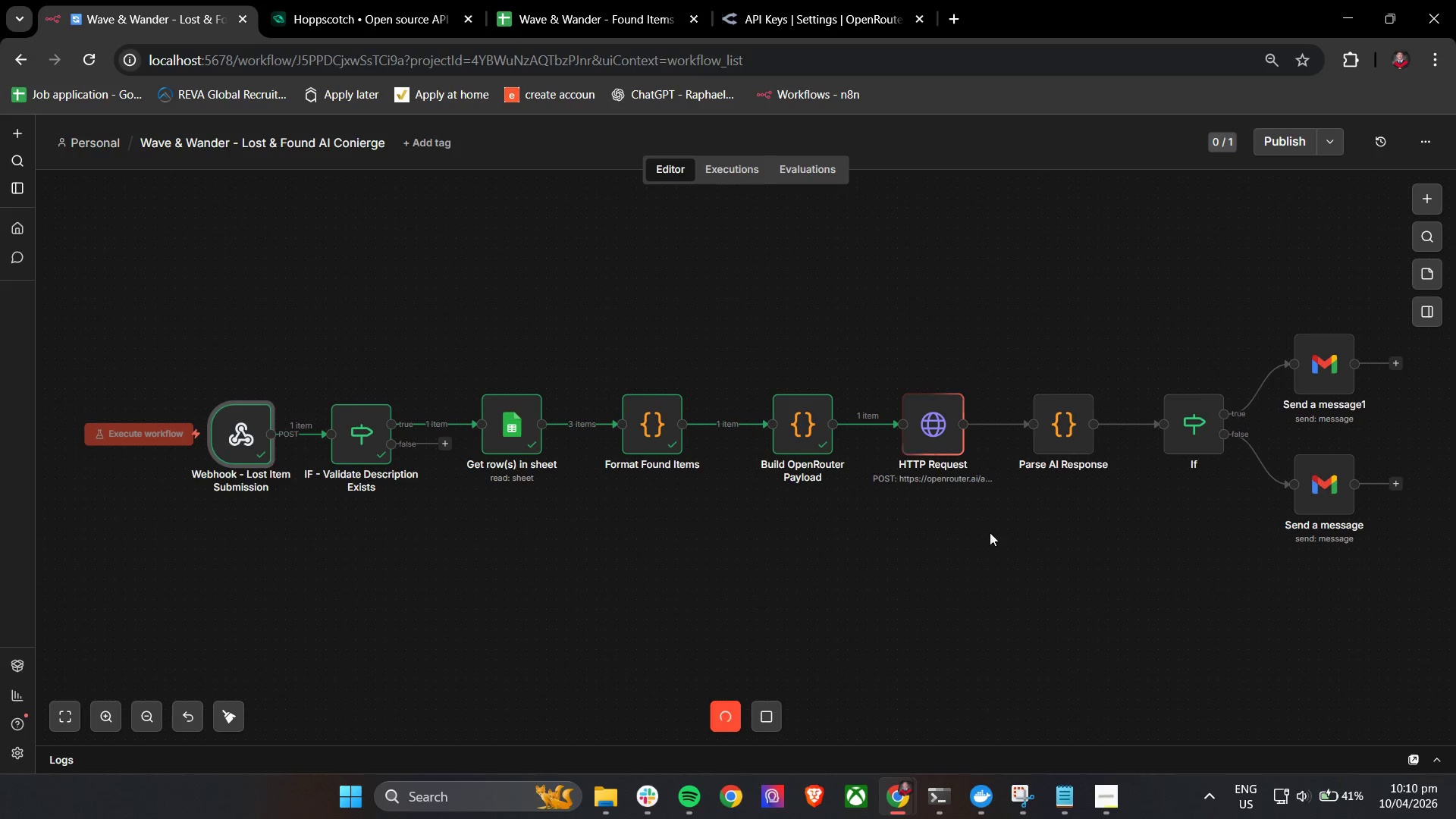 
left_click([763, 718])
 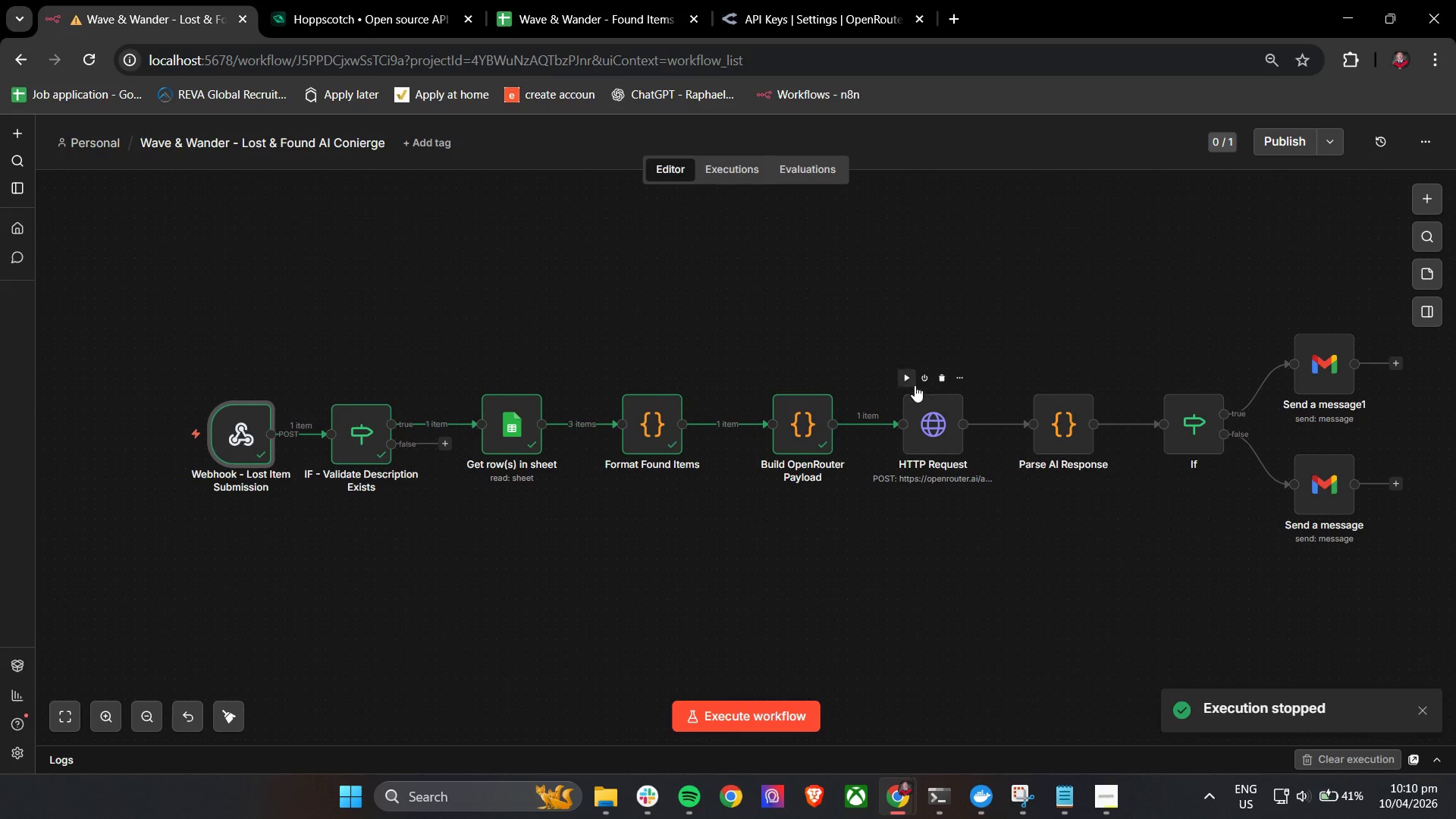 
left_click([910, 384])
 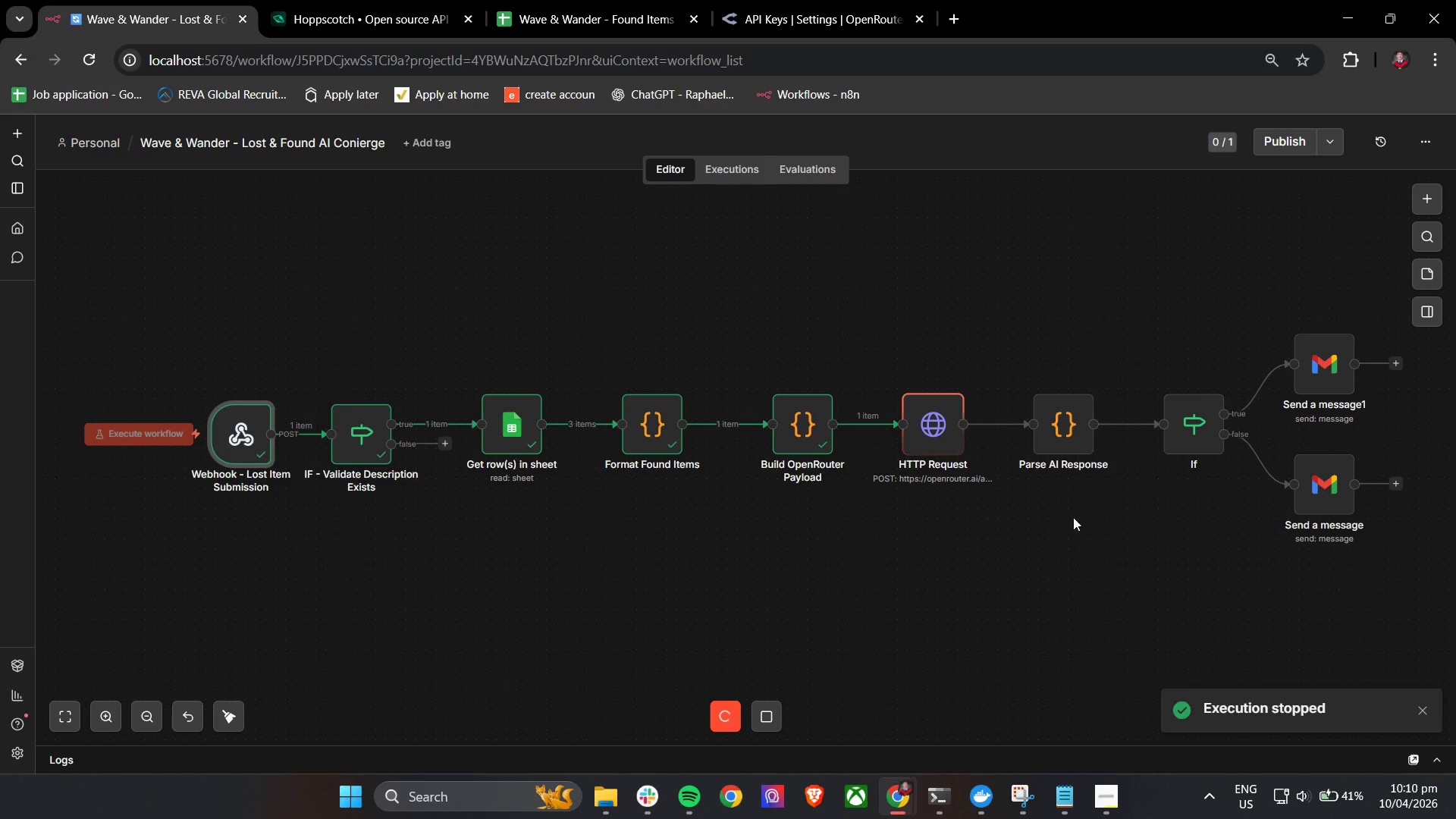 
hold_key(key=ControlLeft, duration=0.69)
left_click_drag(start_coordinate=[1130, 533], to_coordinate=[875, 541])
 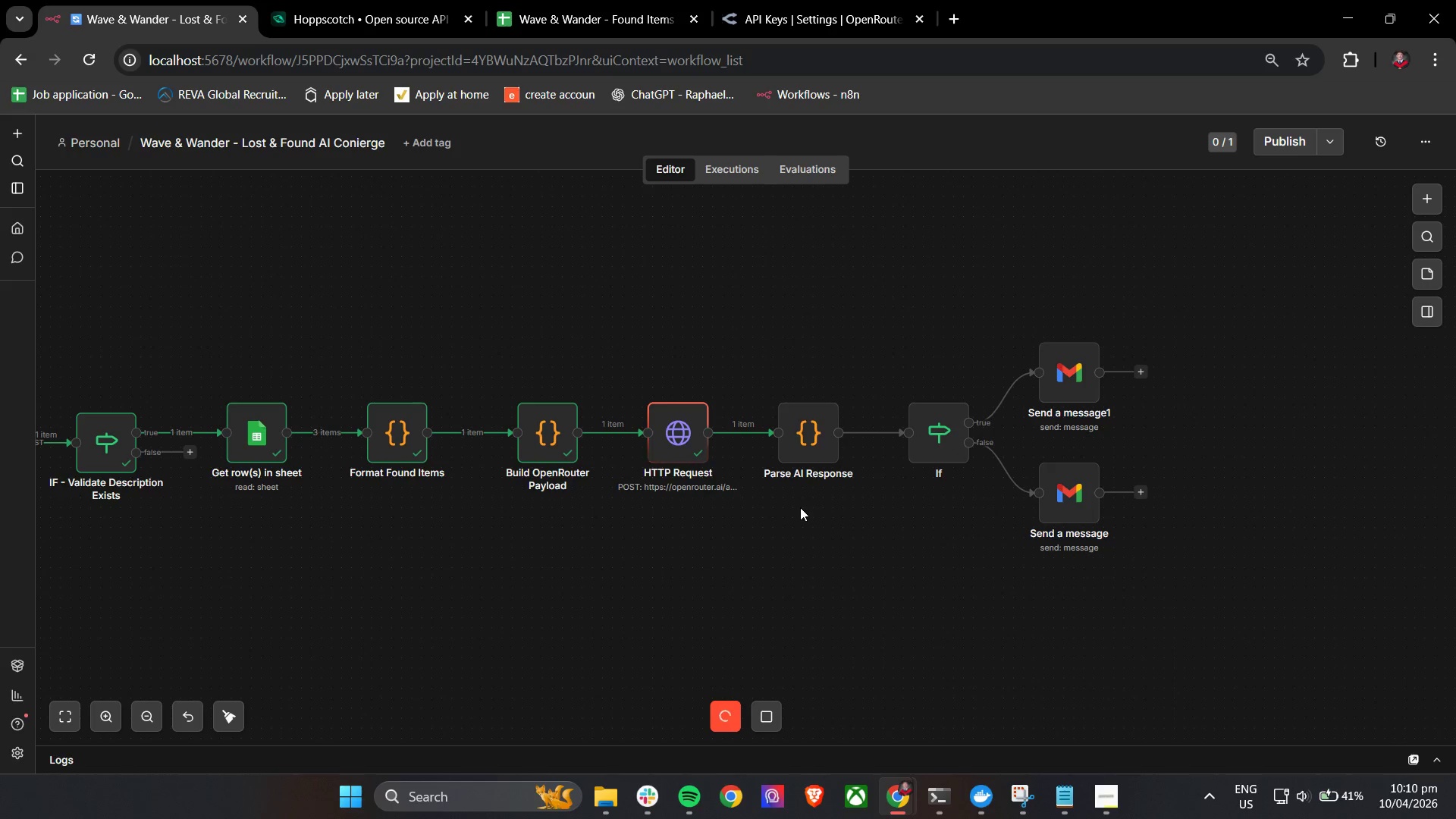 
wait(5.75)
 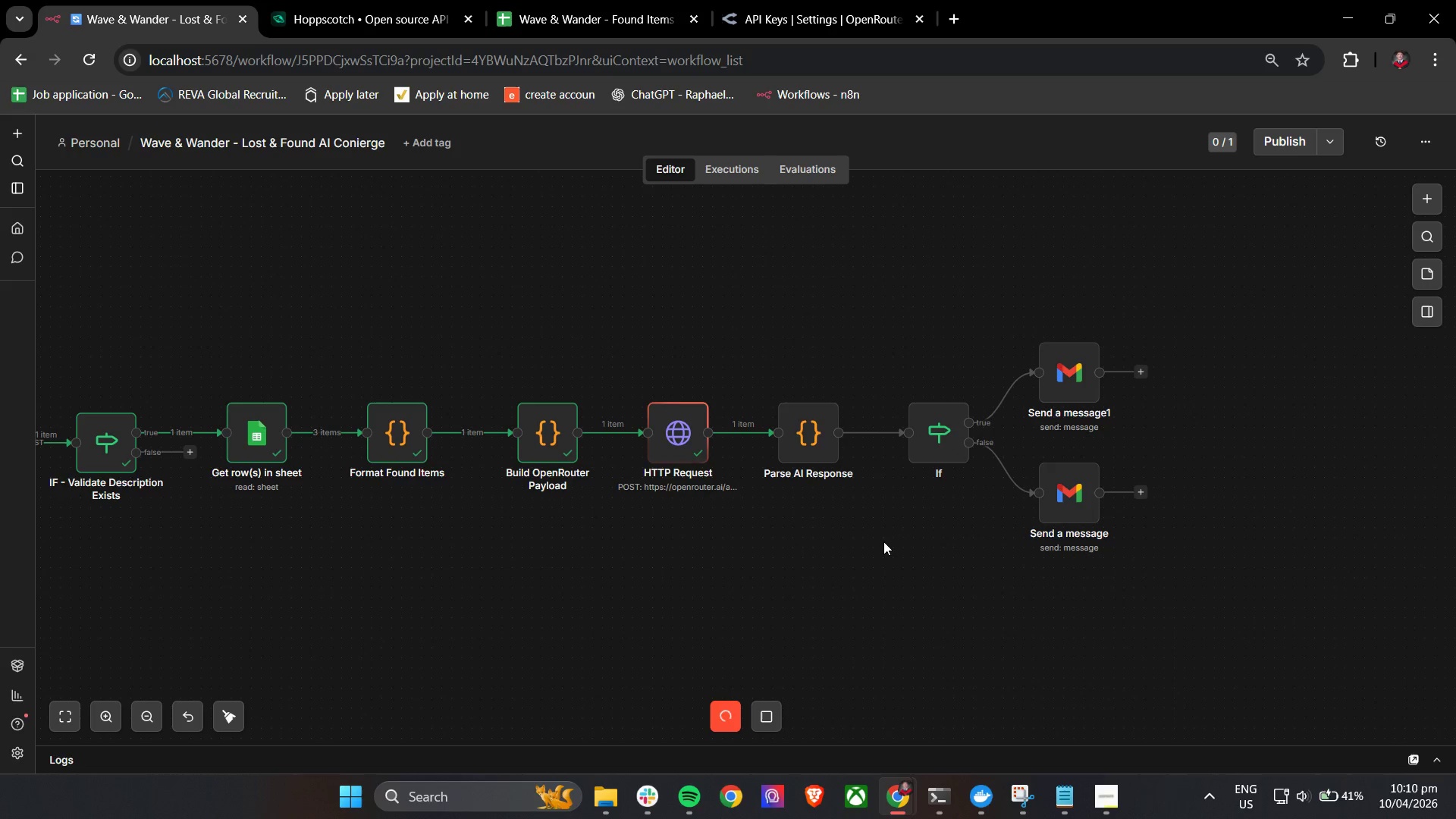 
left_click([376, 0])
 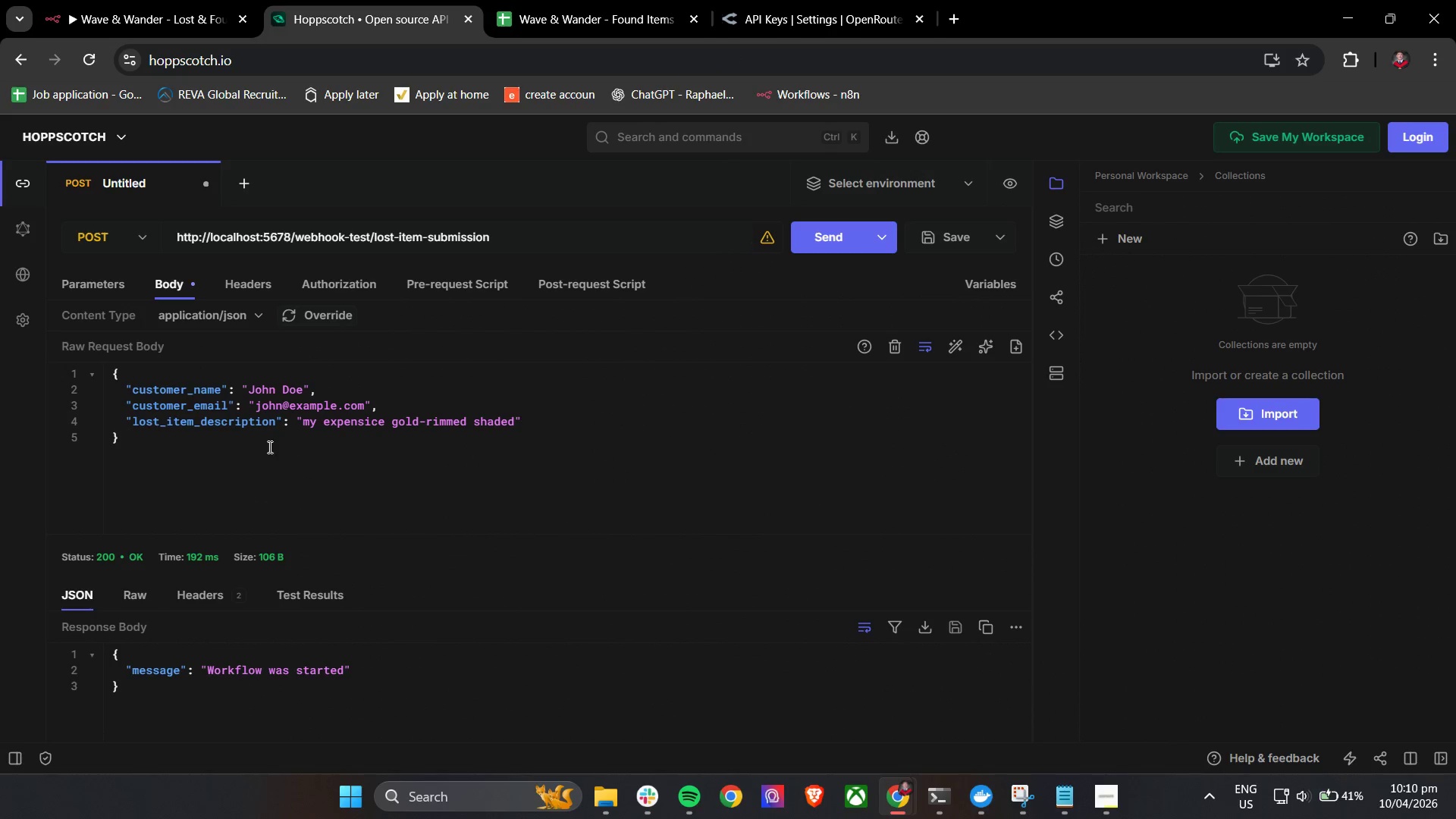 
left_click([162, 0])
 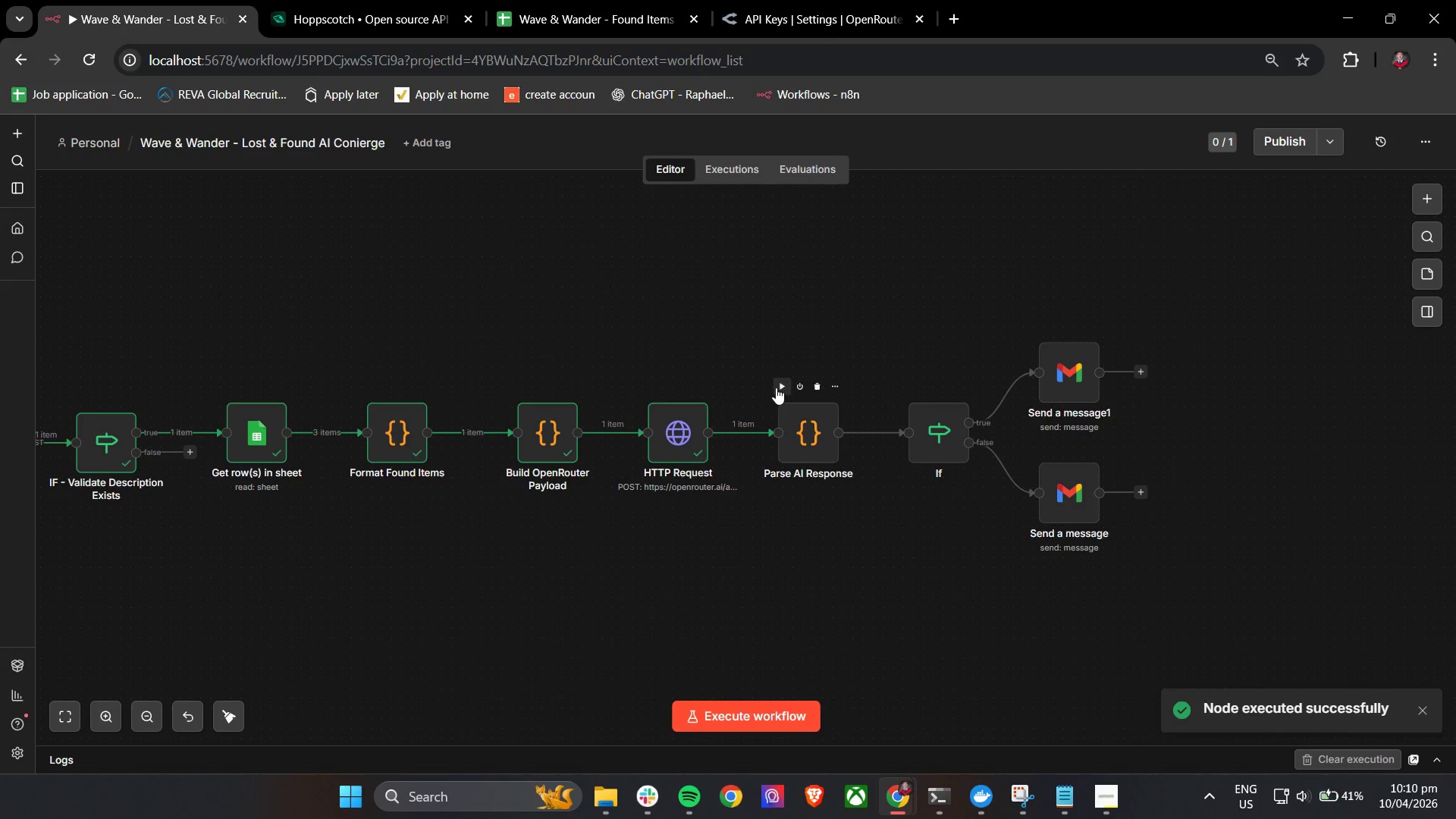 
left_click([675, 425])
 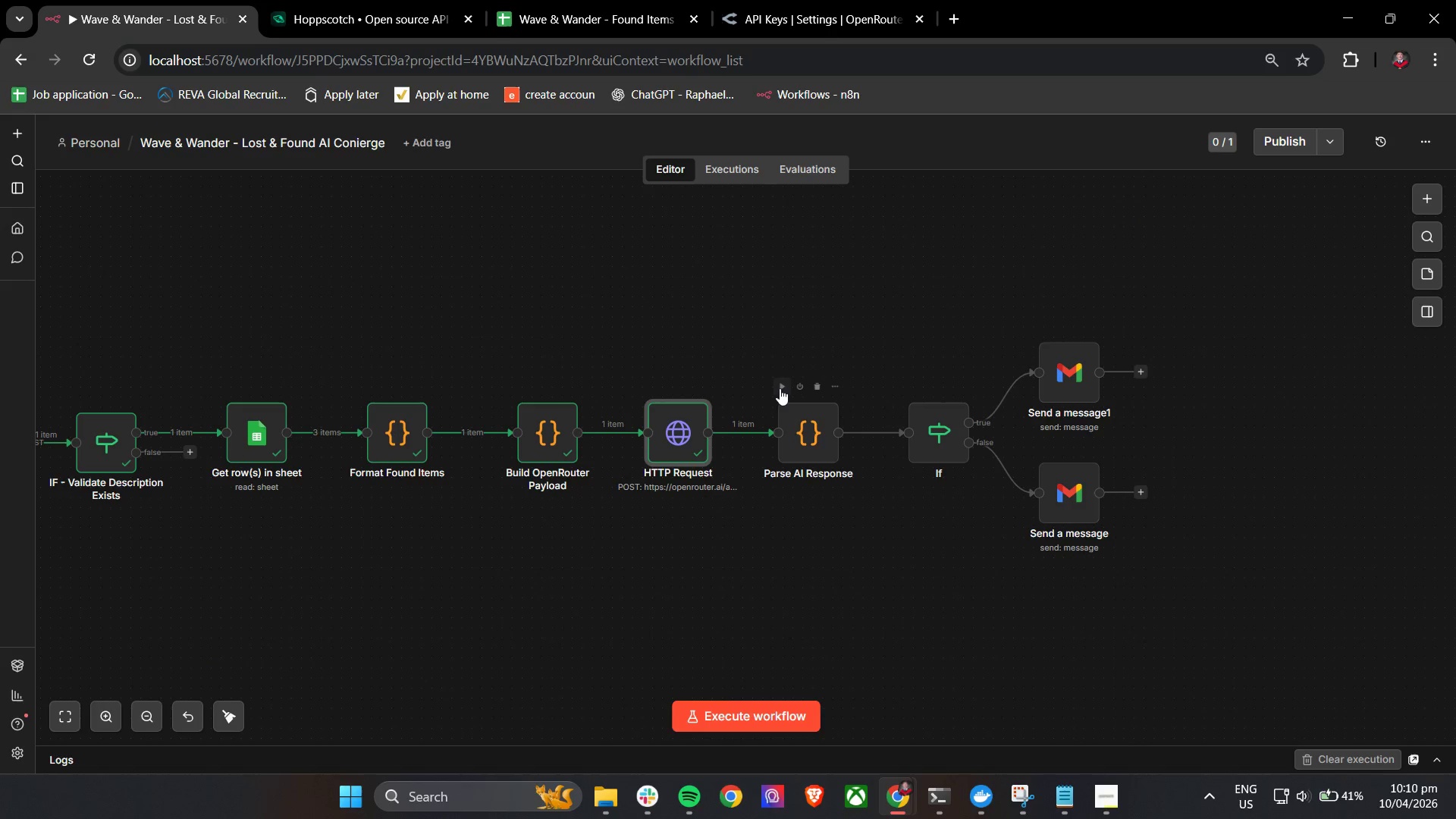 
left_click([782, 388])
 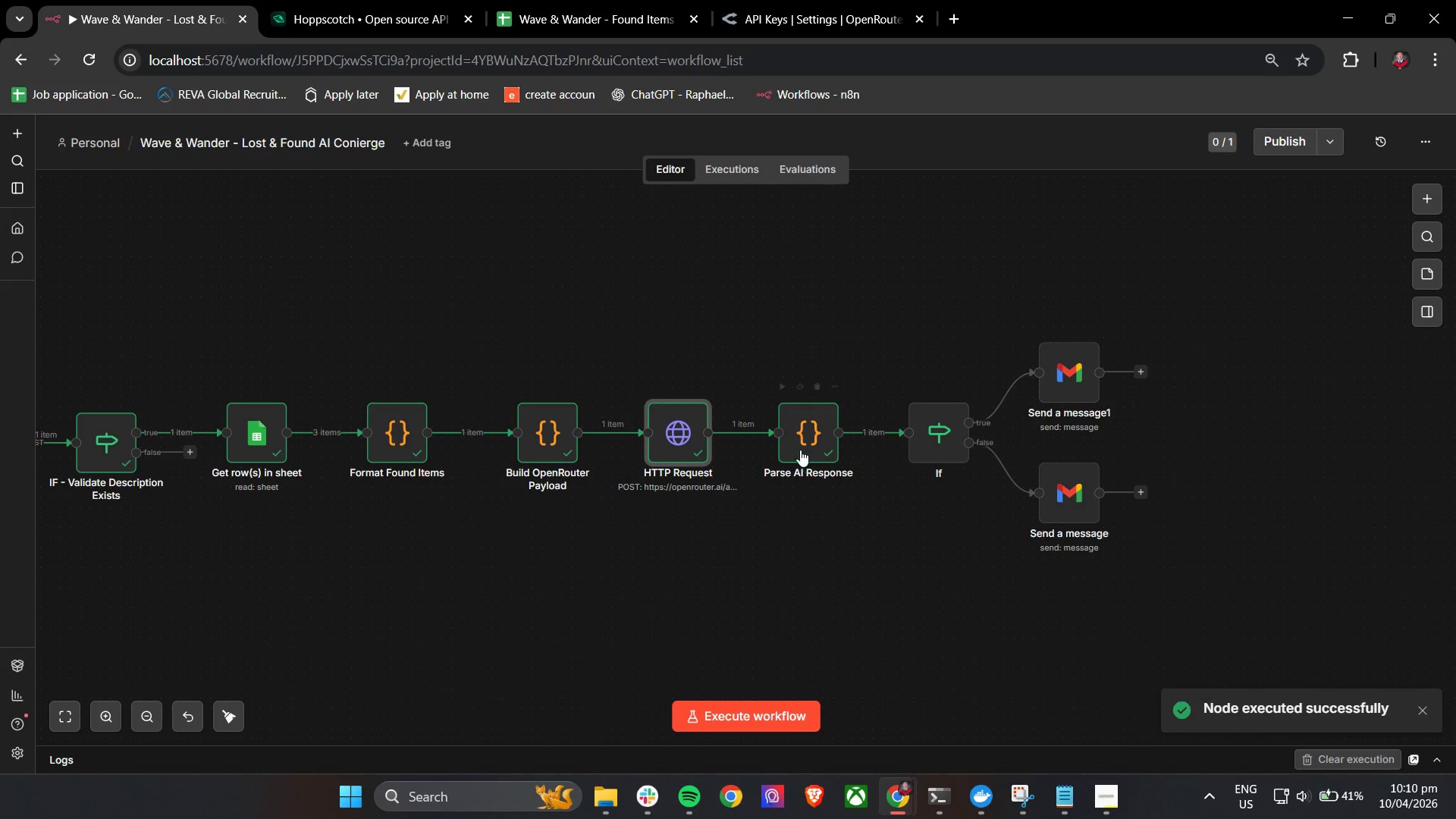 
double_click([801, 447])
 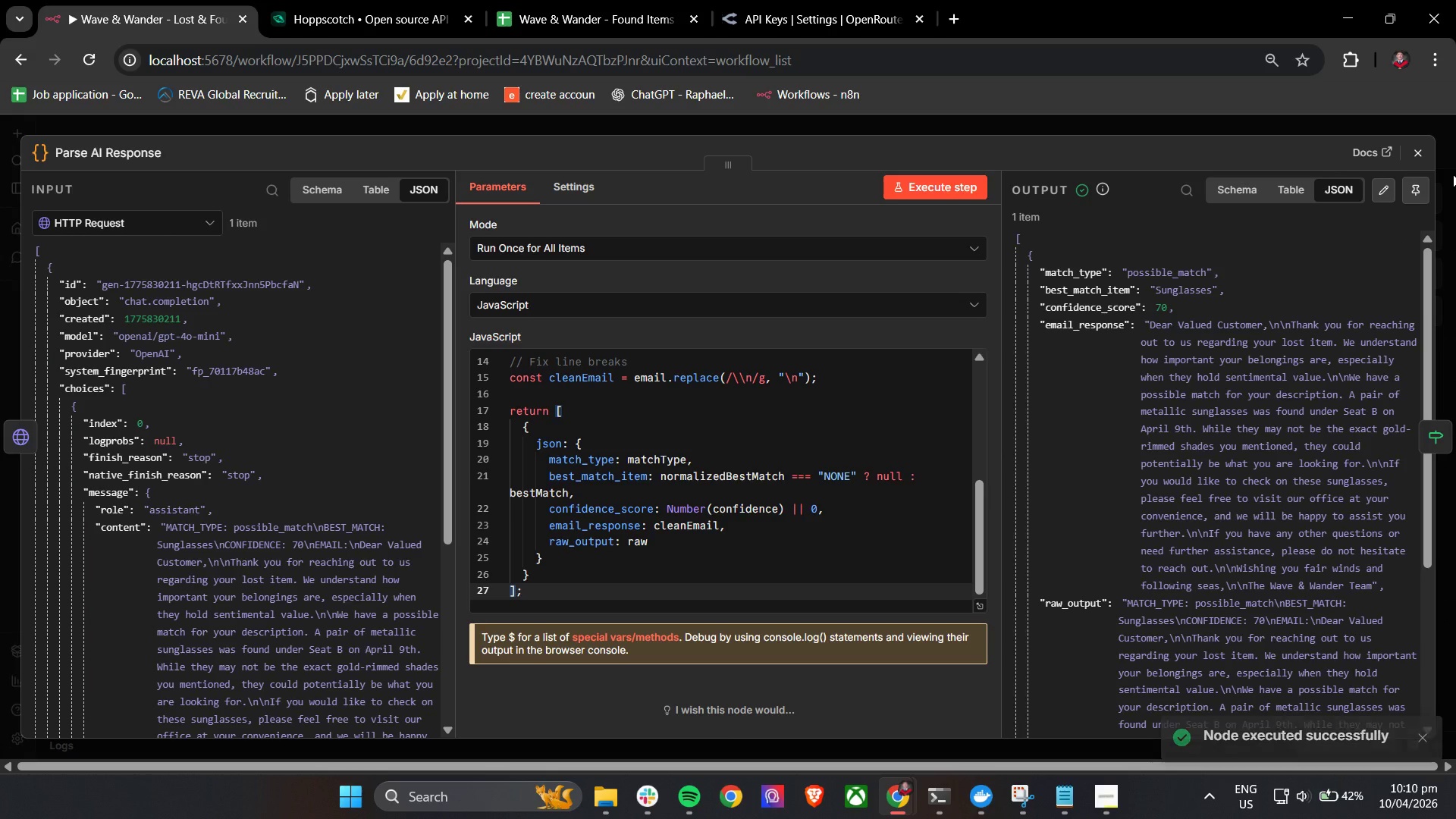 
left_click([1419, 149])
 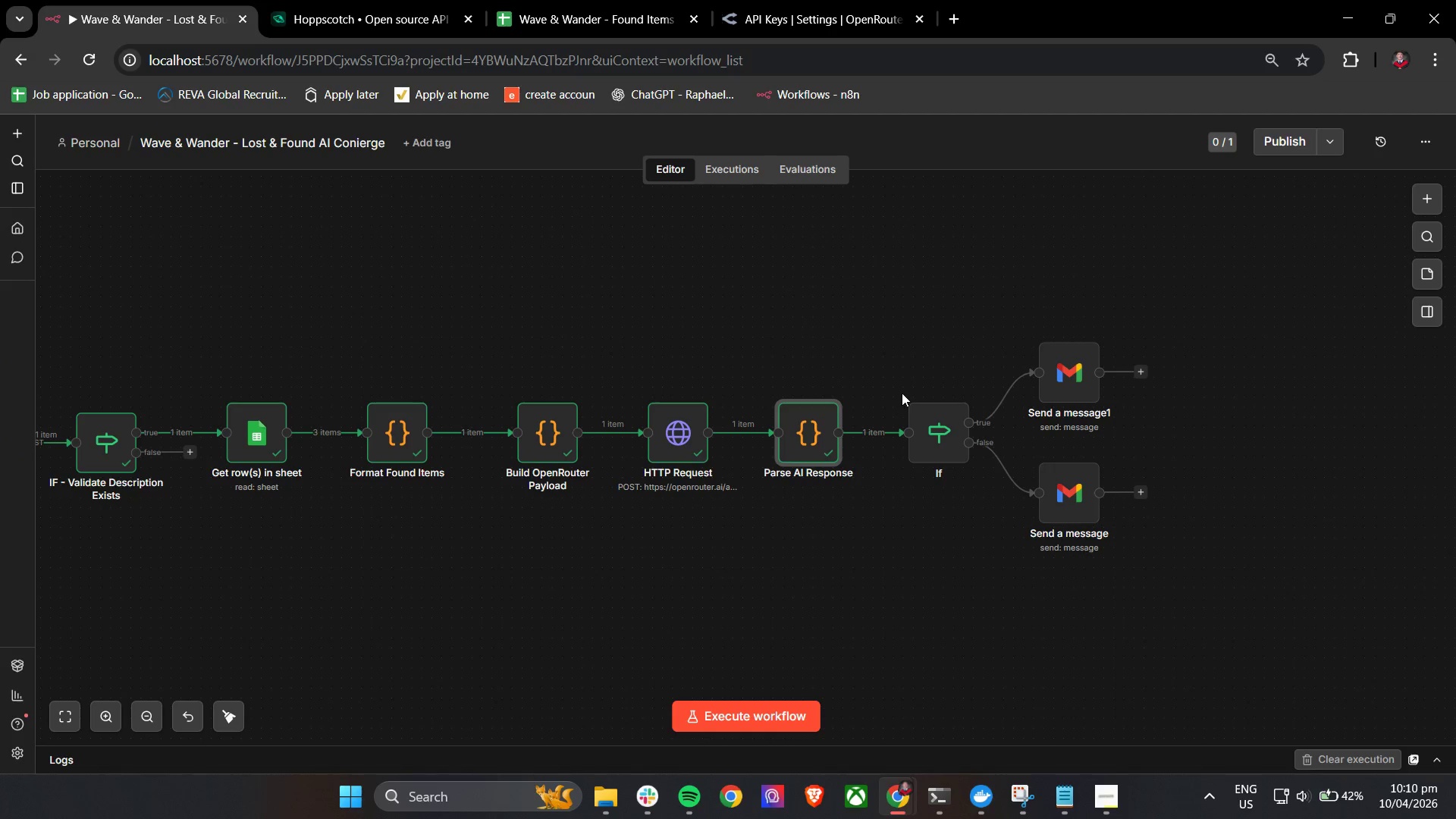 
left_click([912, 390])
 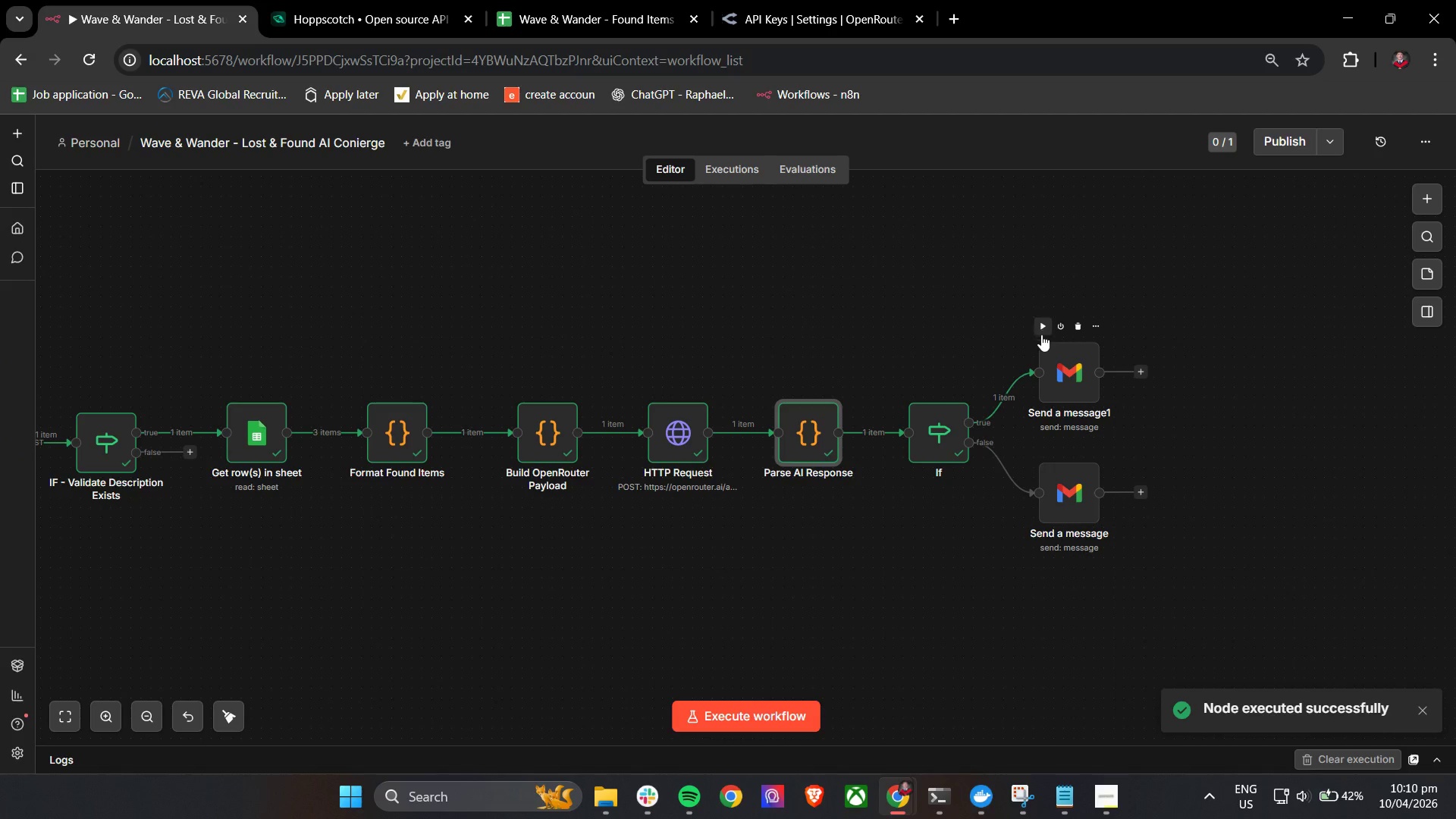 
double_click([1050, 384])
 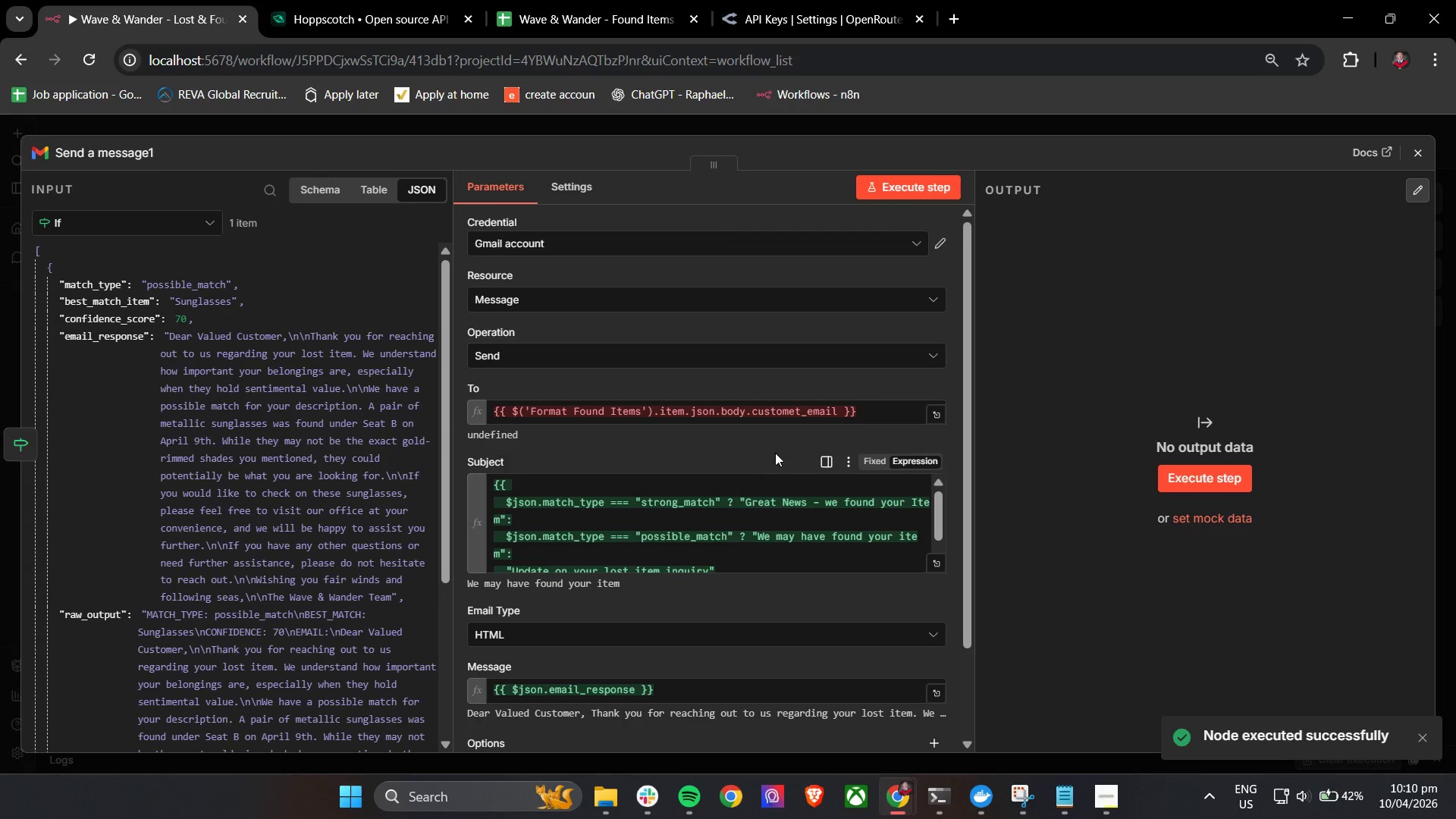 
left_click([868, 412])
 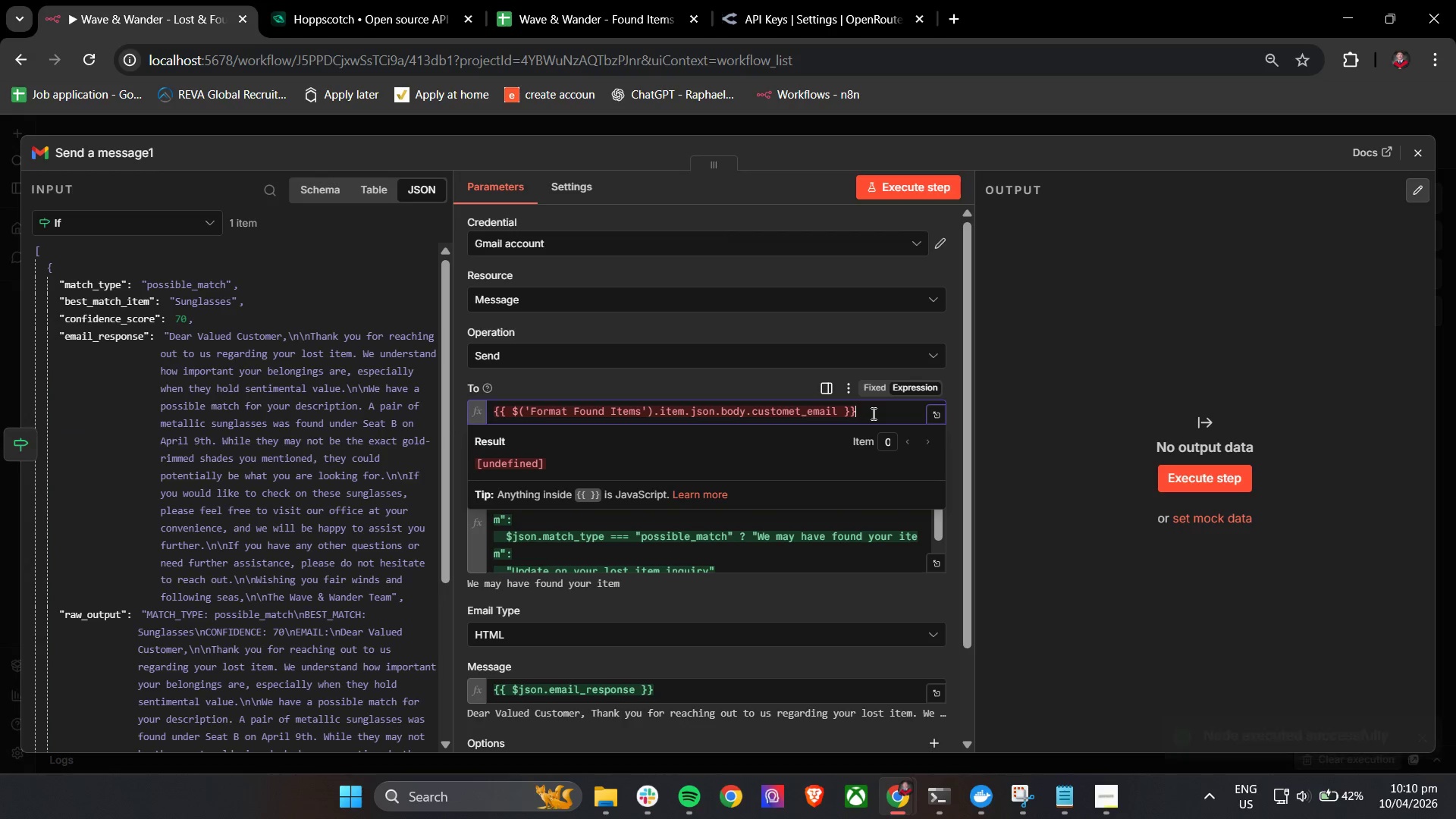 
left_click_drag(start_coordinate=[872, 413], to_coordinate=[479, 413])
 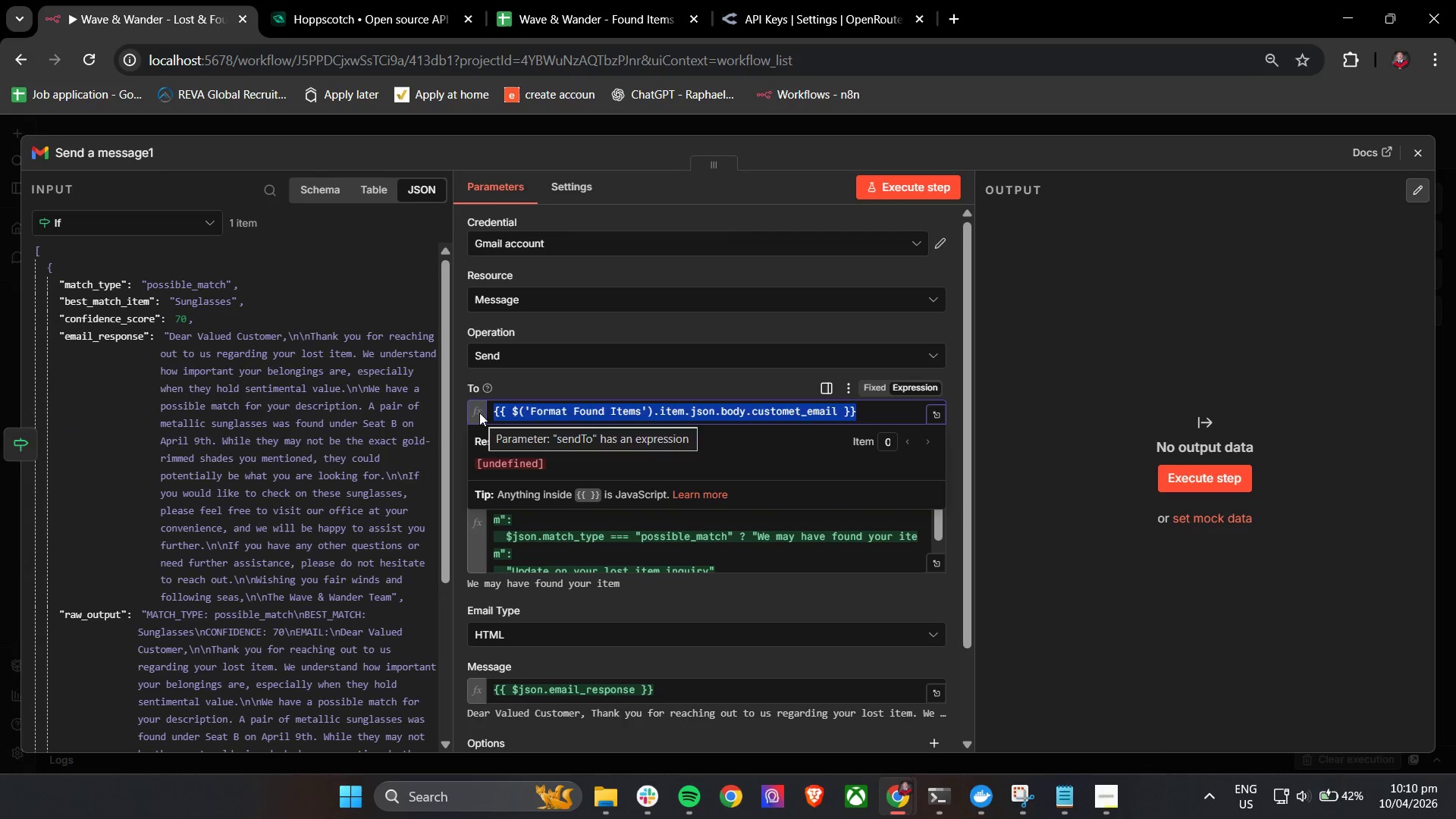 
key(Backspace)
 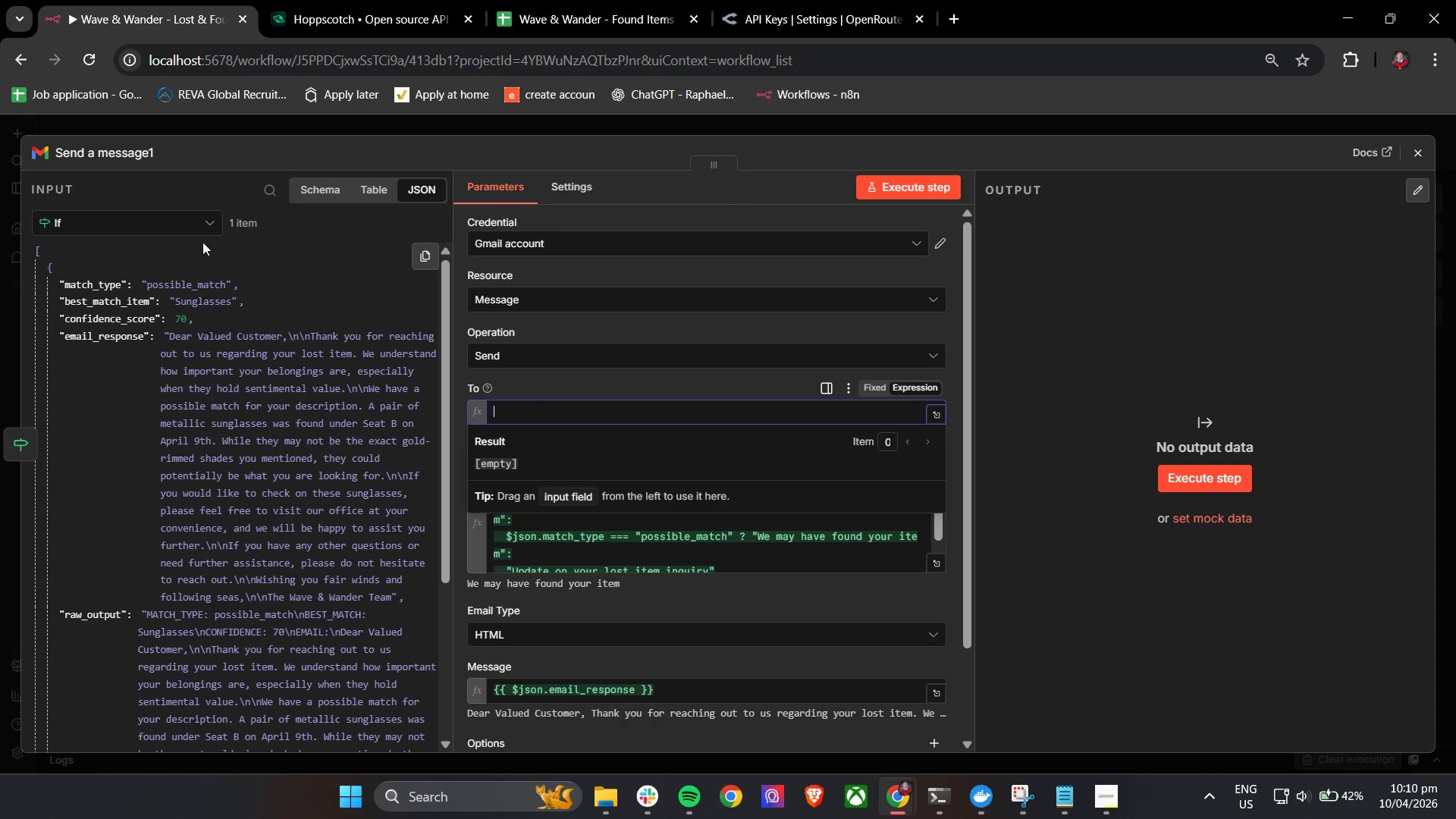 
double_click([193, 206])
 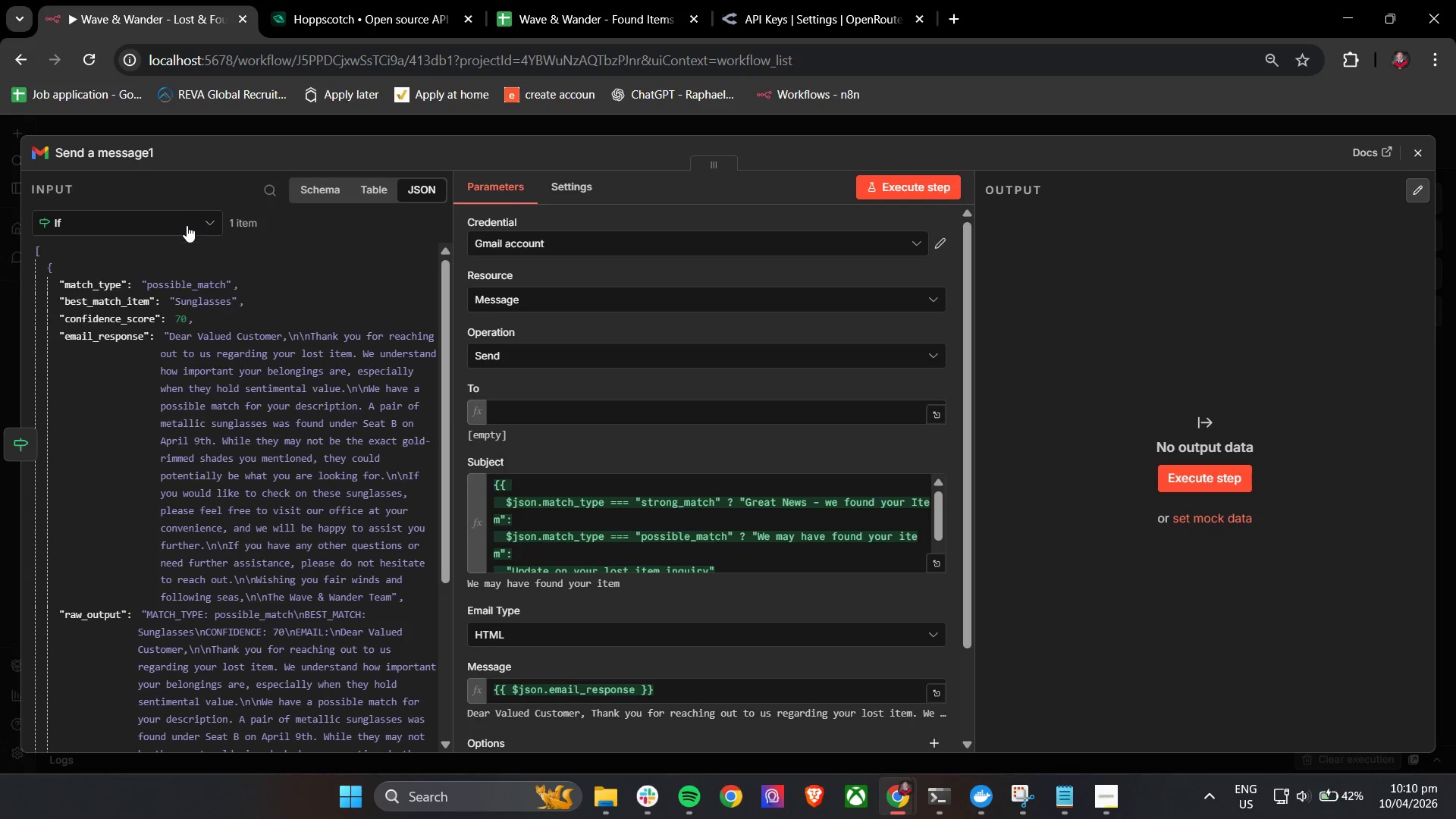 
triple_click([187, 225])
 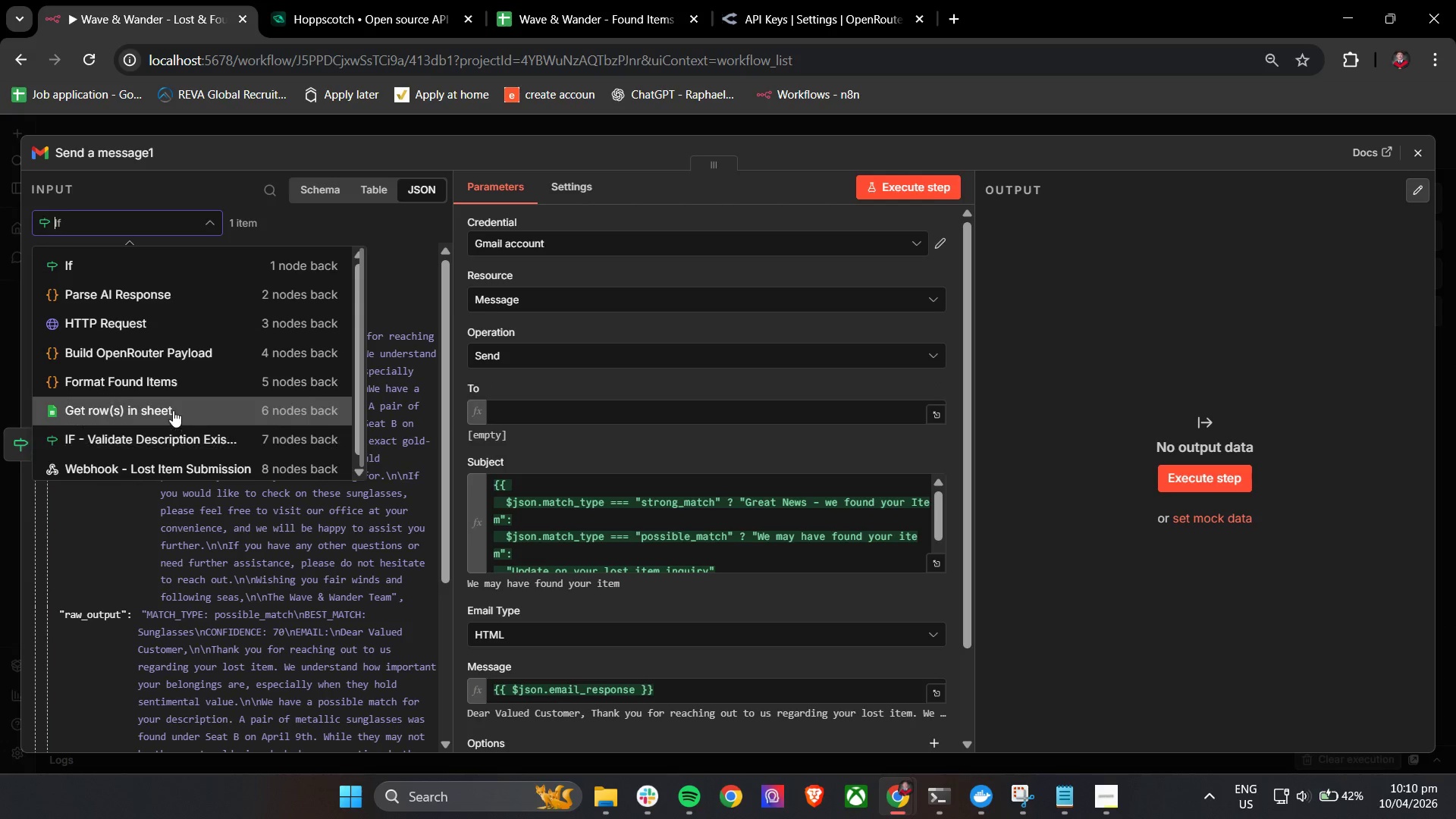 
left_click([176, 391])
 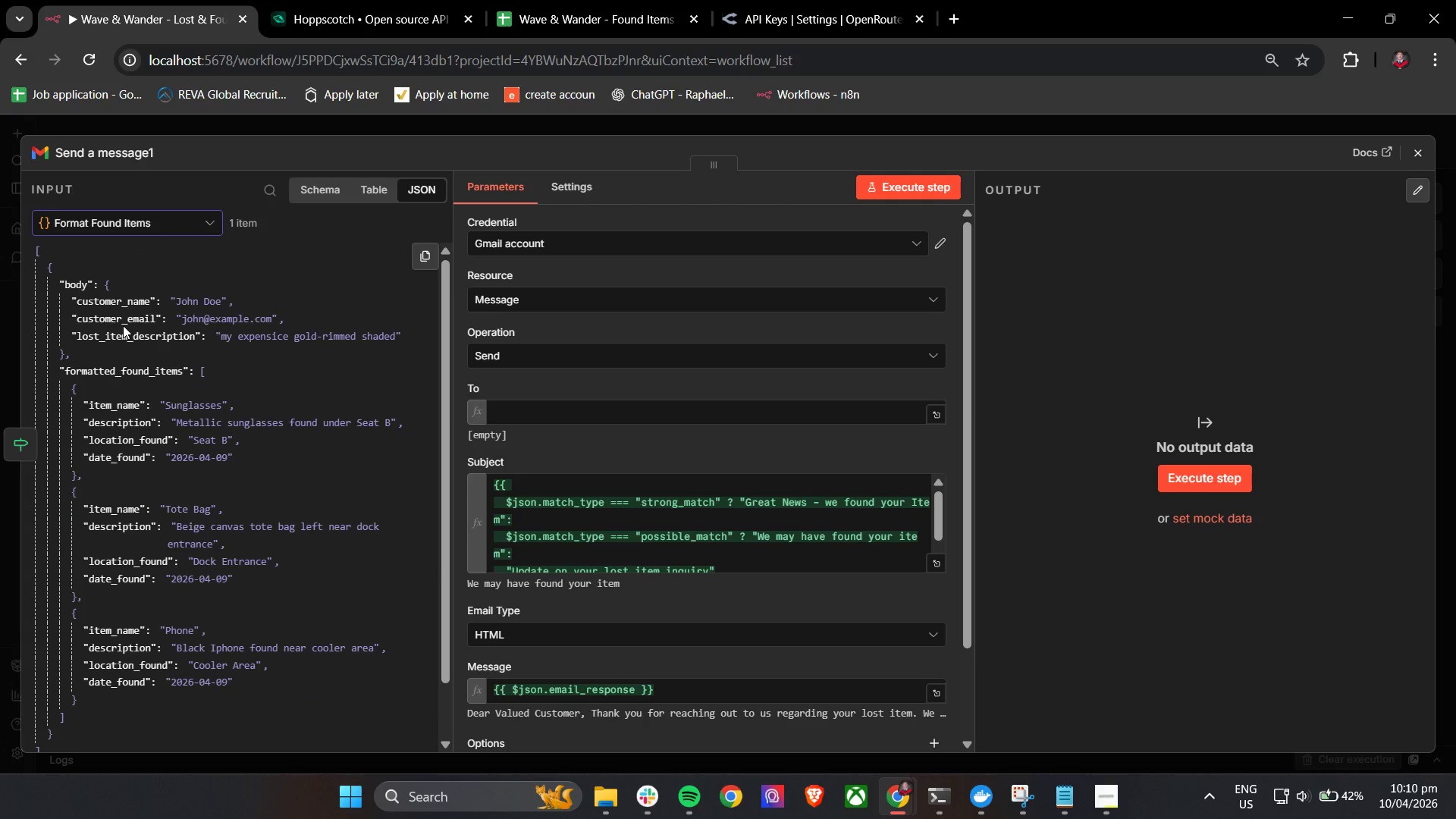 
left_click_drag(start_coordinate=[123, 321], to_coordinate=[529, 422])
 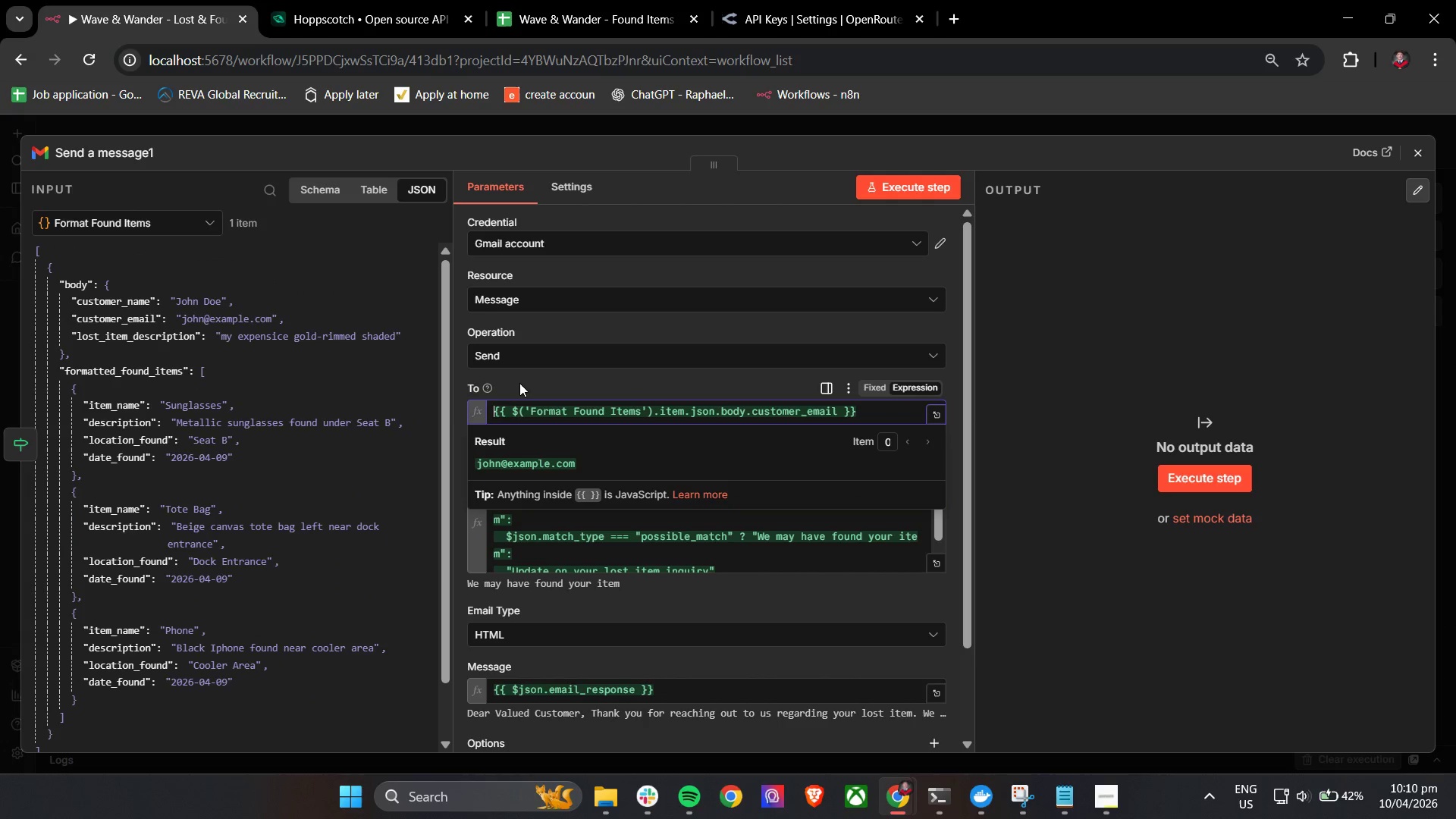 
left_click([519, 381])
 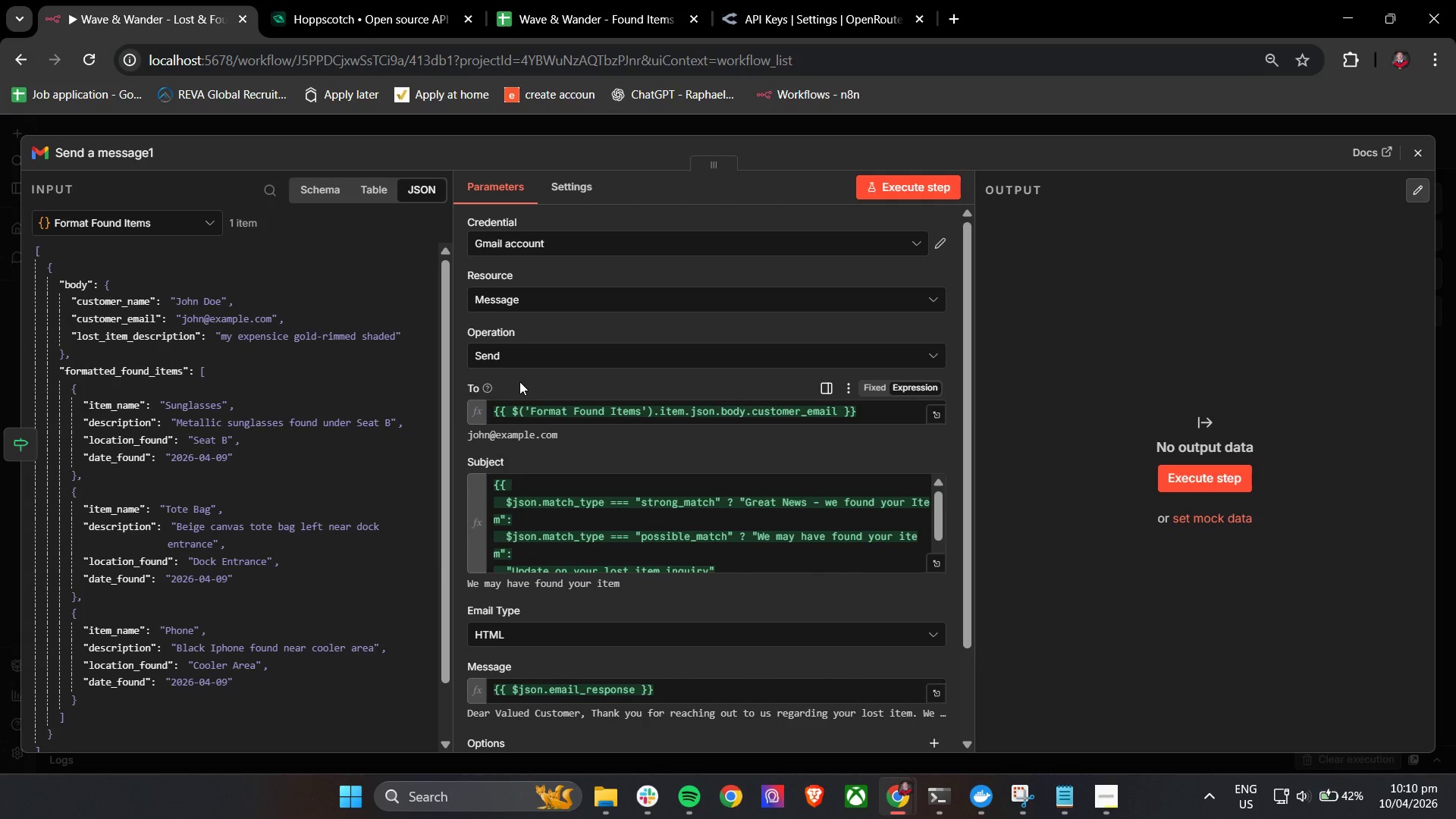 
wait(13.8)
 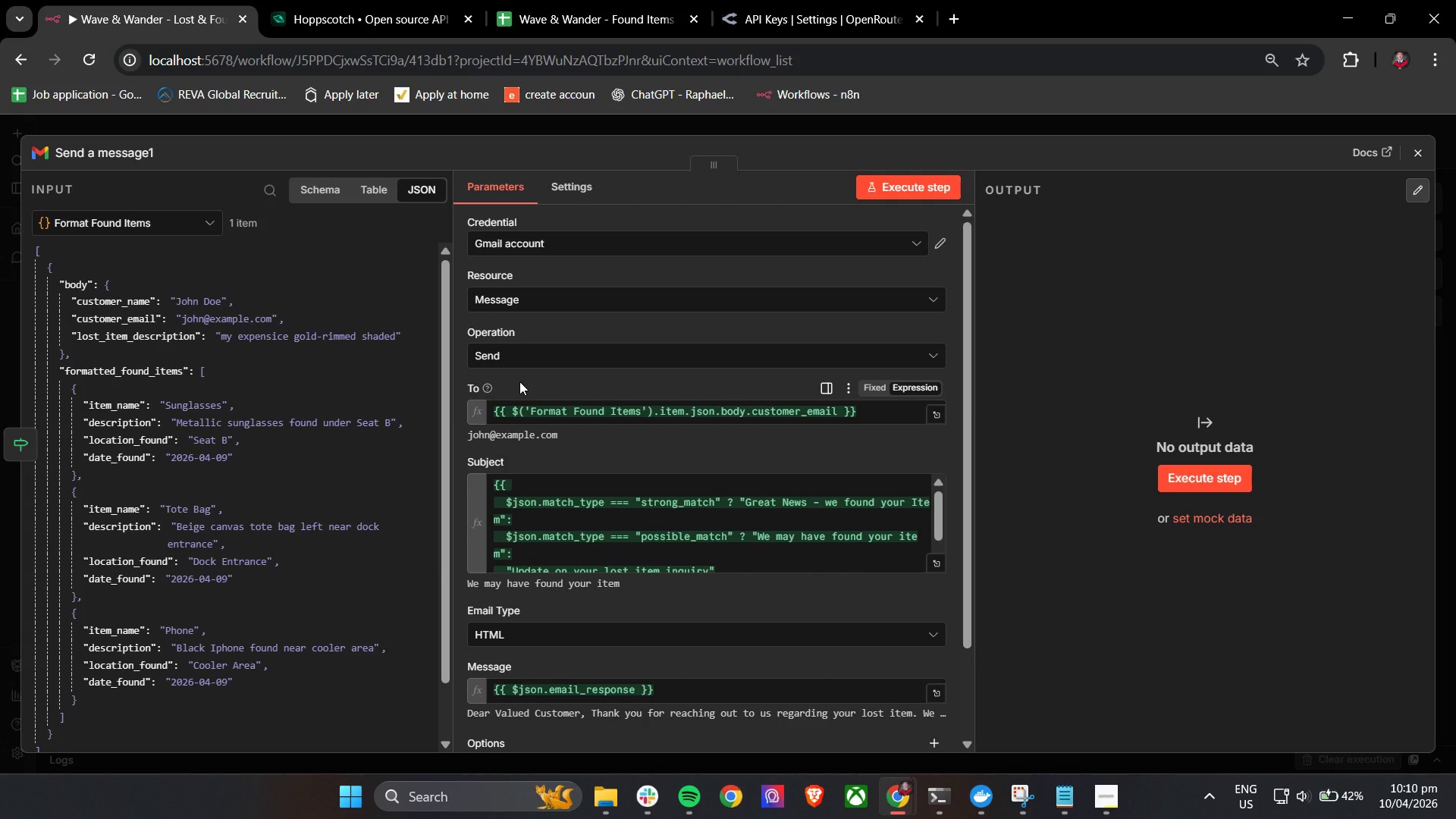 
left_click([528, 635])
 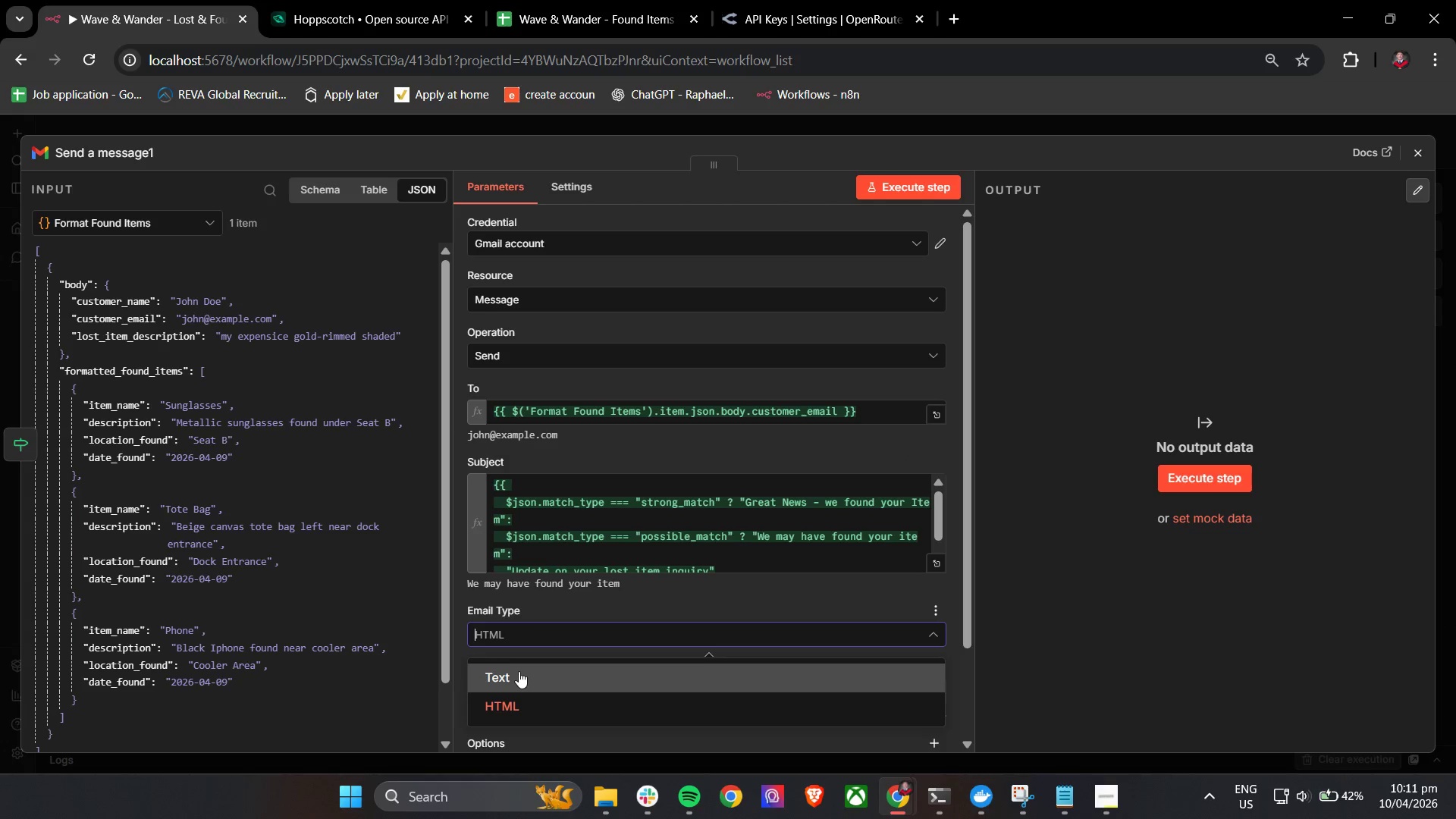 
left_click([519, 672])
 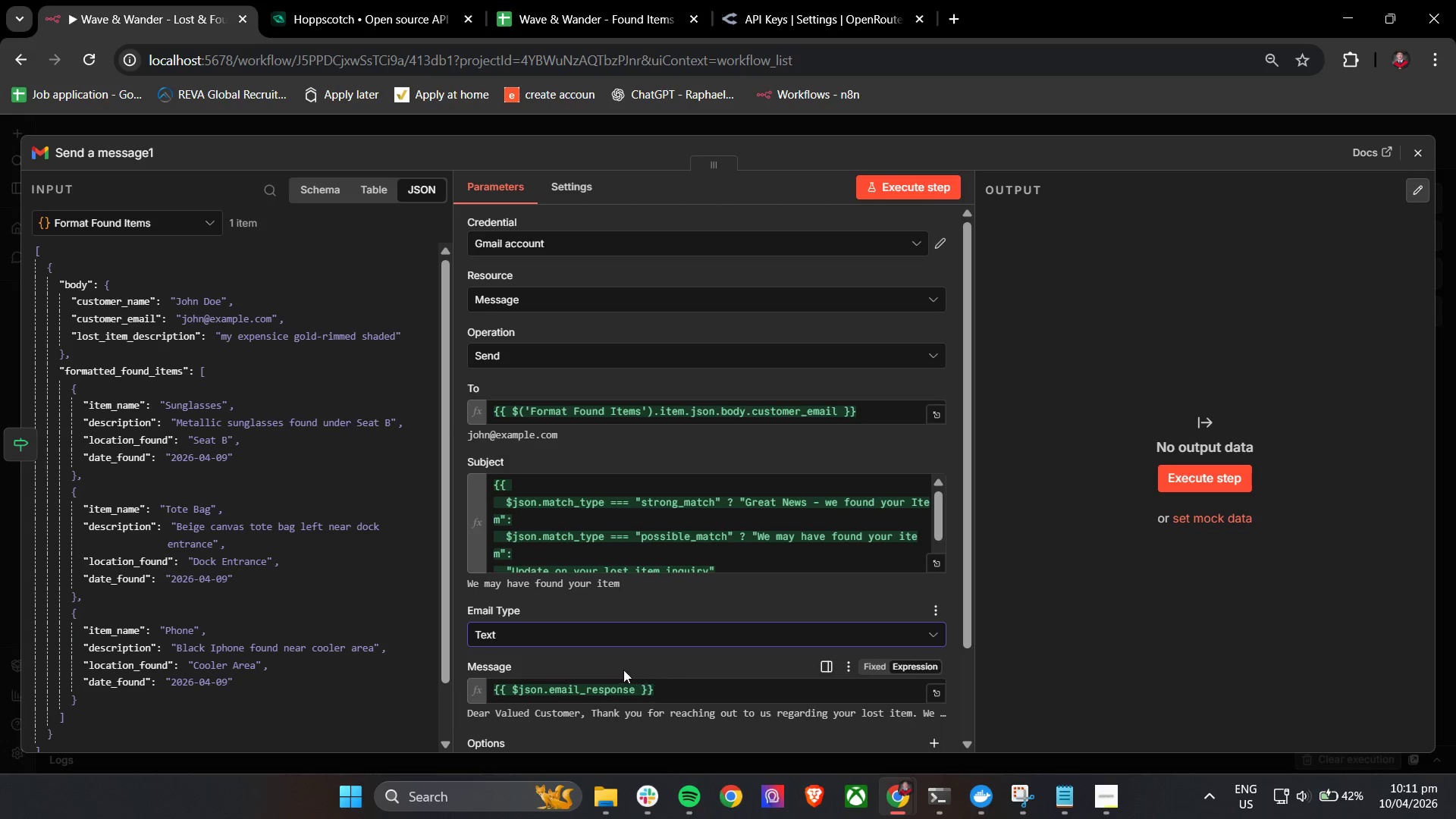 
left_click([620, 661])
 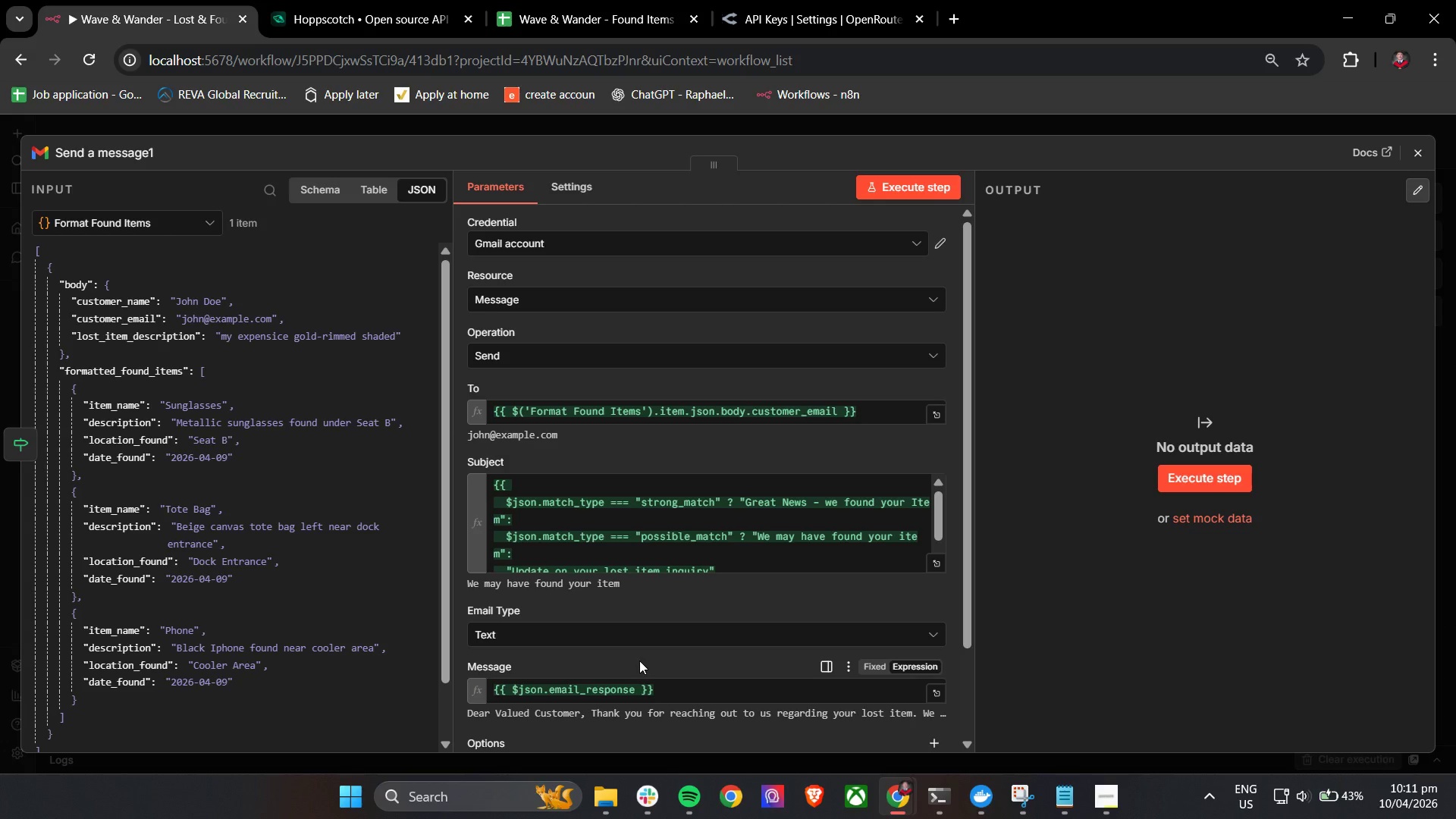 
wait(35.19)
 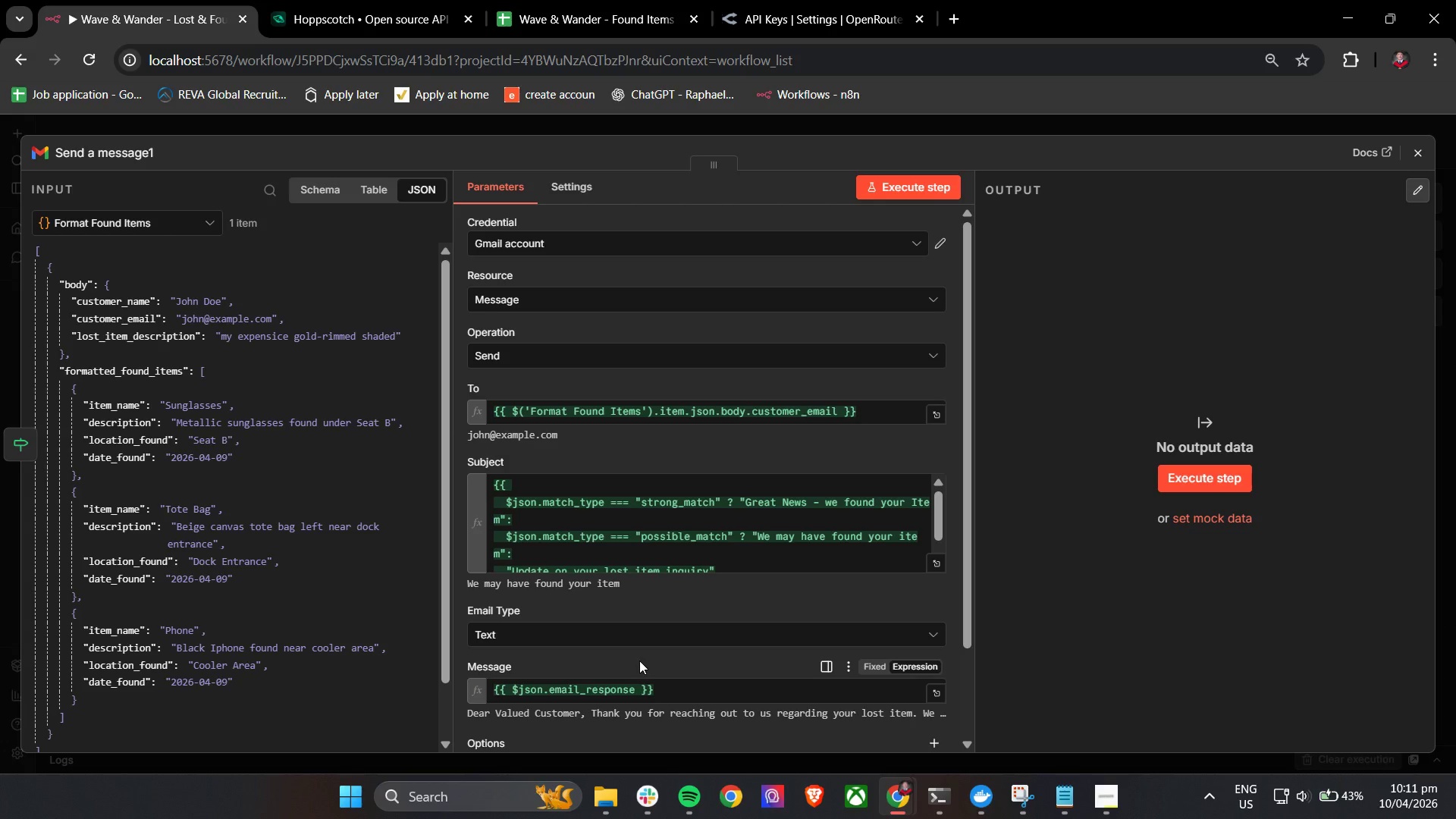 
scroll: coordinate [495, 416], scroll_direction: down, amount: 4.0
 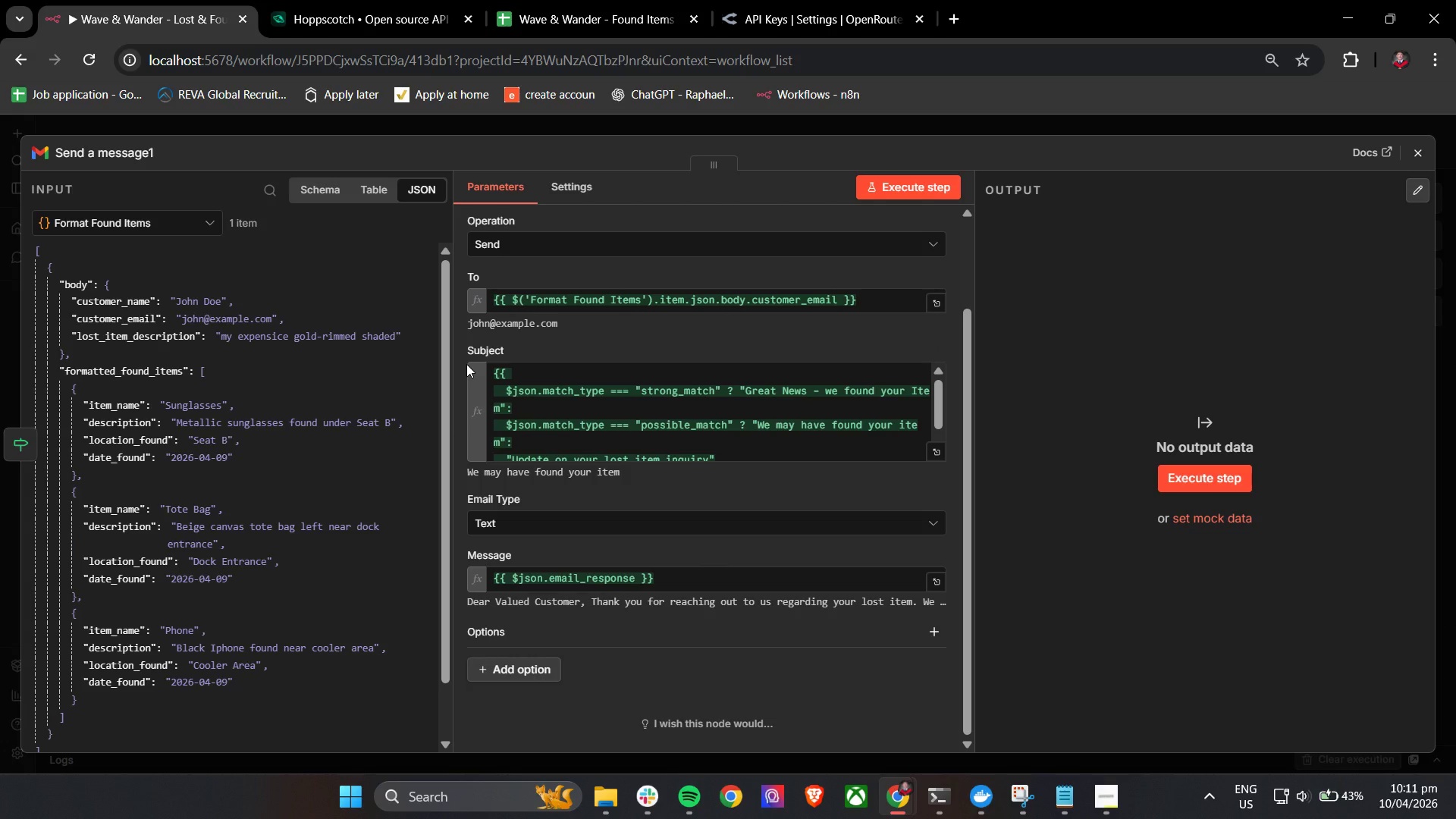 
wait(14.33)
 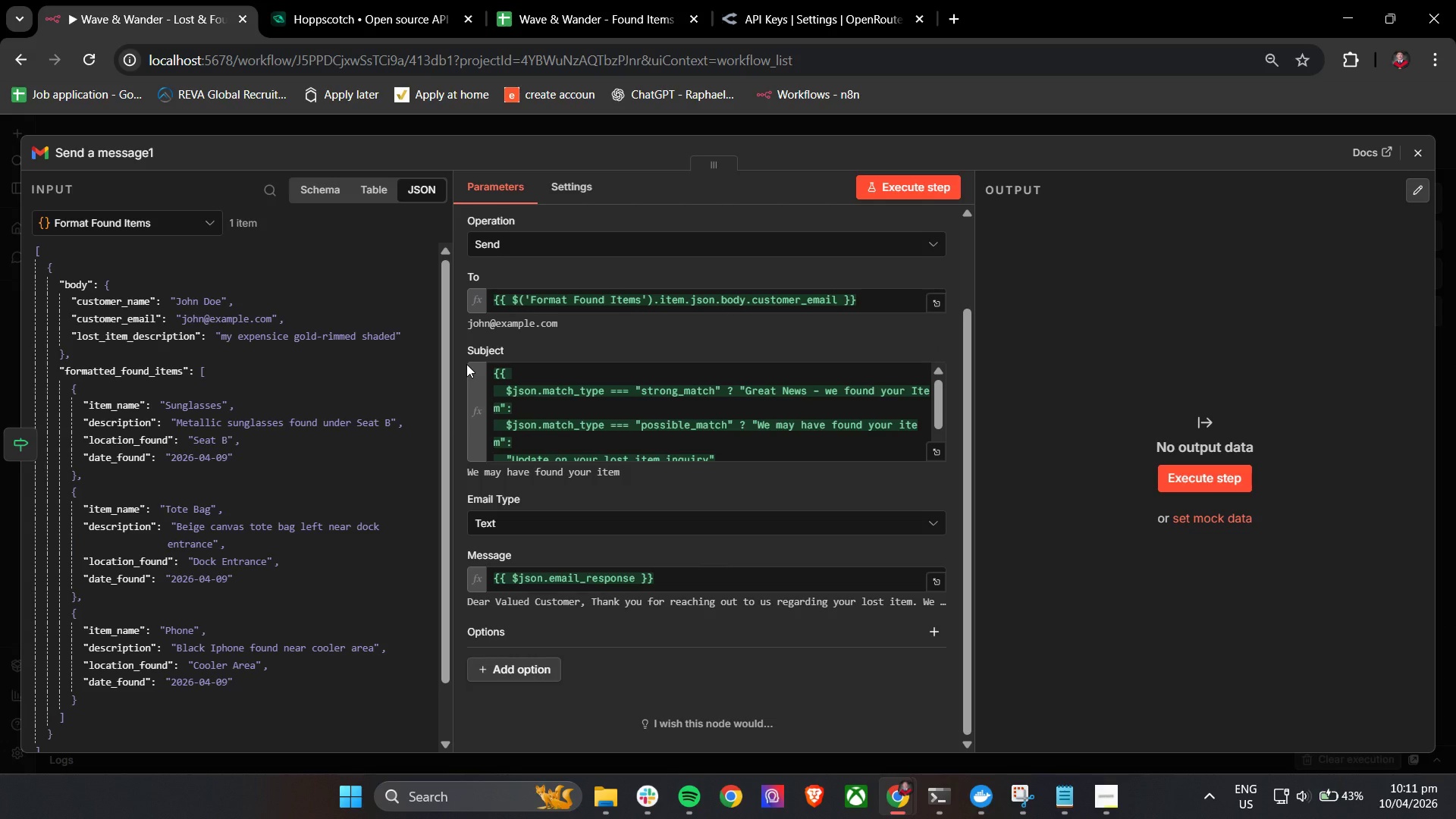 
scroll: coordinate [466, 364], scroll_direction: down, amount: 3.0
 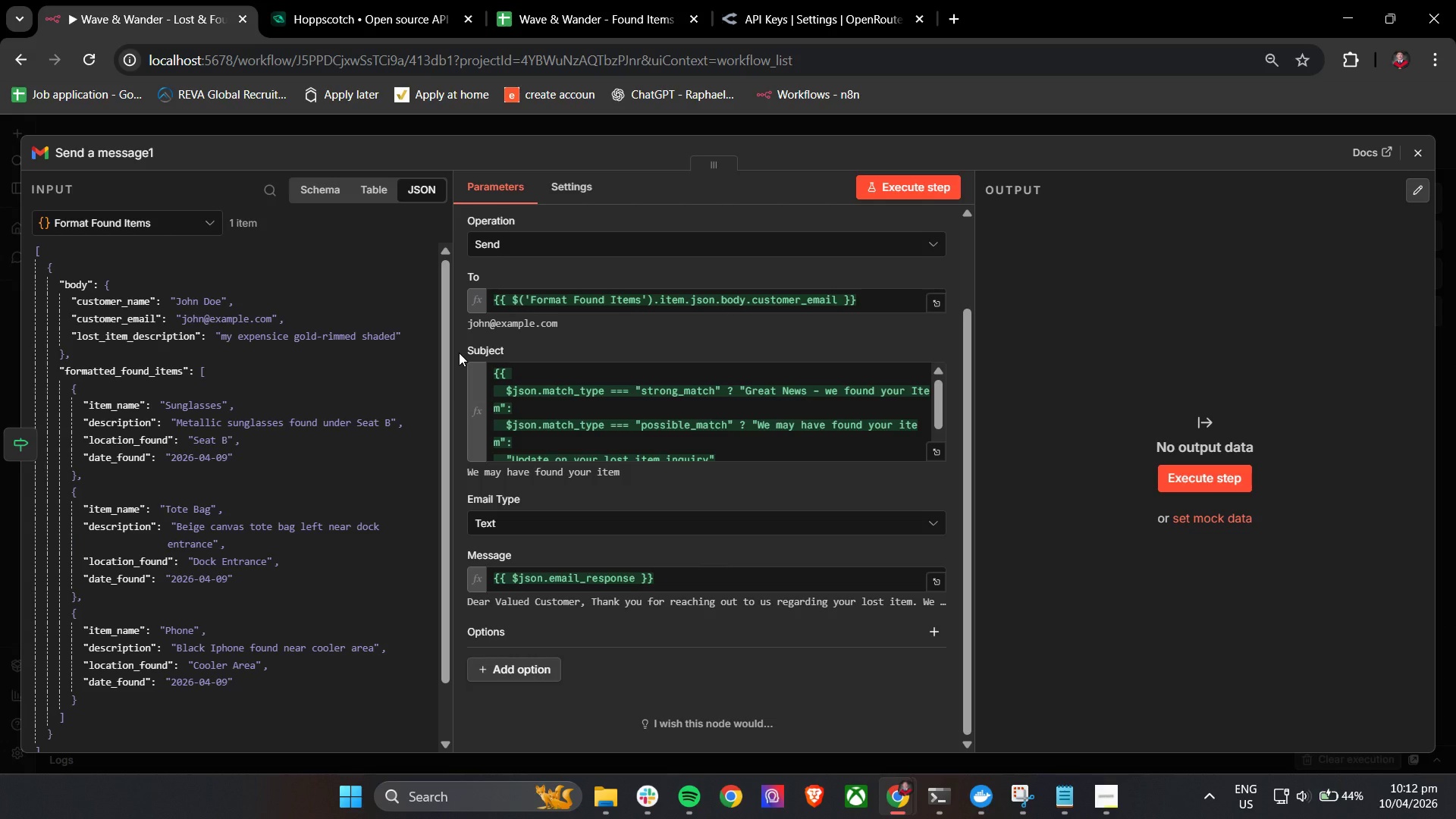 
wait(28.92)
 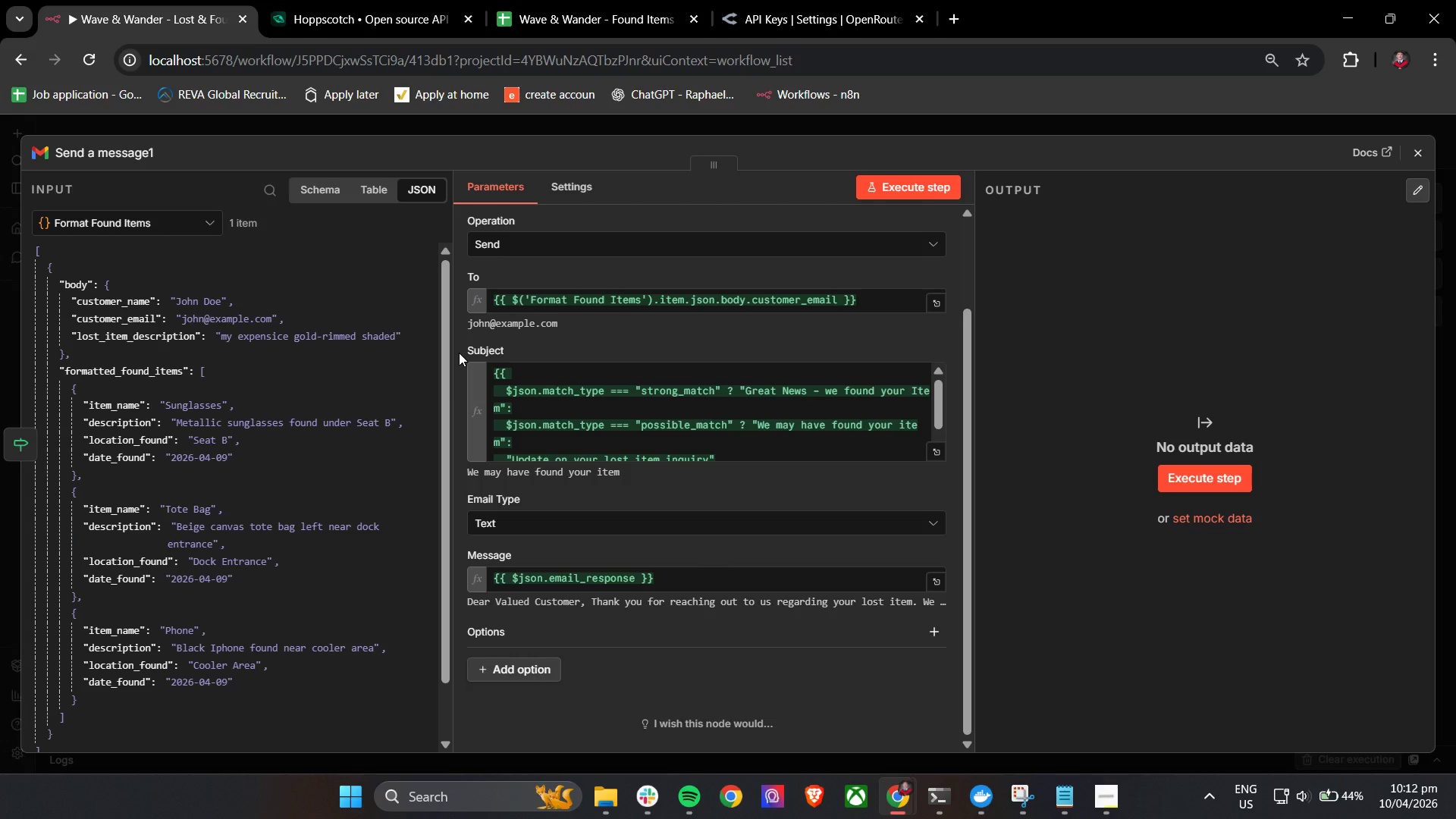 
hold_key(key=ControlLeft, duration=0.61)
left_click_drag(start_coordinate=[439, 572], to_coordinate=[557, 579])
 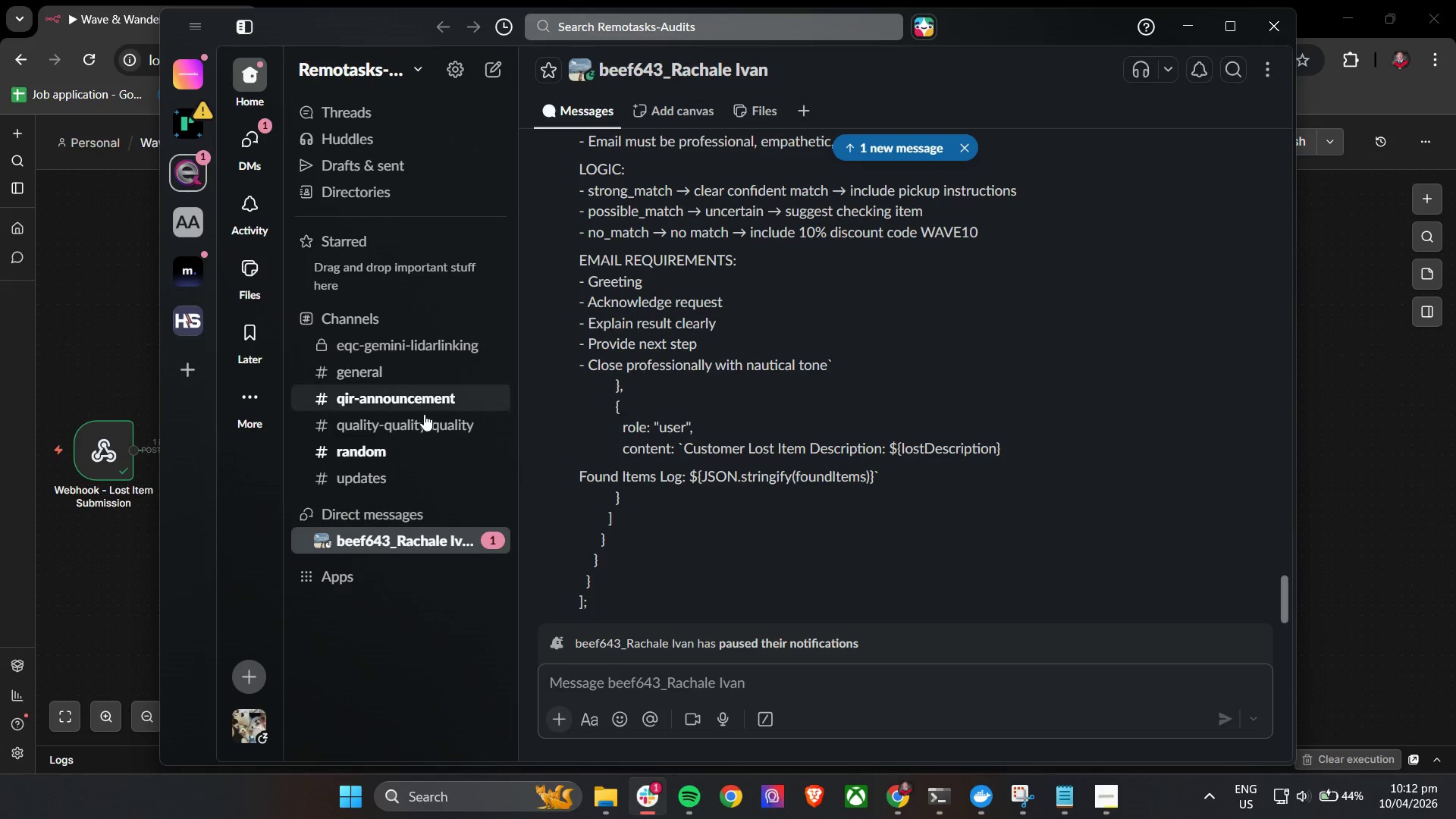 
scroll: coordinate [611, 476], scroll_direction: up, amount: 8.0
 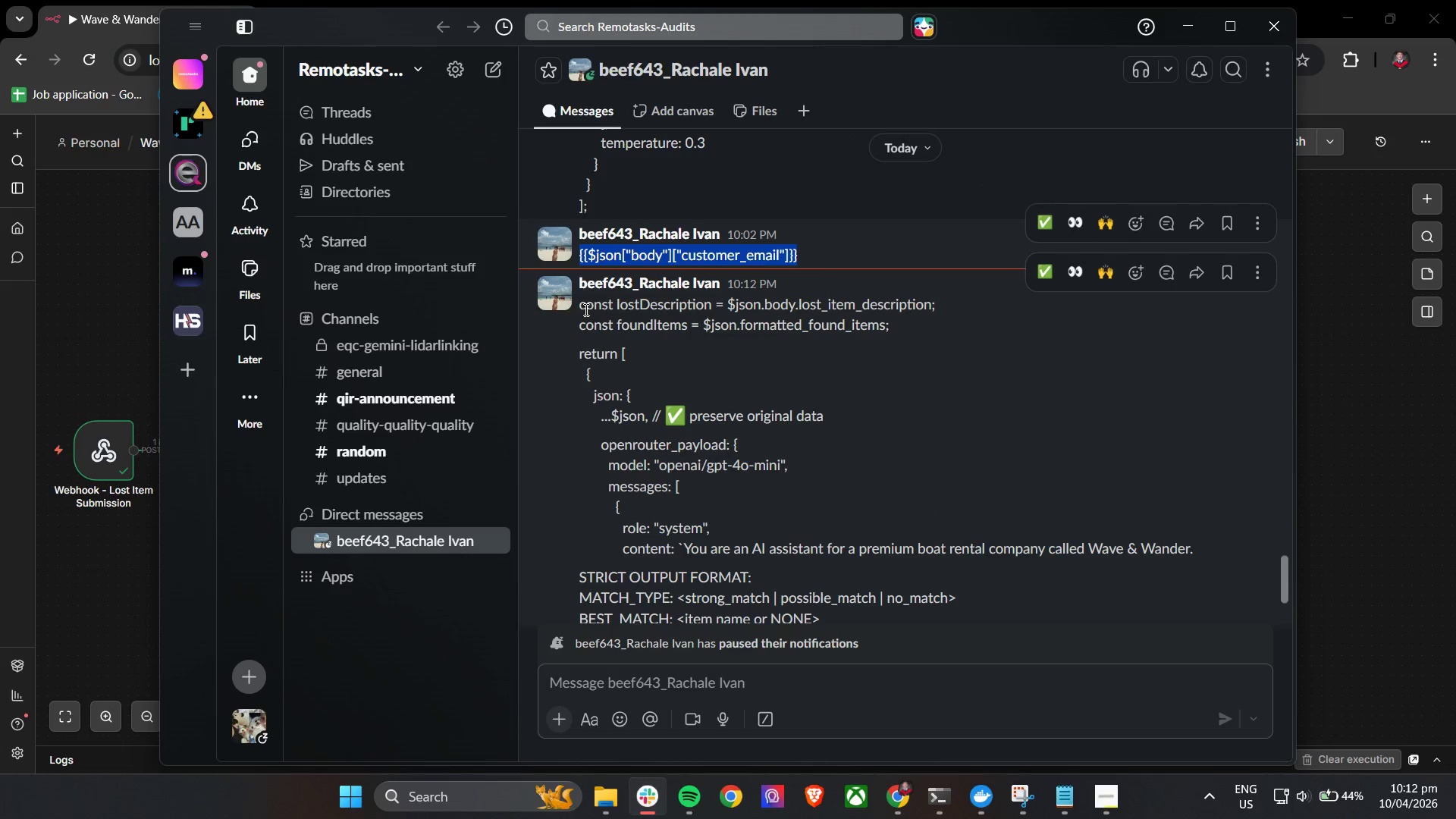 
left_click_drag(start_coordinate=[583, 309], to_coordinate=[683, 440])
 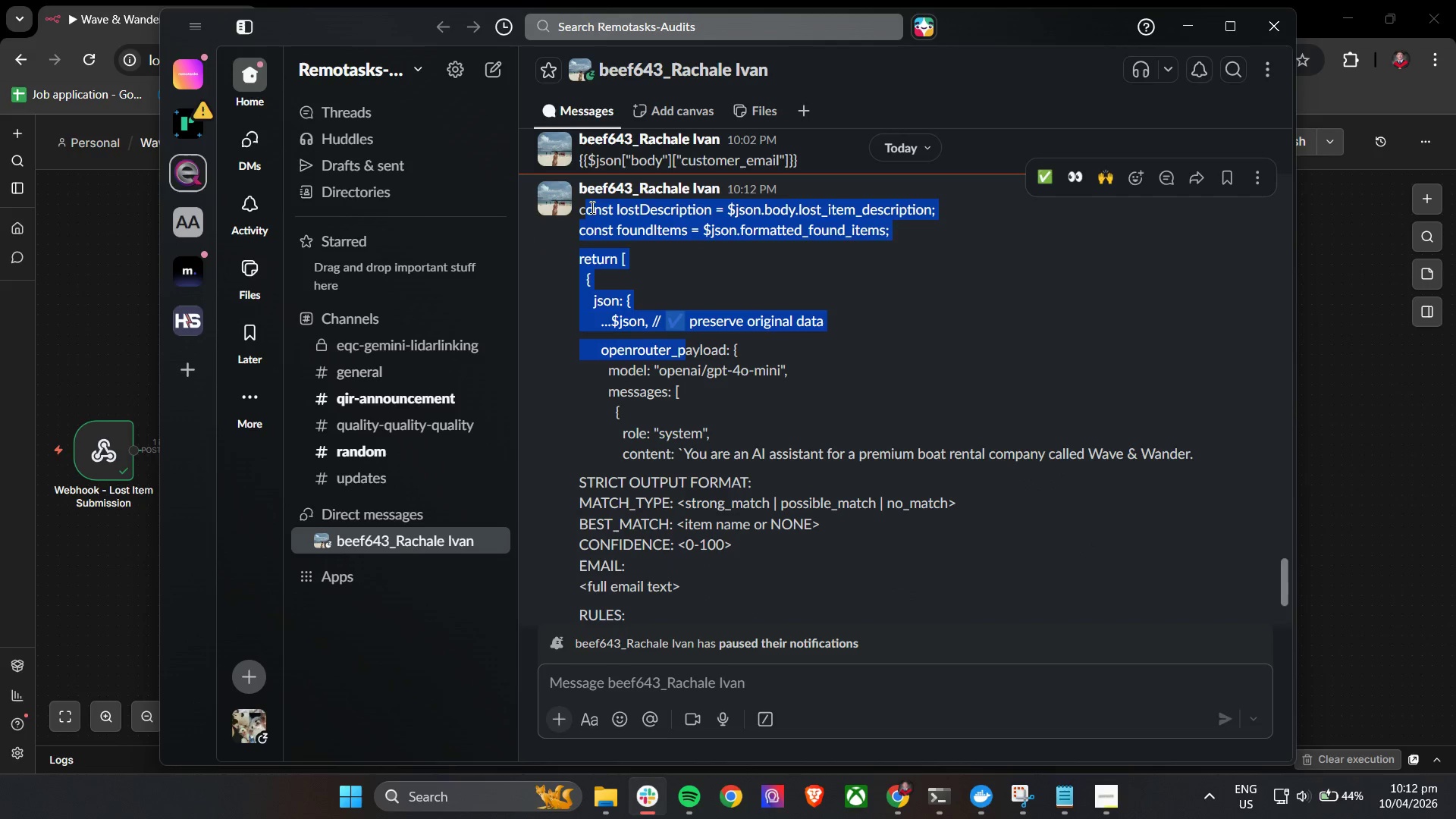 
scroll: coordinate [683, 440], scroll_direction: down, amount: 1.0
 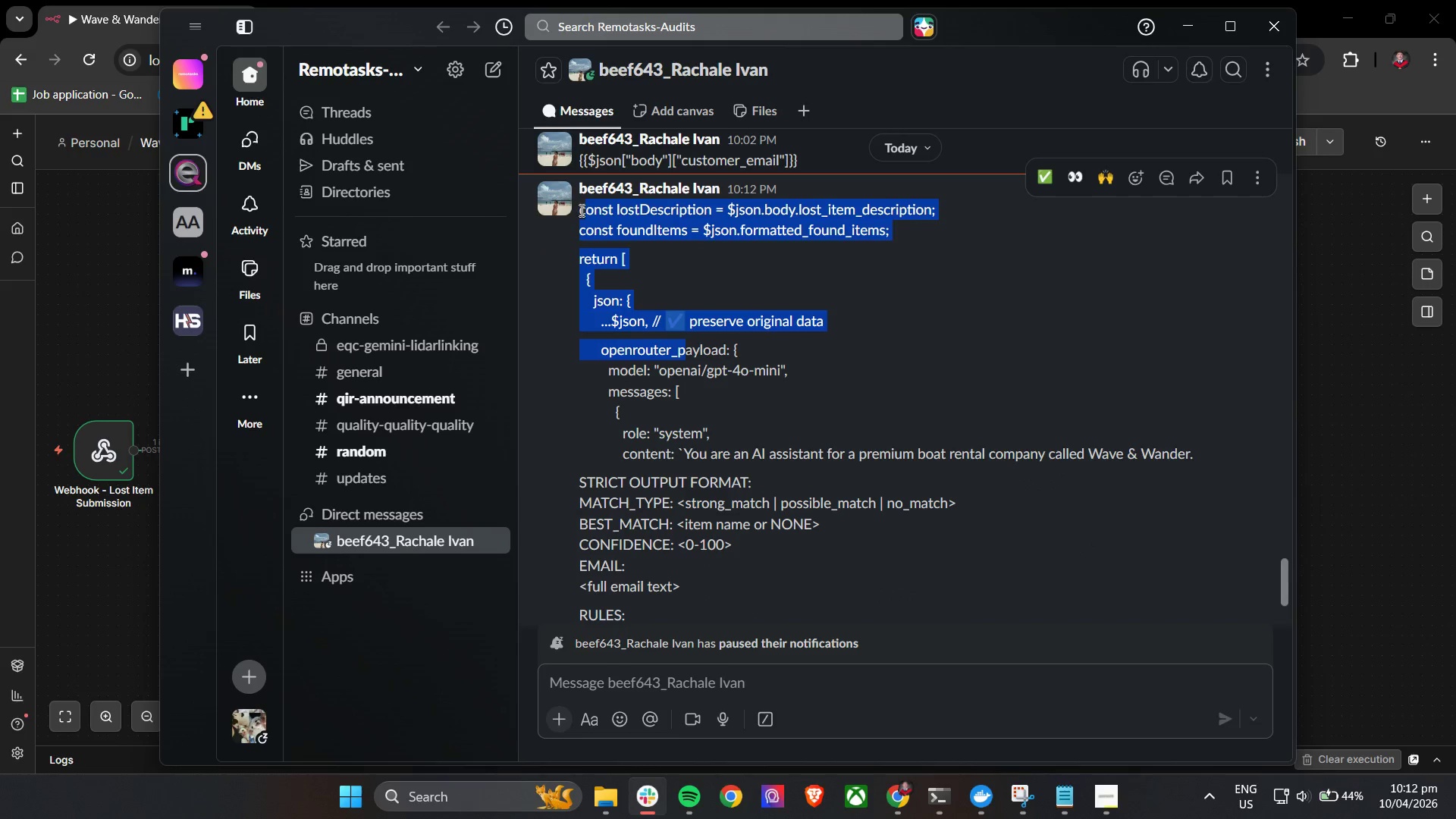 
left_click_drag(start_coordinate=[580, 212], to_coordinate=[650, 602])
 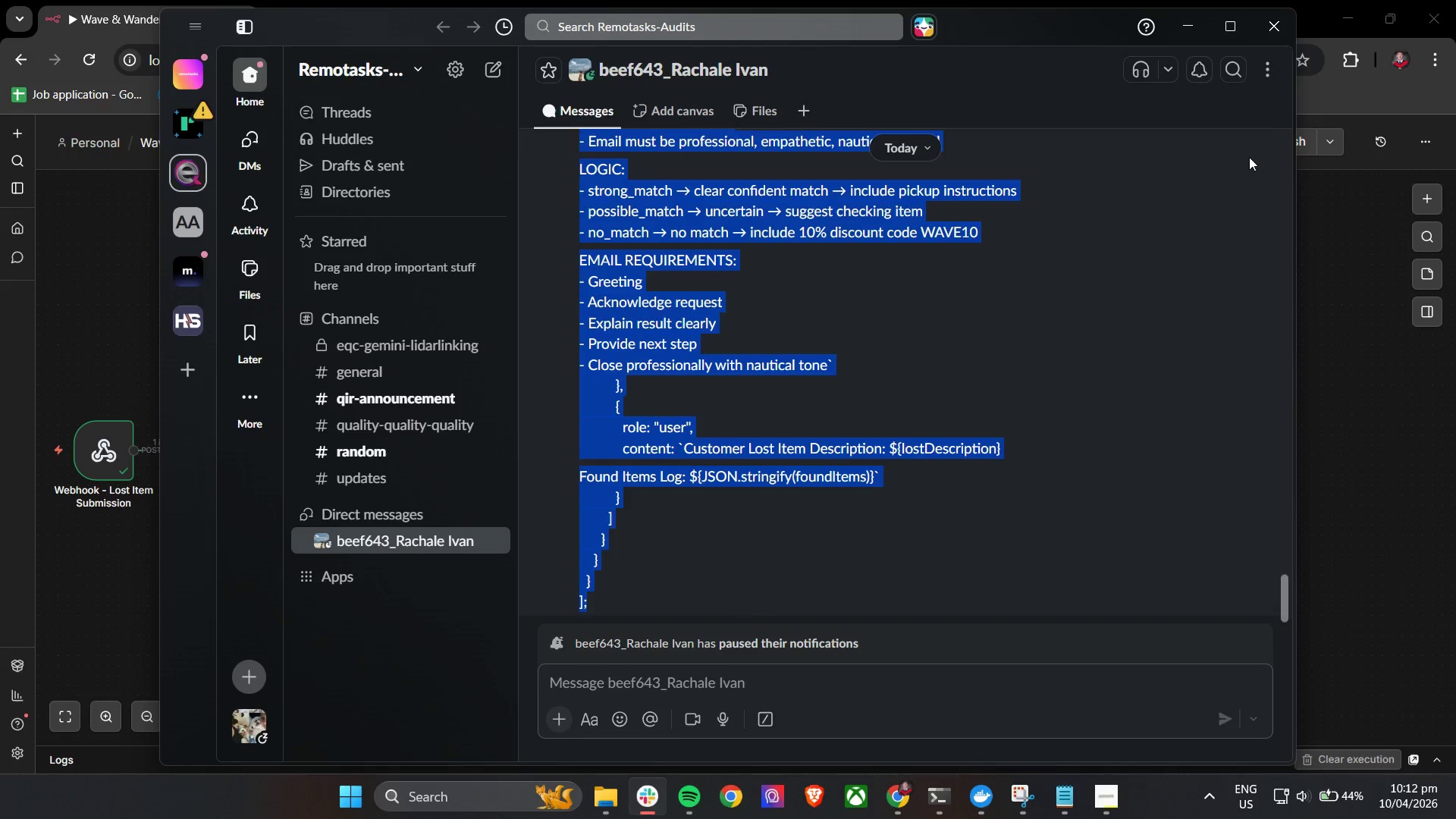 
scroll: coordinate [658, 546], scroll_direction: down, amount: 10.0
 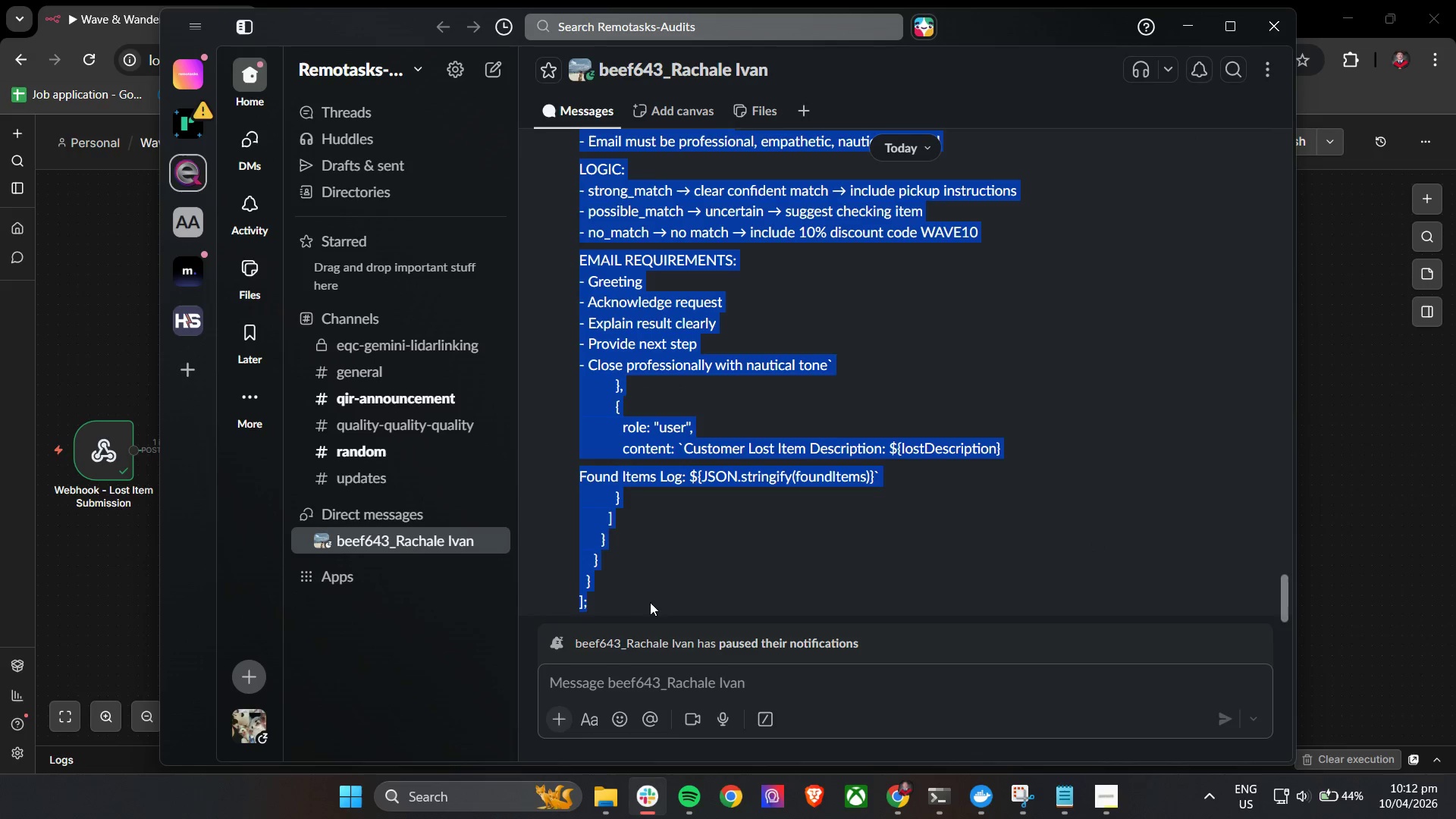 
key(Control+C)
 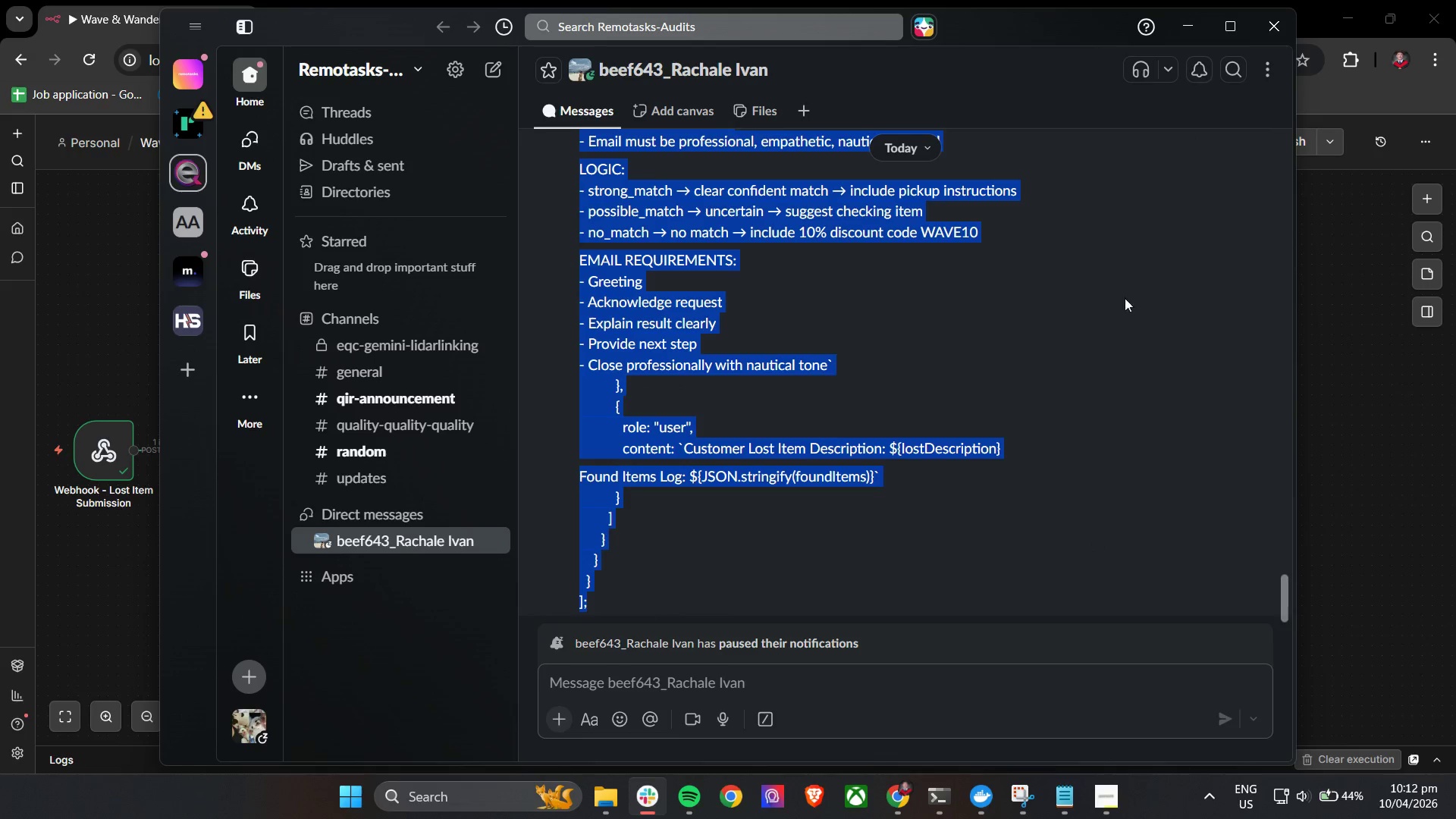 
key(Control+C)
 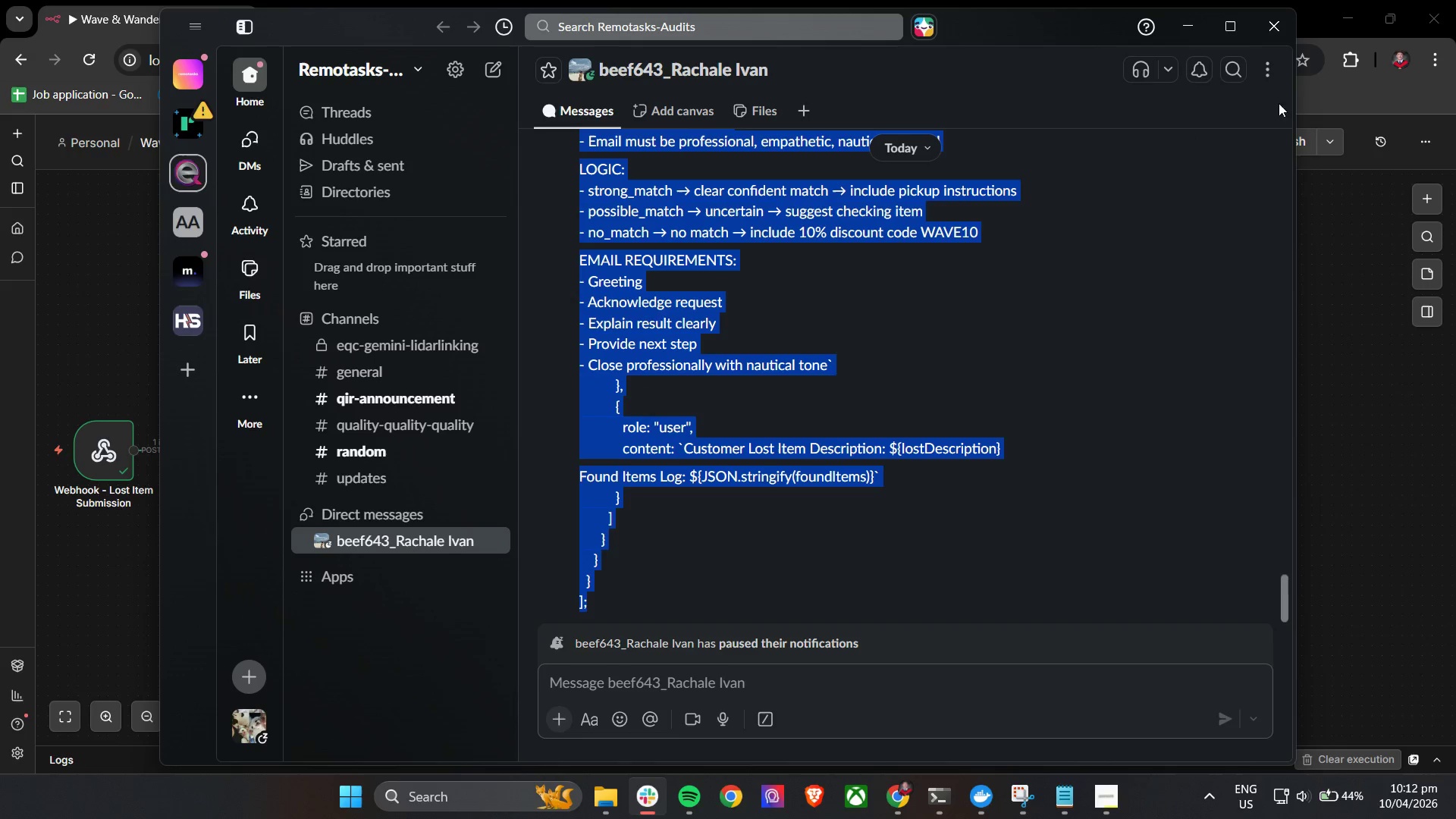 
key(Control+C)
 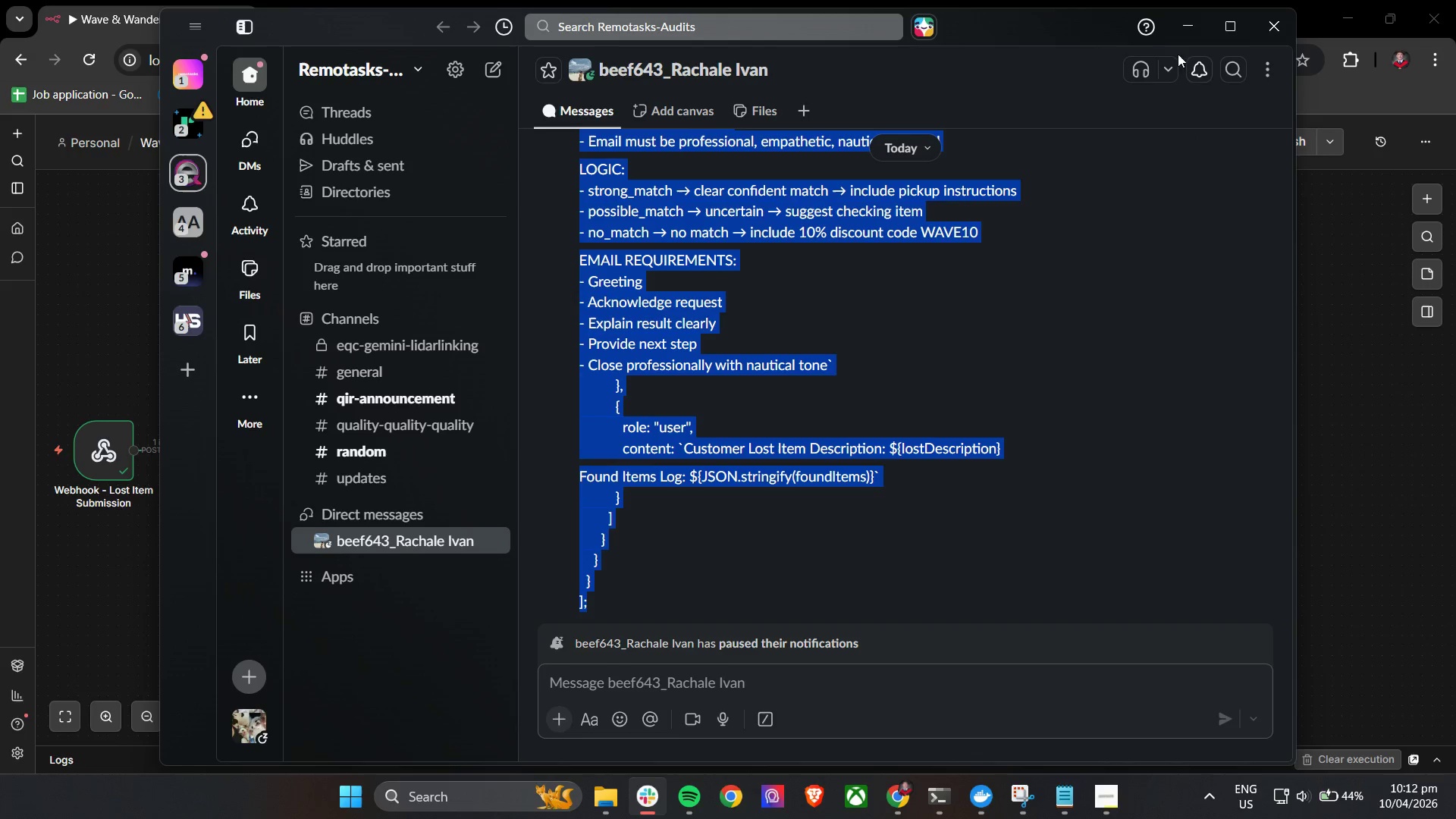 
key(Control+C)
 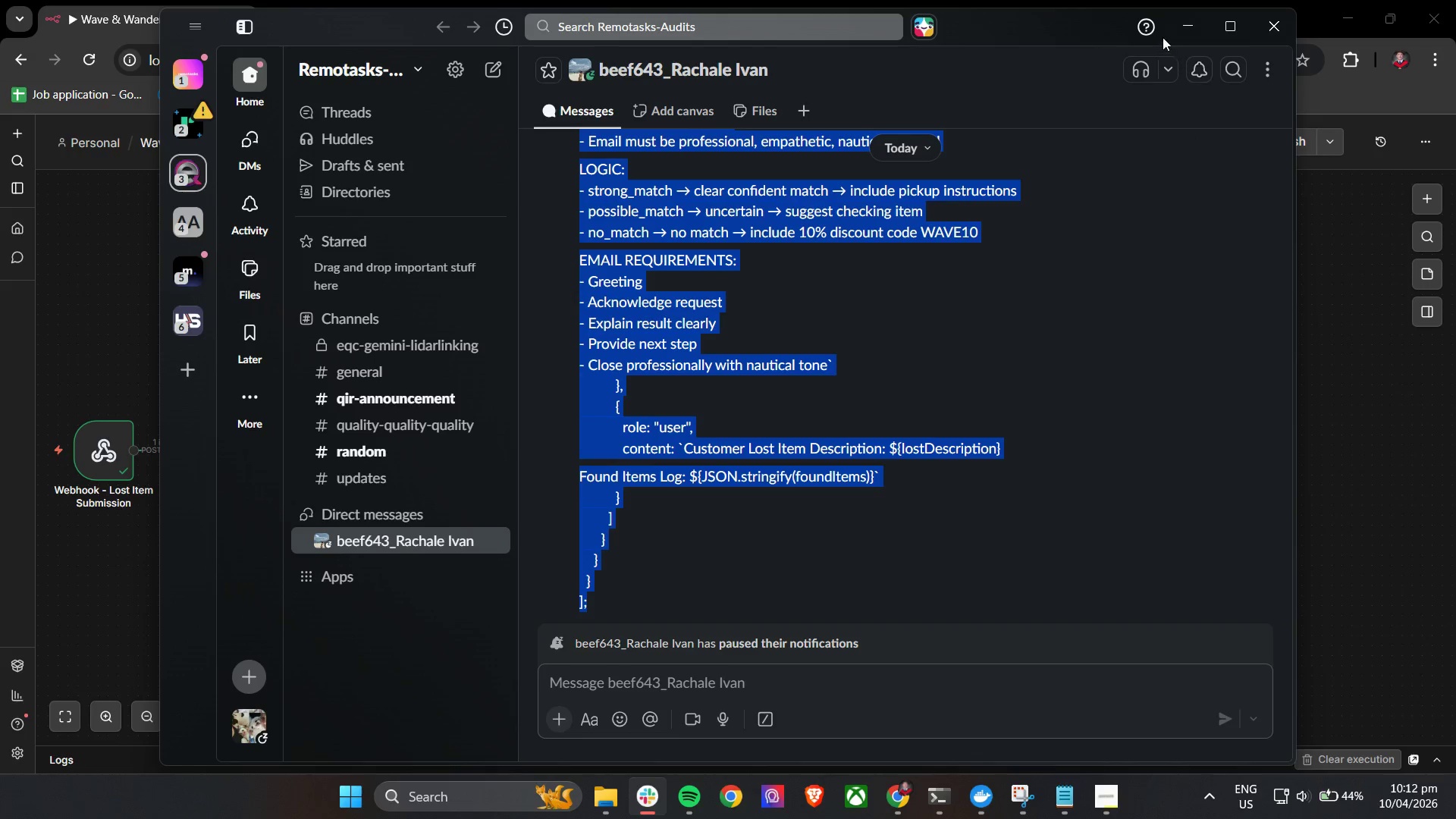 
key(Control+C)
 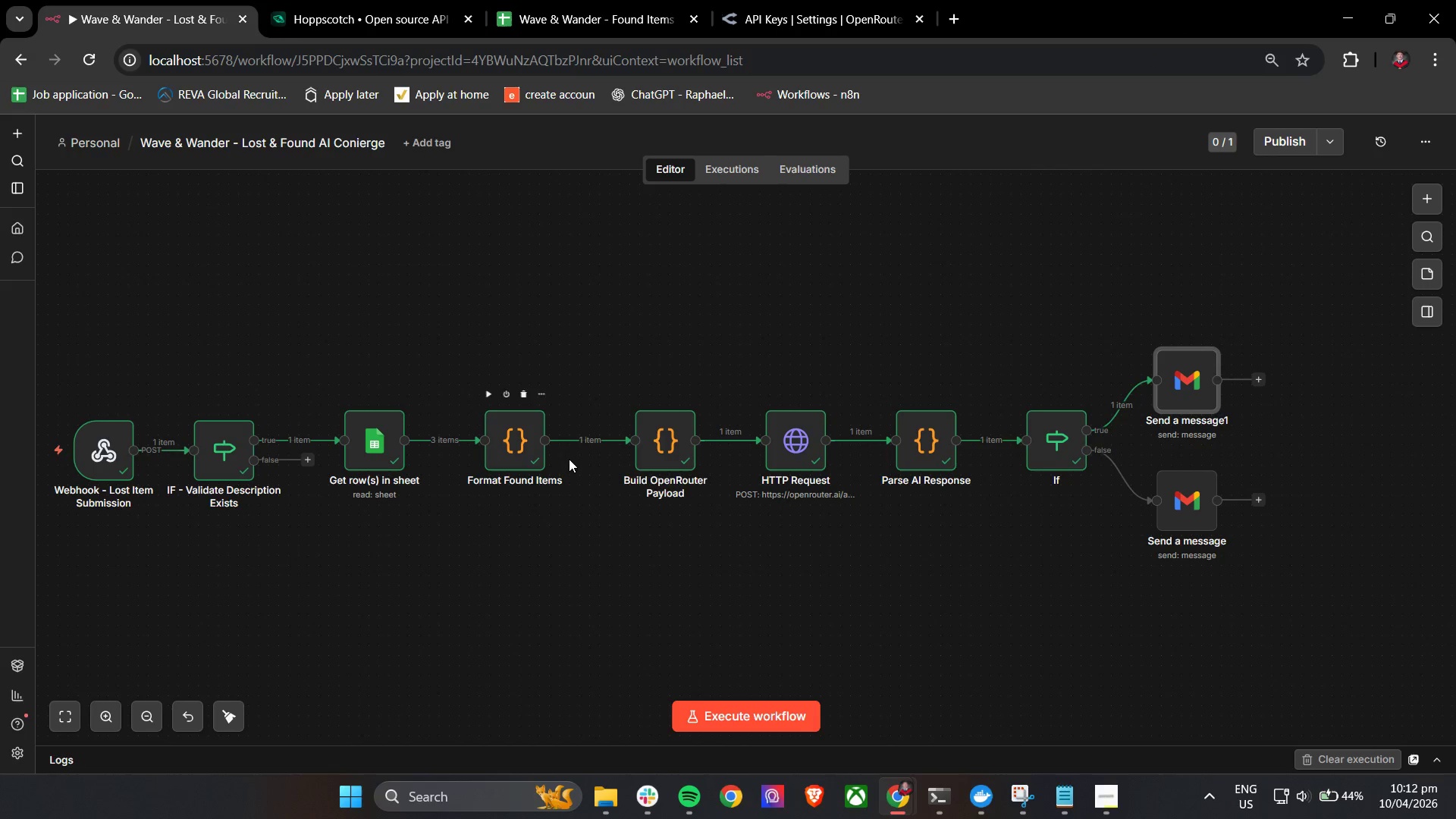 
double_click([649, 450])
 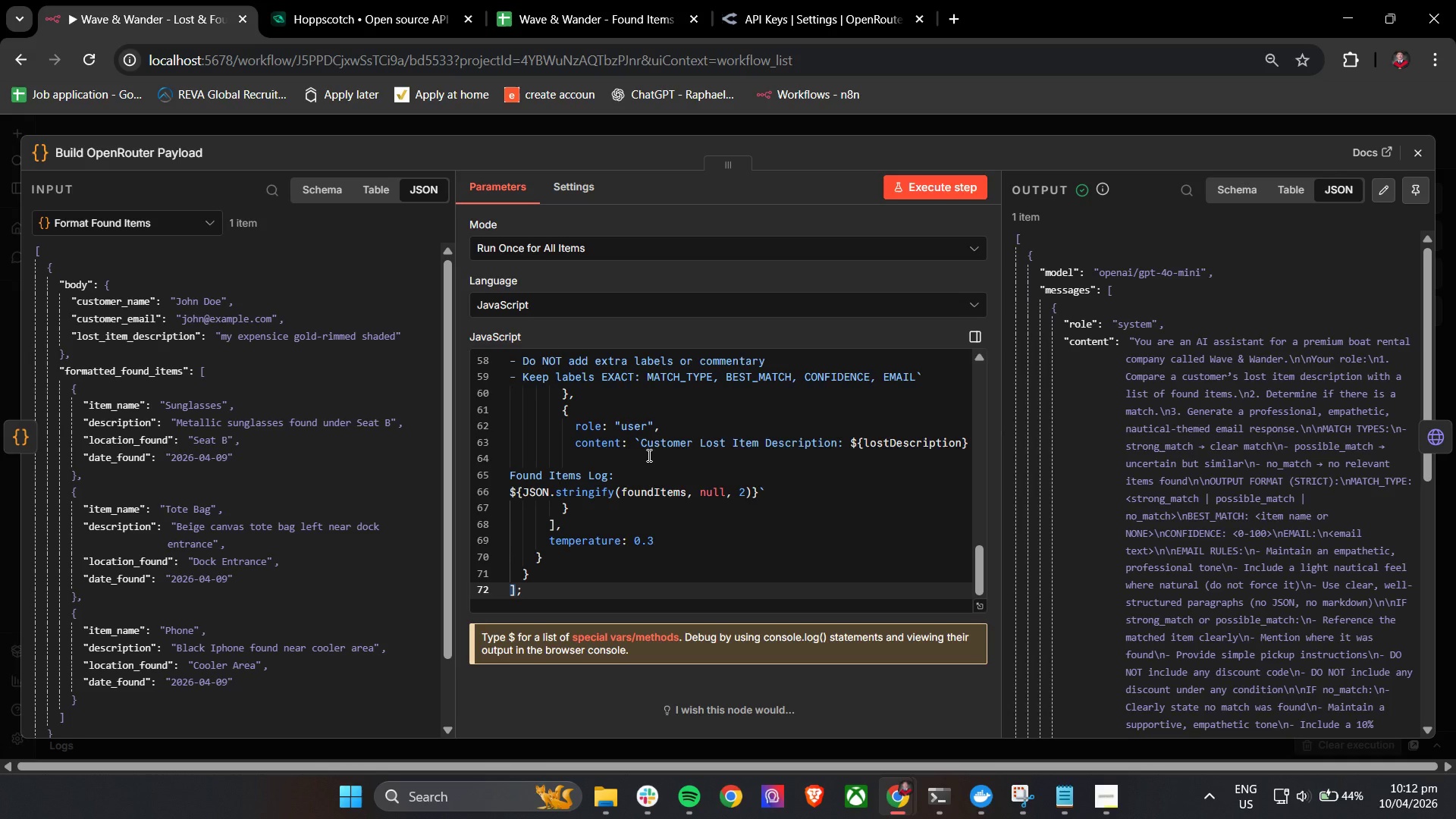 
wait(5.62)
 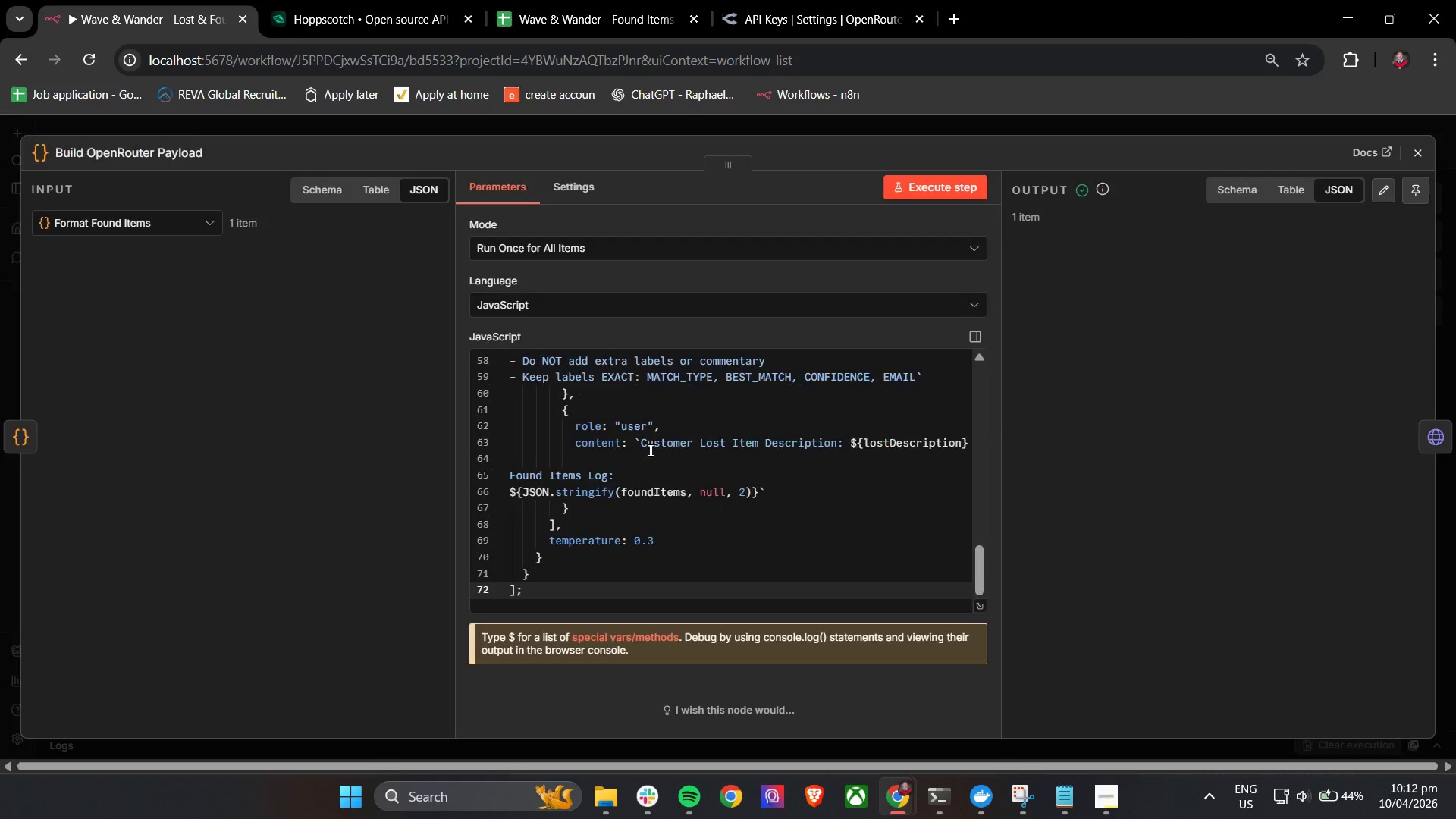 
left_click([615, 469])
 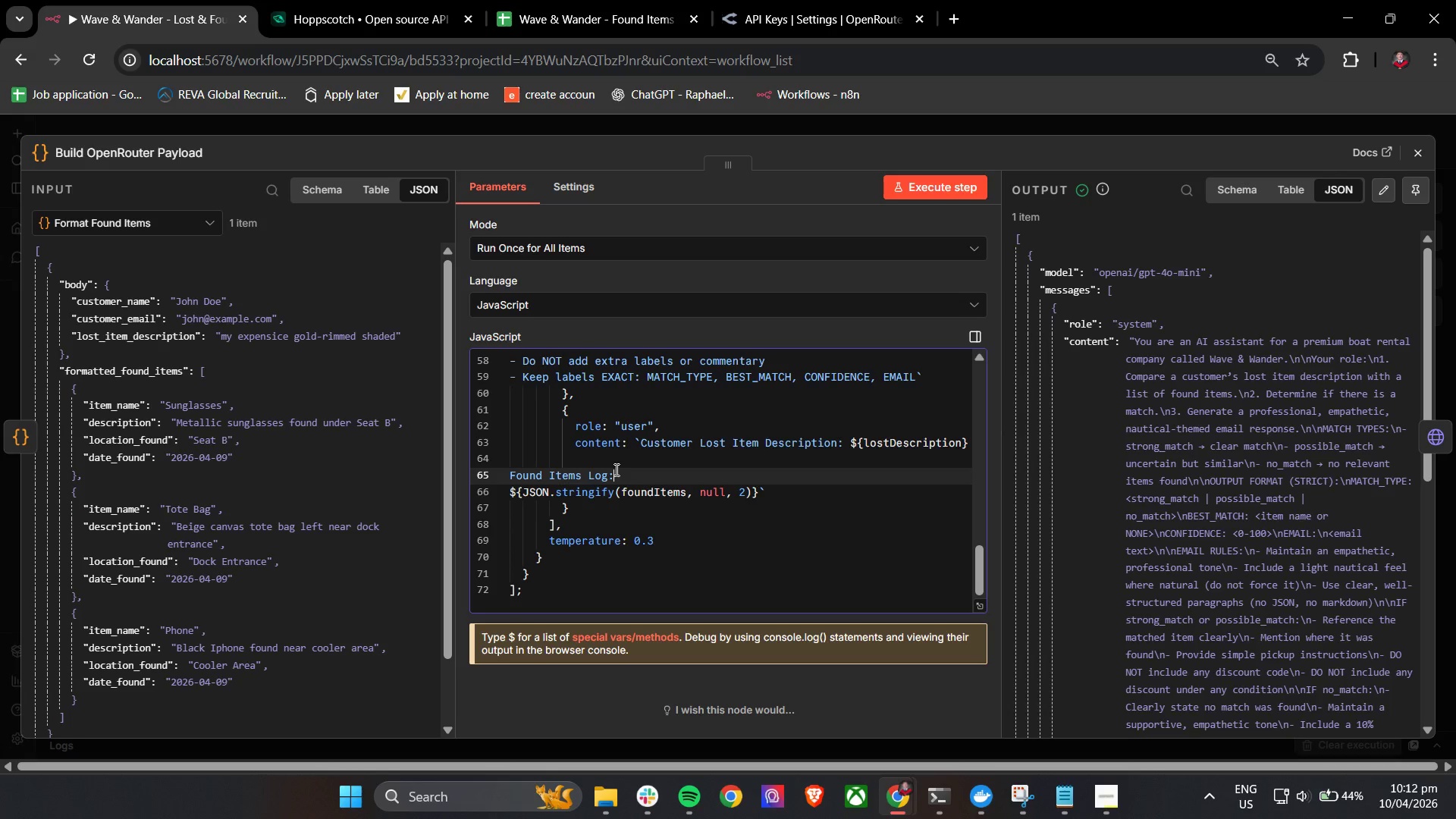 
key(Control+A)
 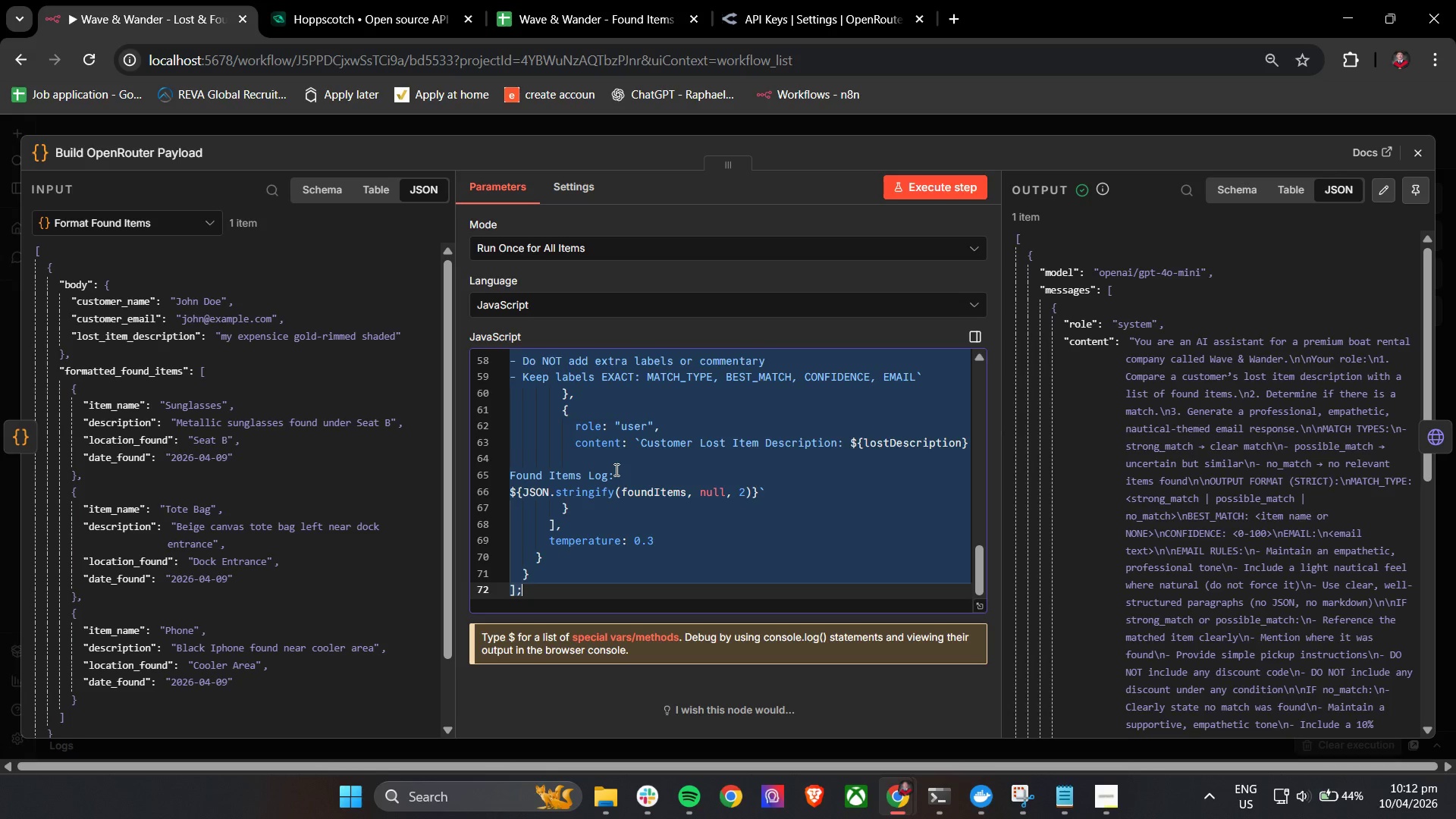 
key(Backspace)
 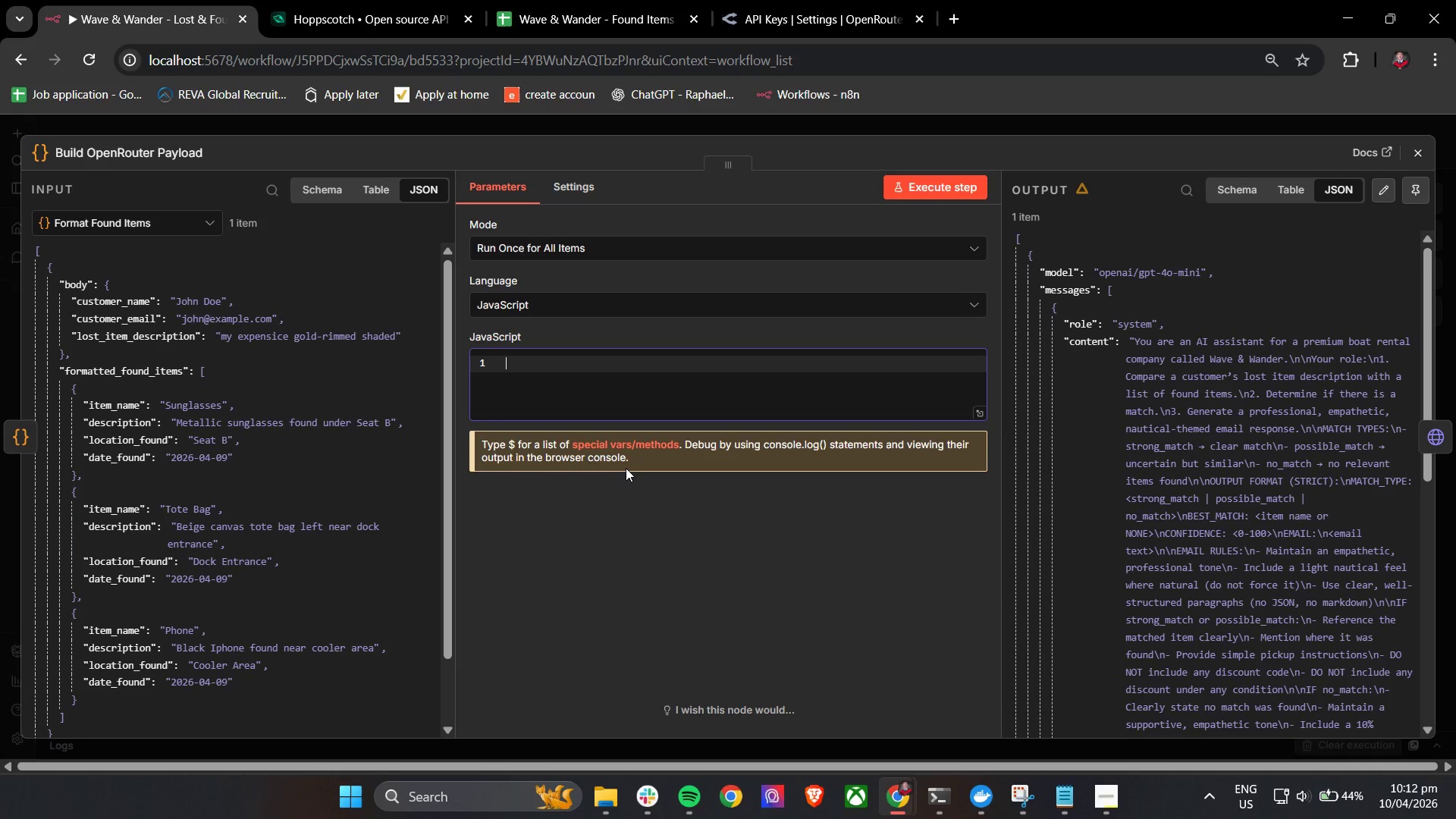 
key(Control+V)
 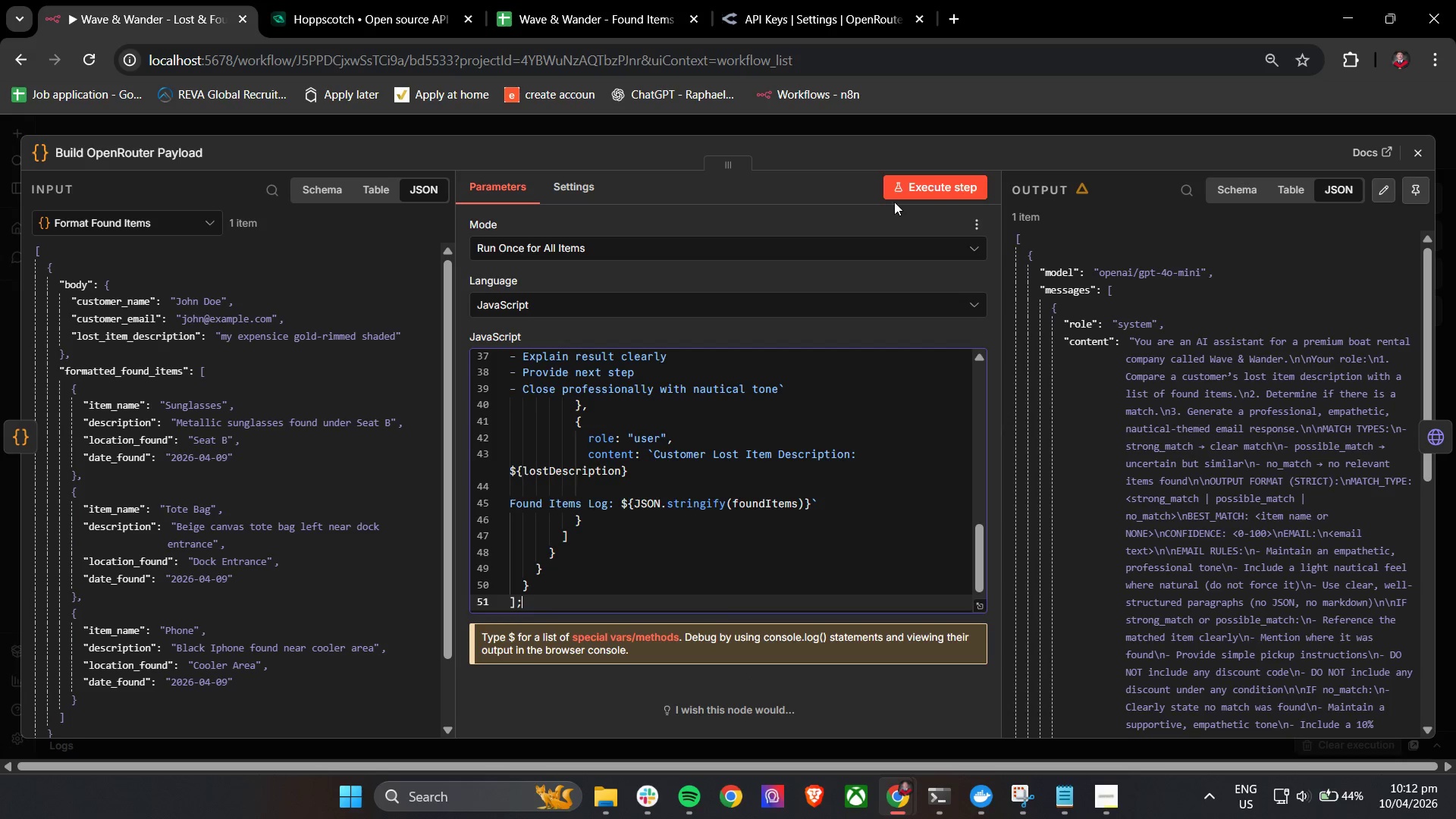 
left_click([899, 194])
 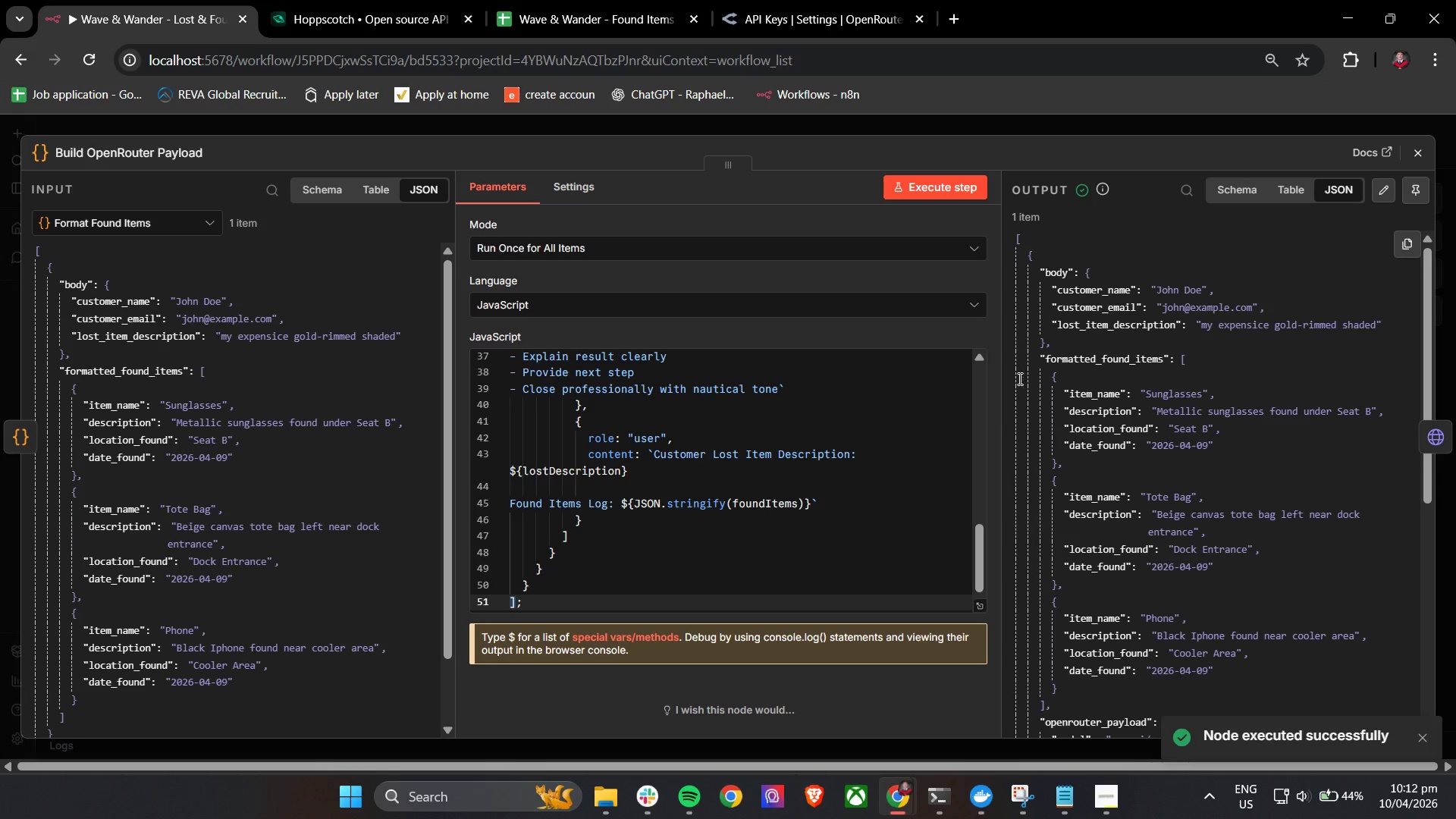 
scroll: coordinate [1122, 428], scroll_direction: down, amount: 9.0
 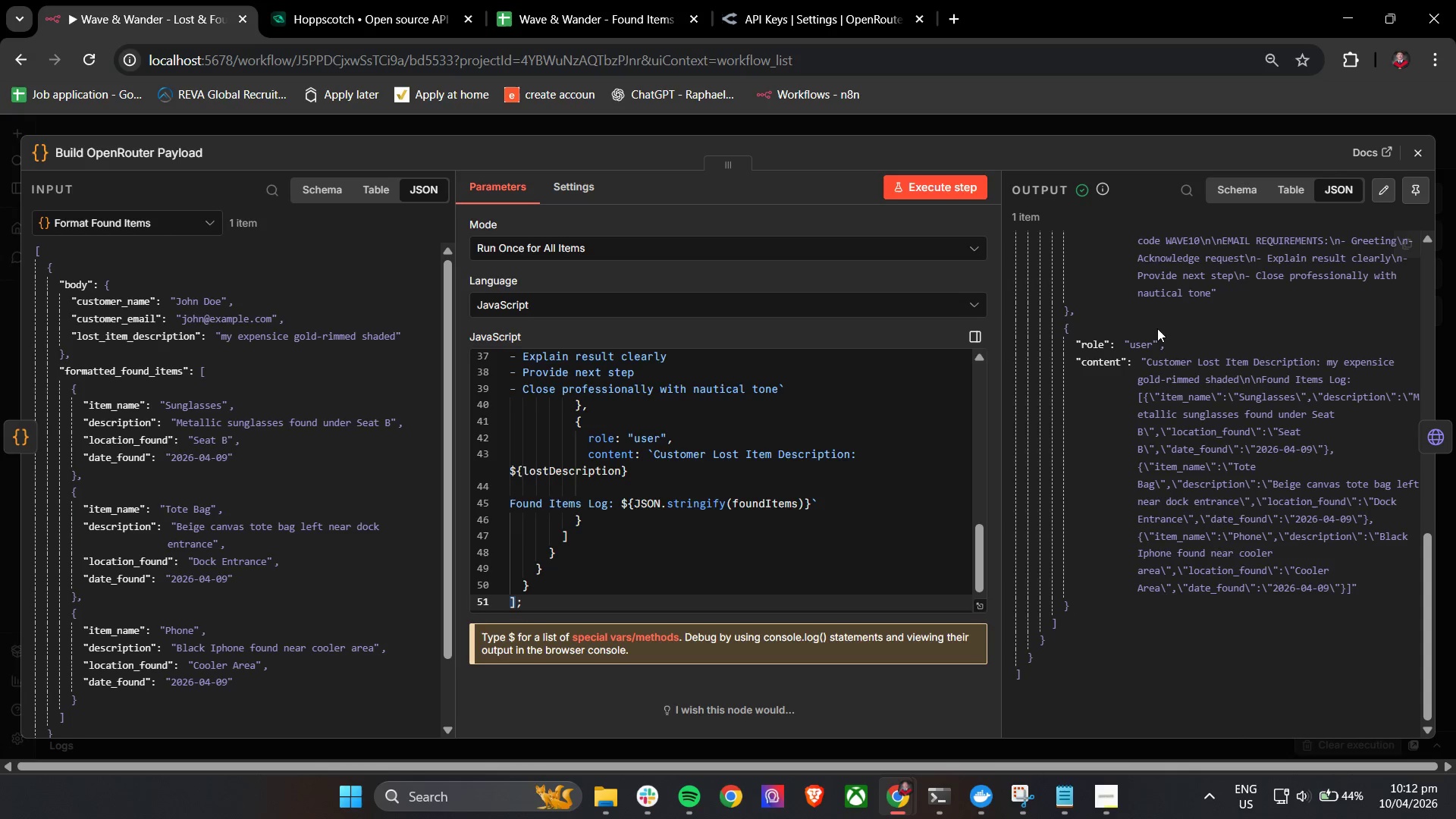 
left_click([1426, 152])
 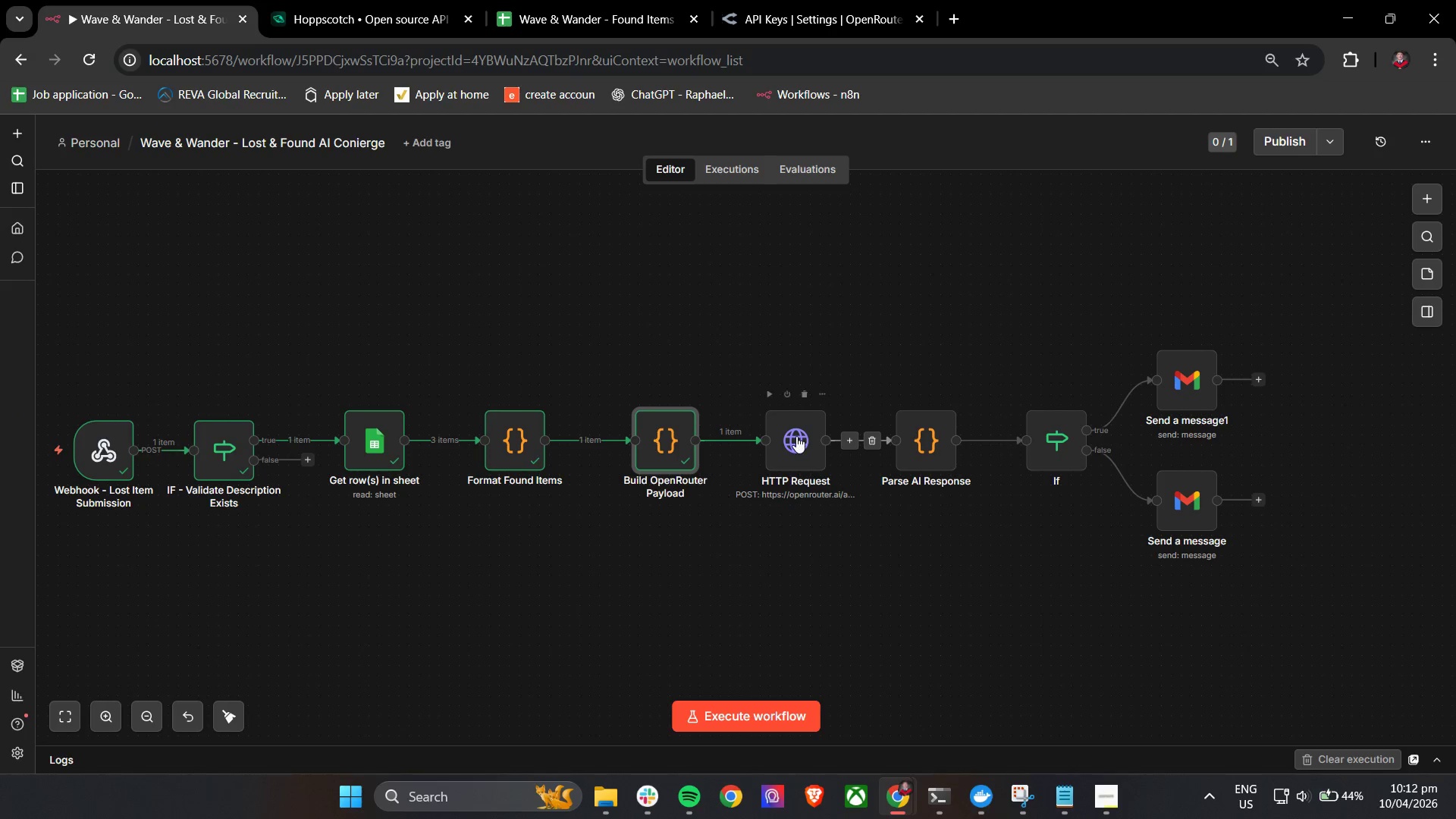 
double_click([796, 436])
 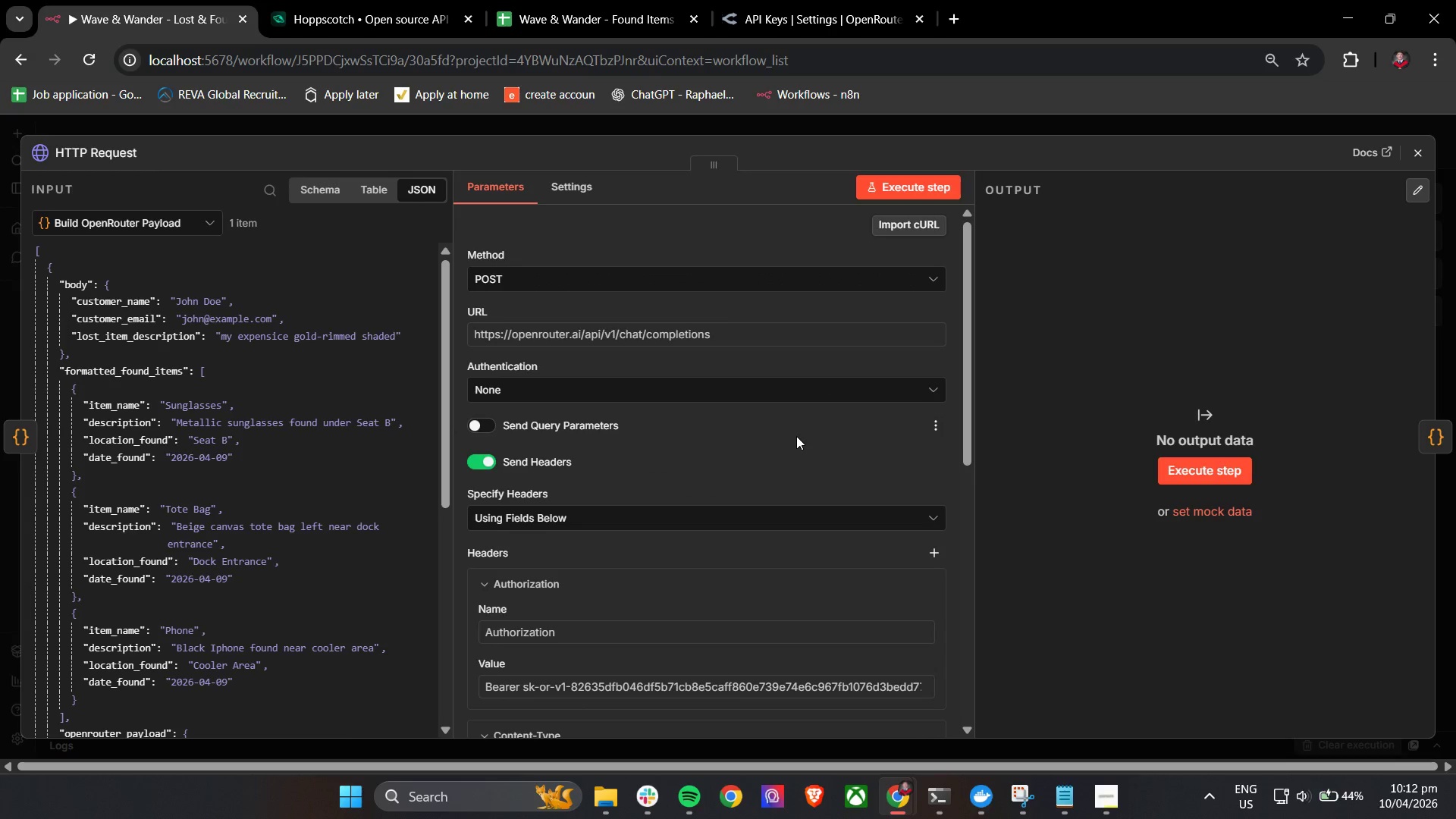 
scroll: coordinate [758, 444], scroll_direction: down, amount: 6.0
 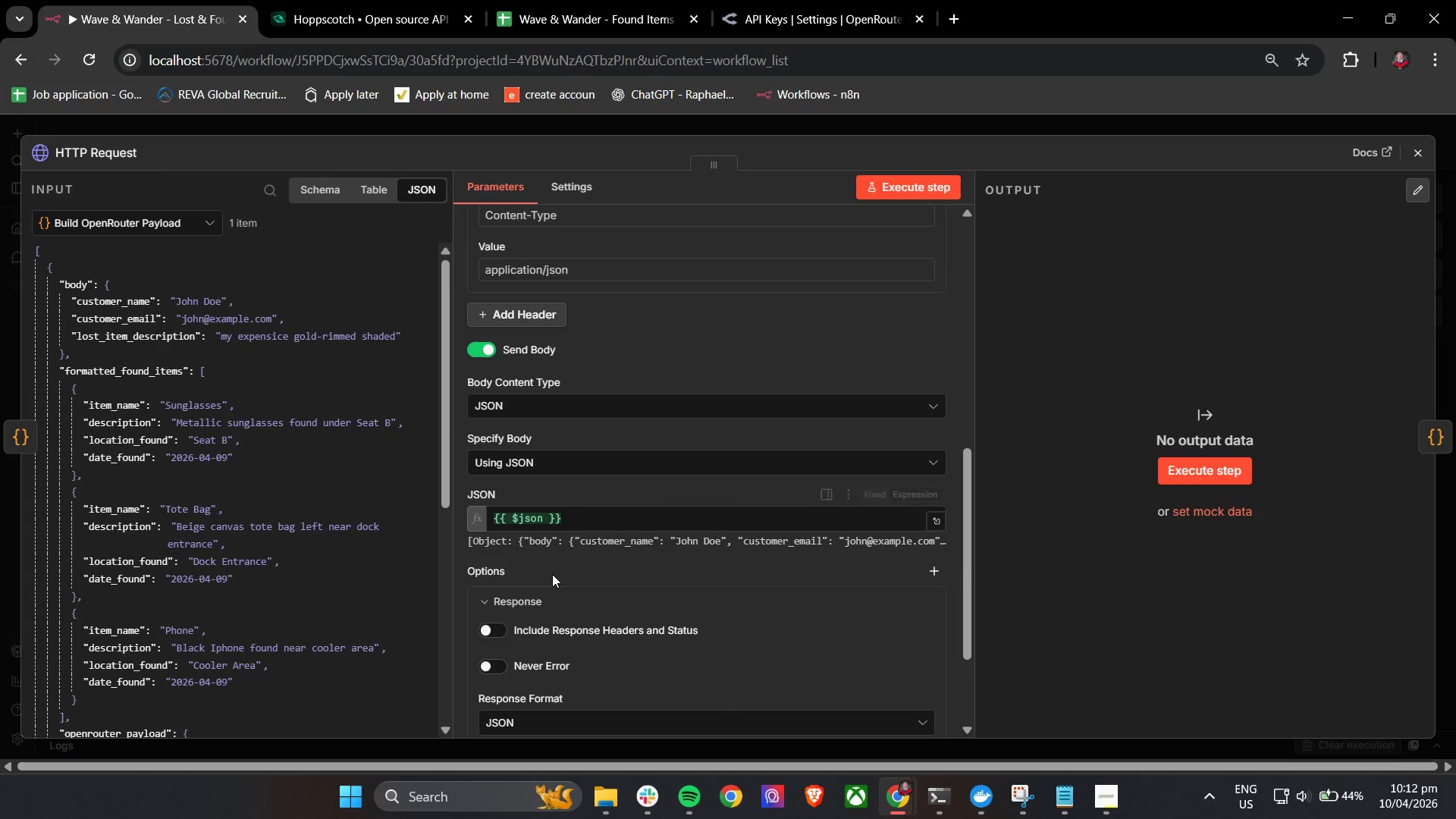 
double_click([590, 525])
 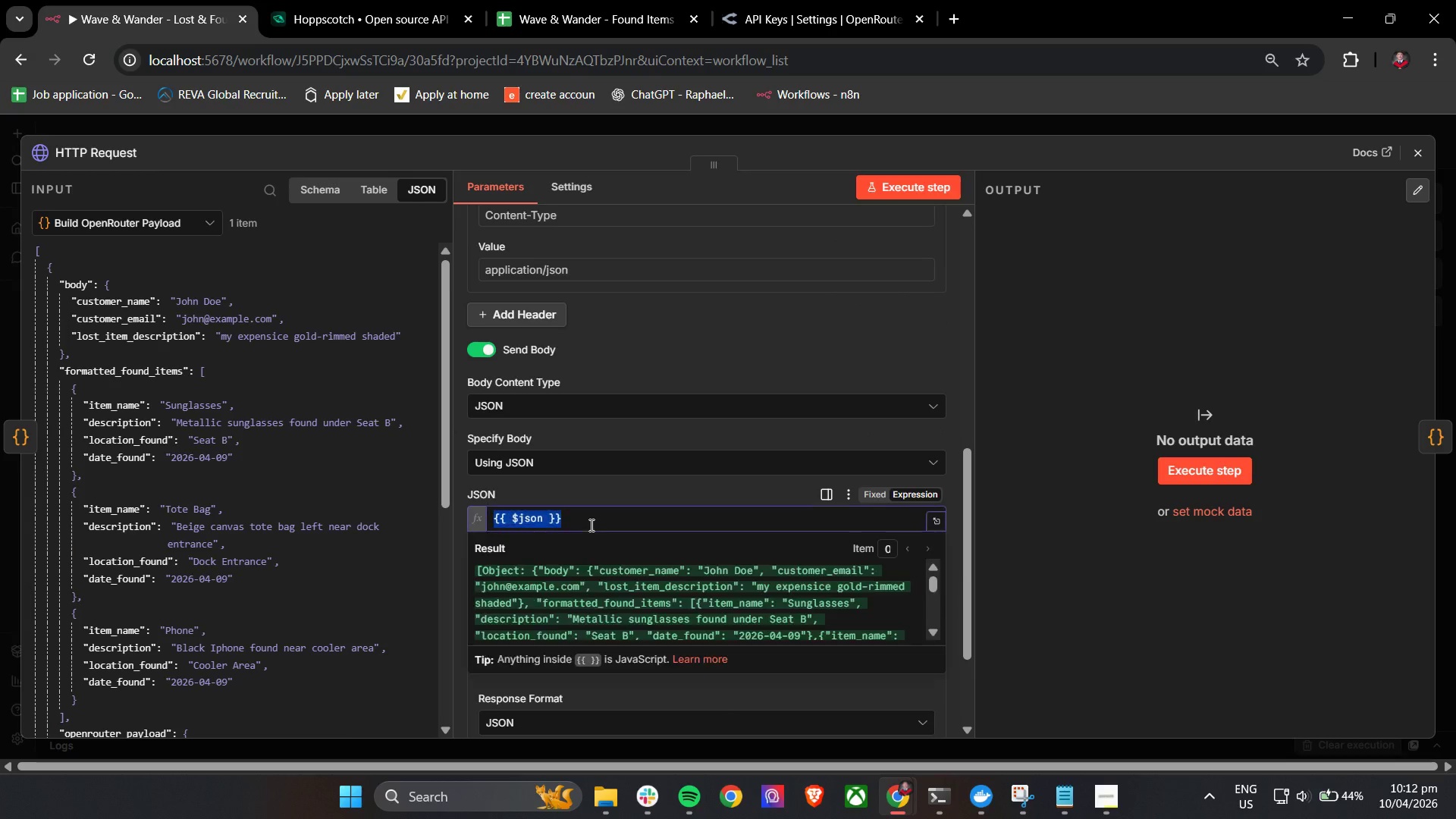 
triple_click([590, 525])
 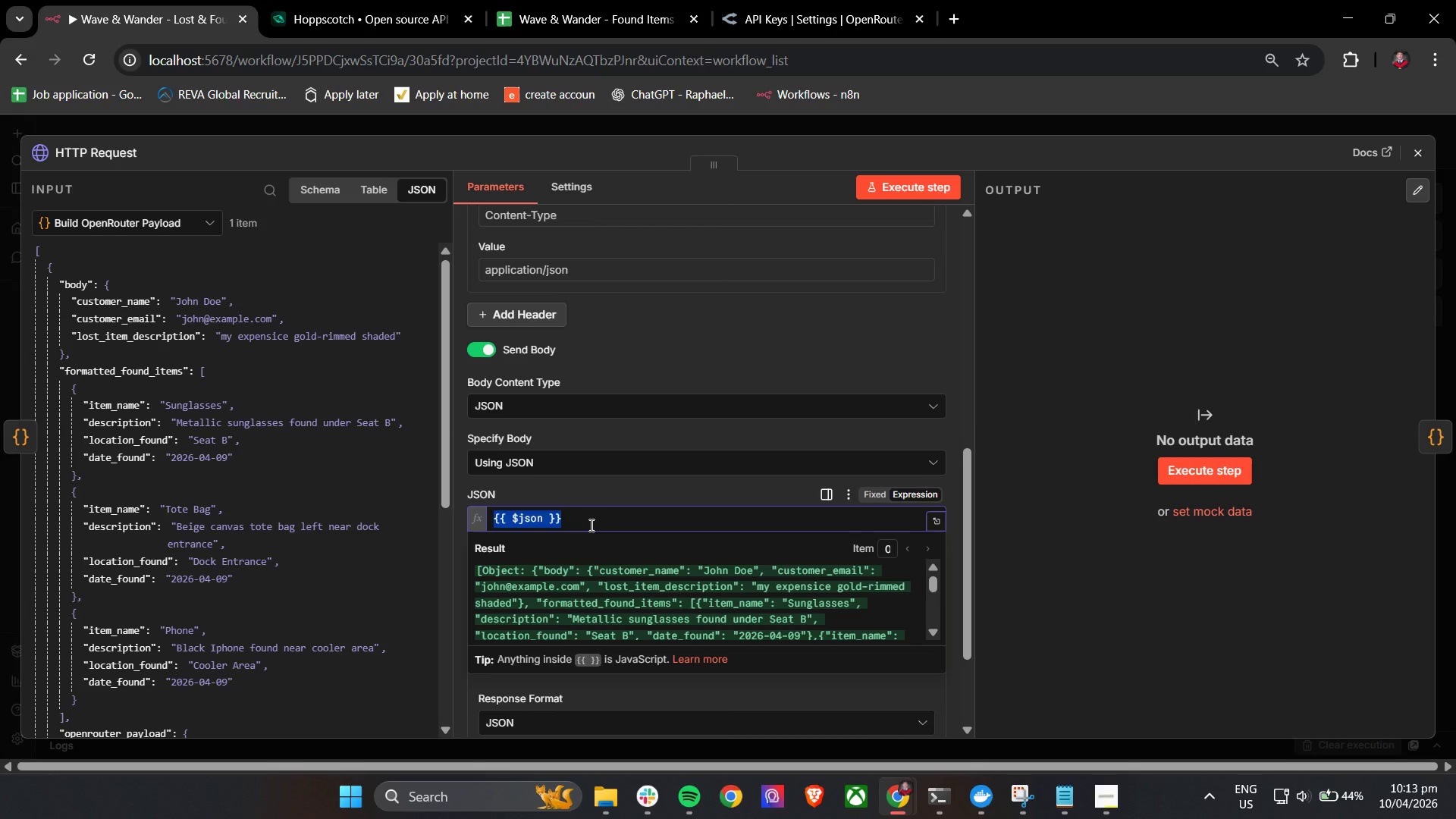 
key(Backspace)
 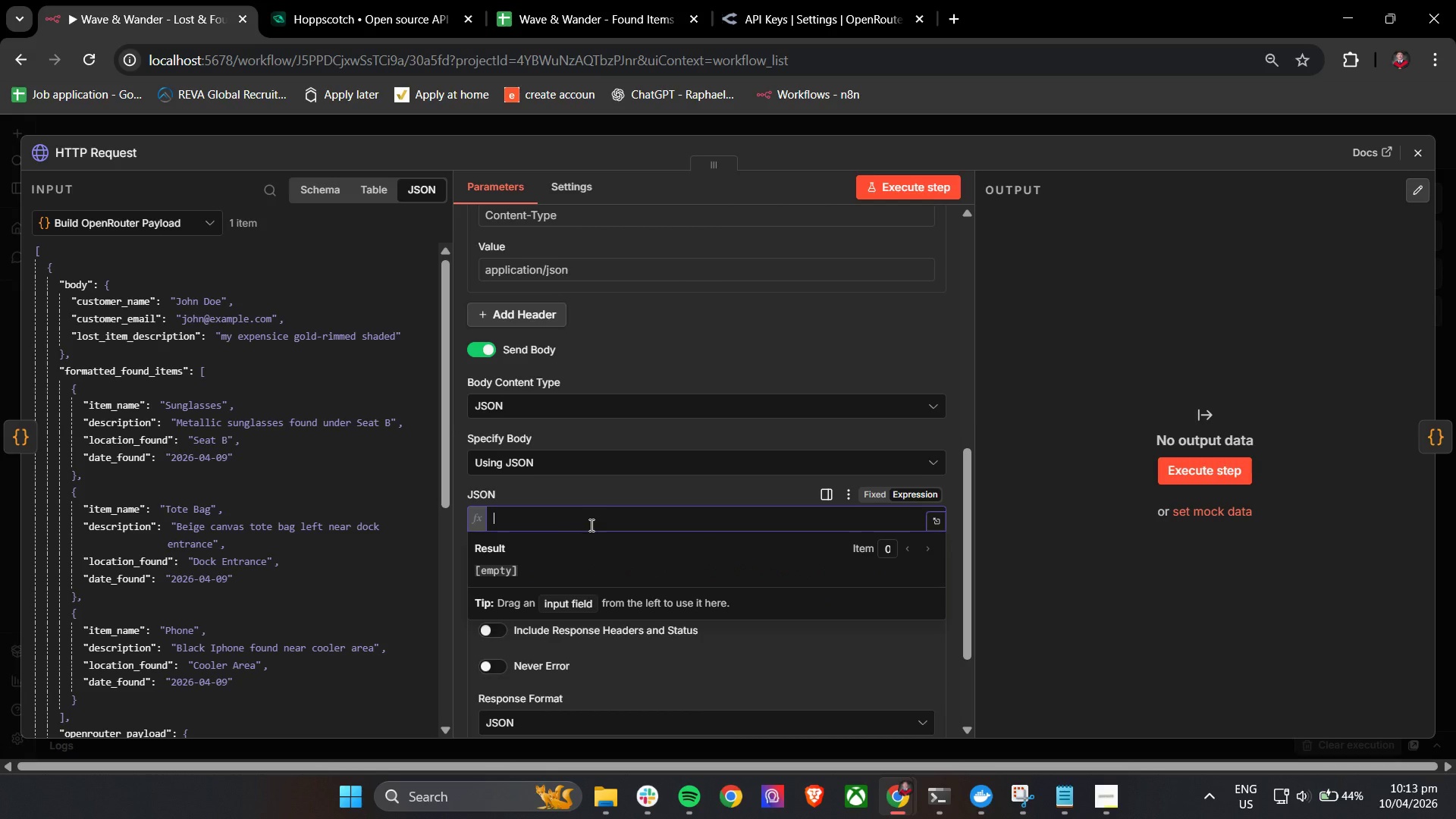 
key(Shift+BracketLeft)
 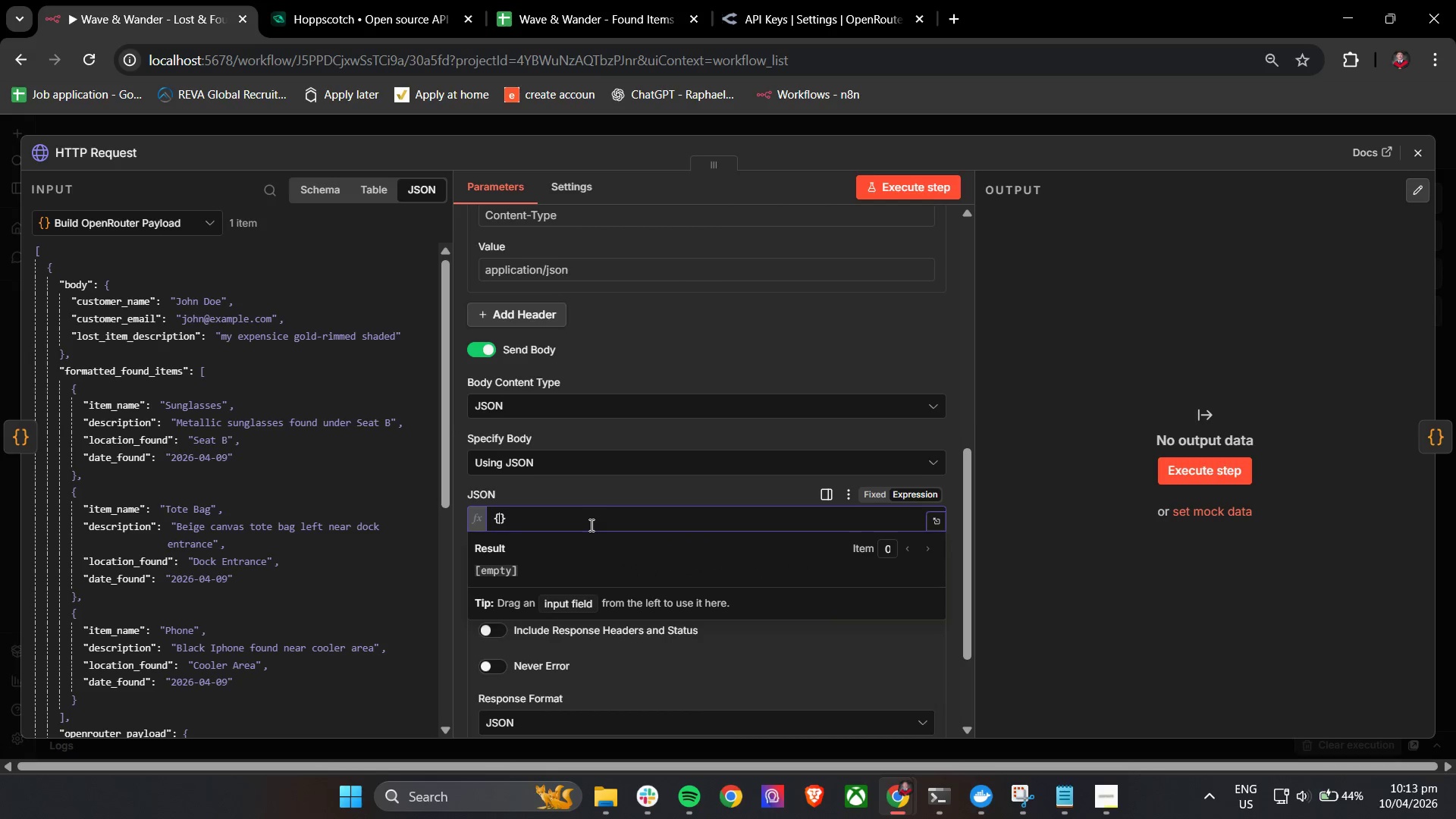 
key(Shift+BracketLeft)
 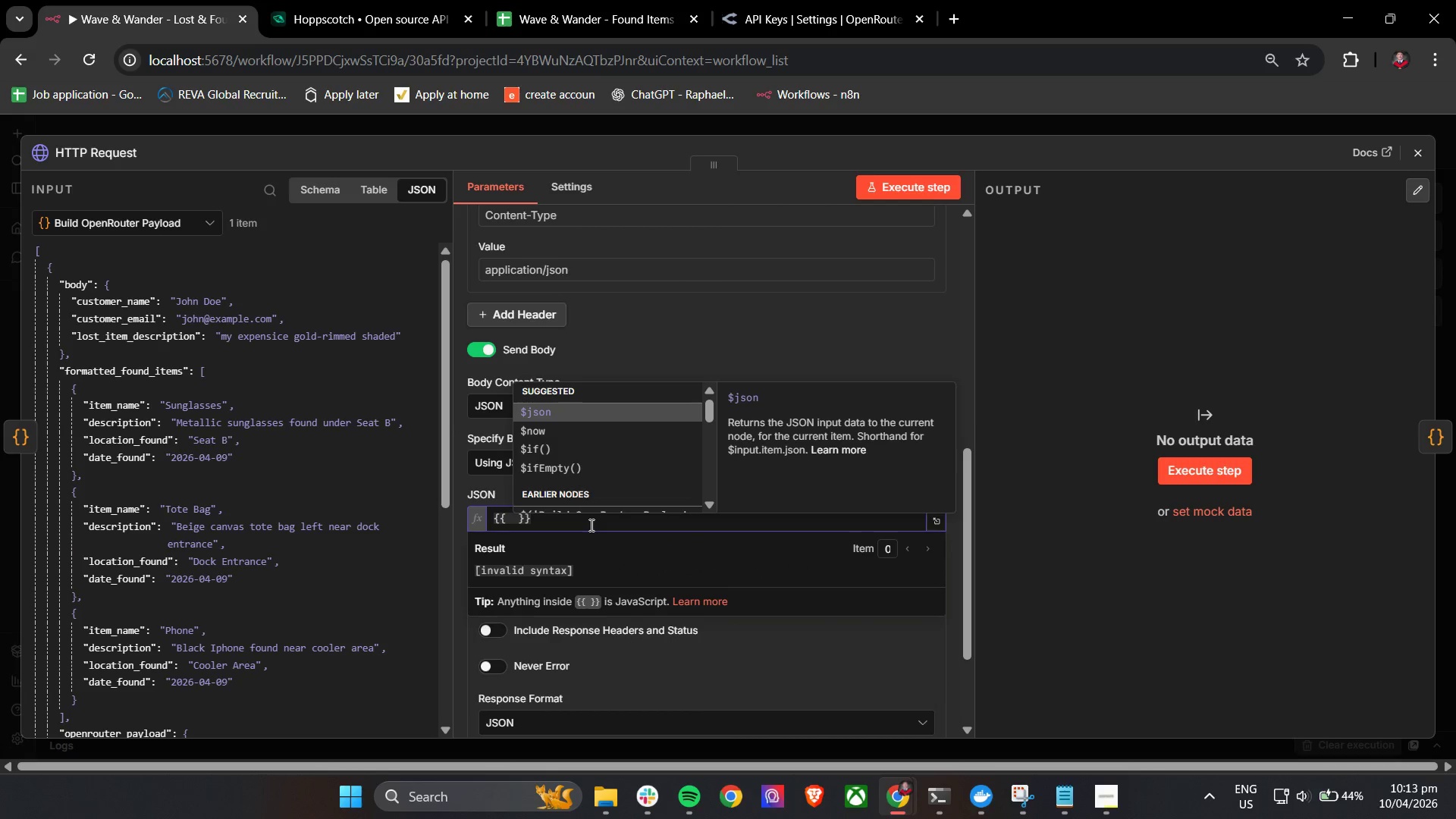 
key(Enter)
 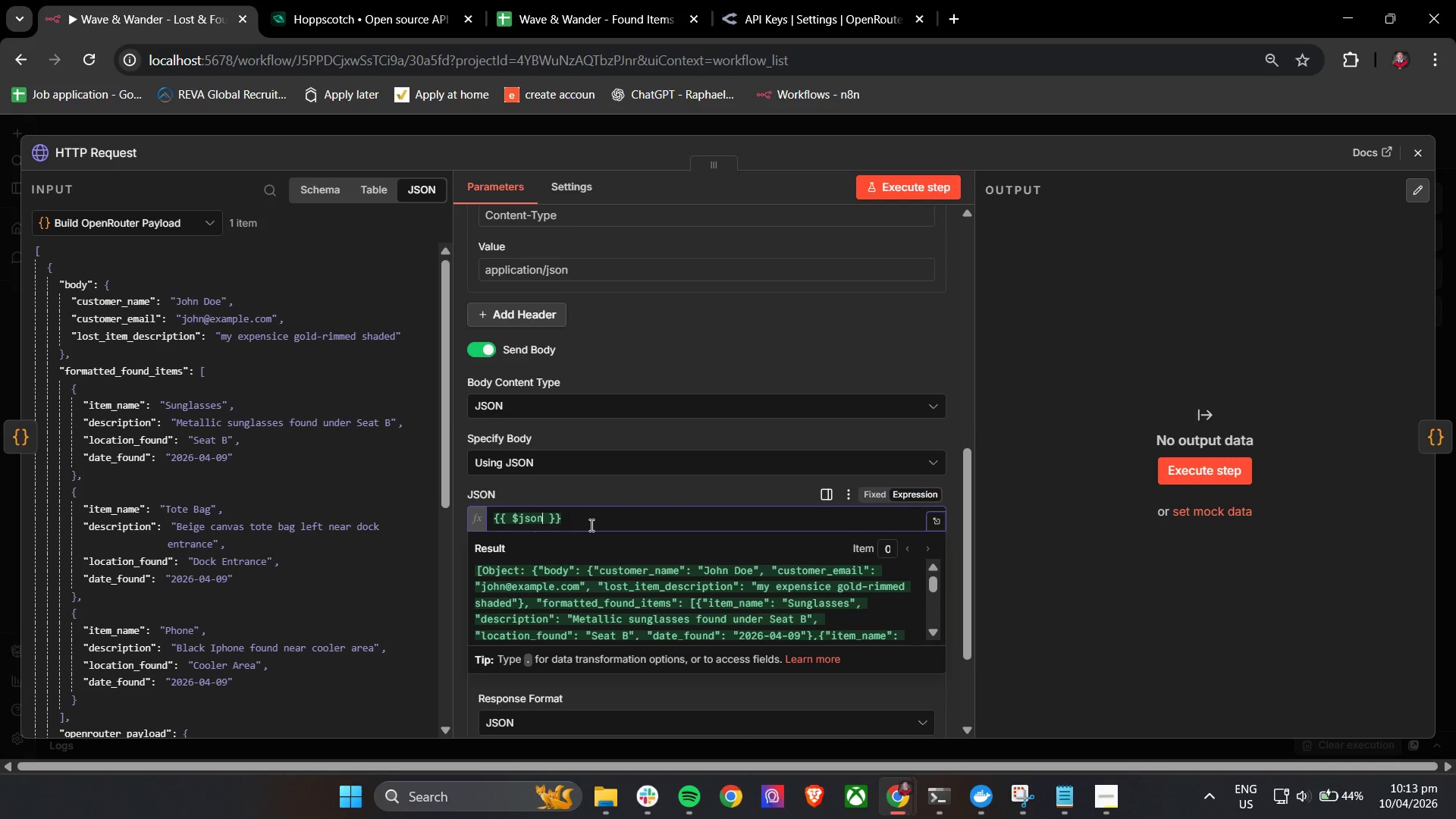 
key(Period)
 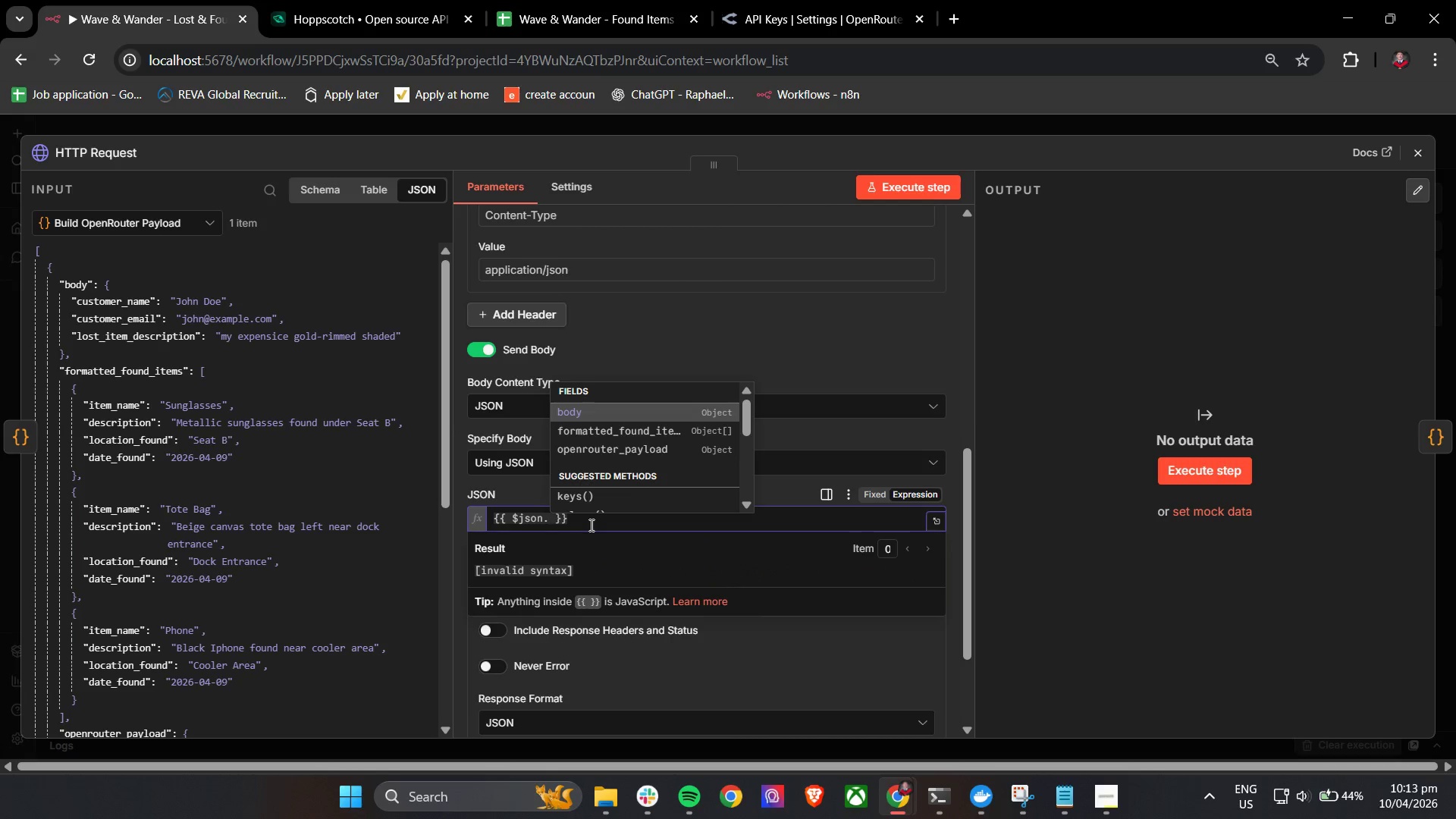 
key(ArrowDown)
 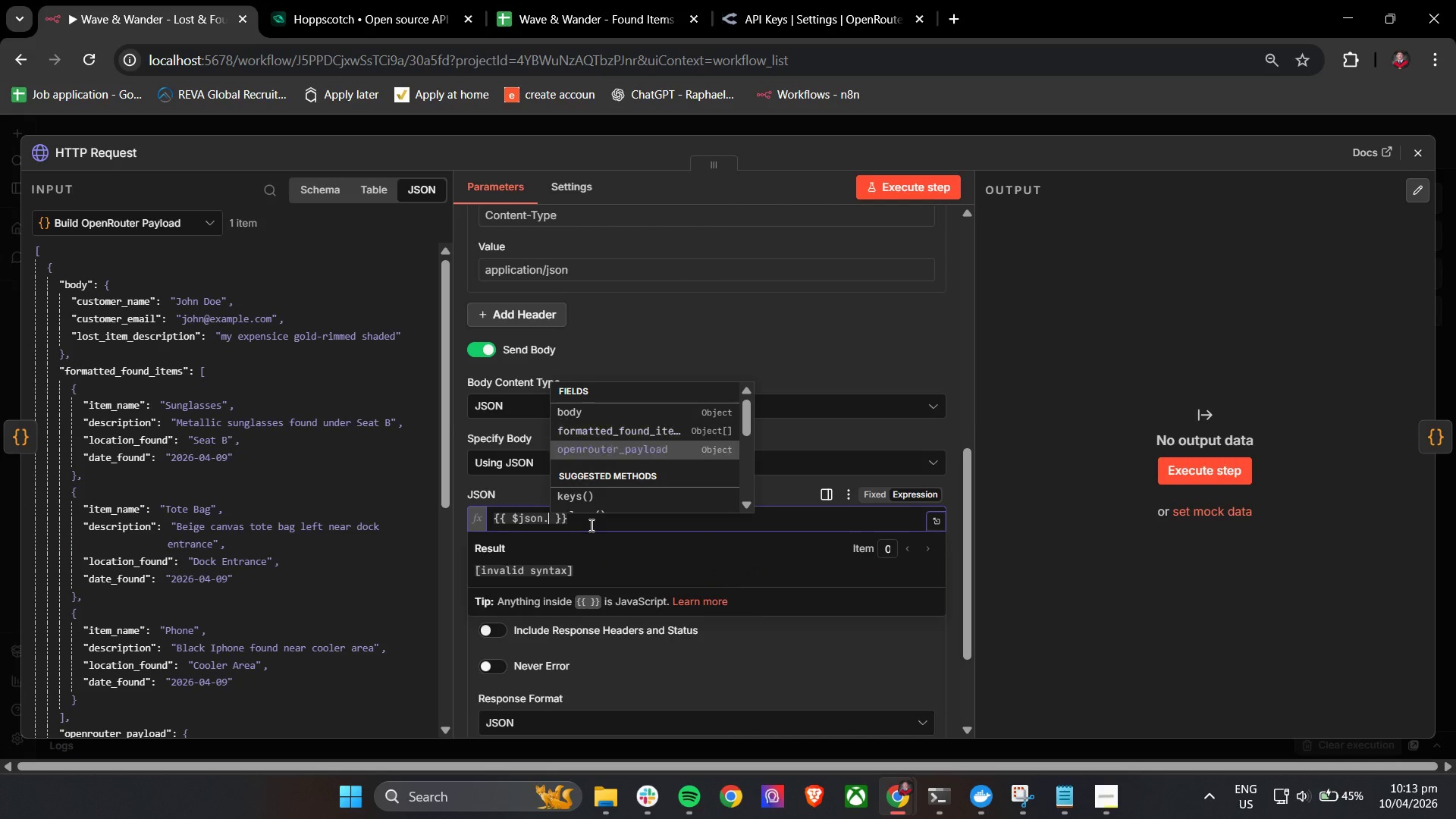 
key(ArrowDown)
 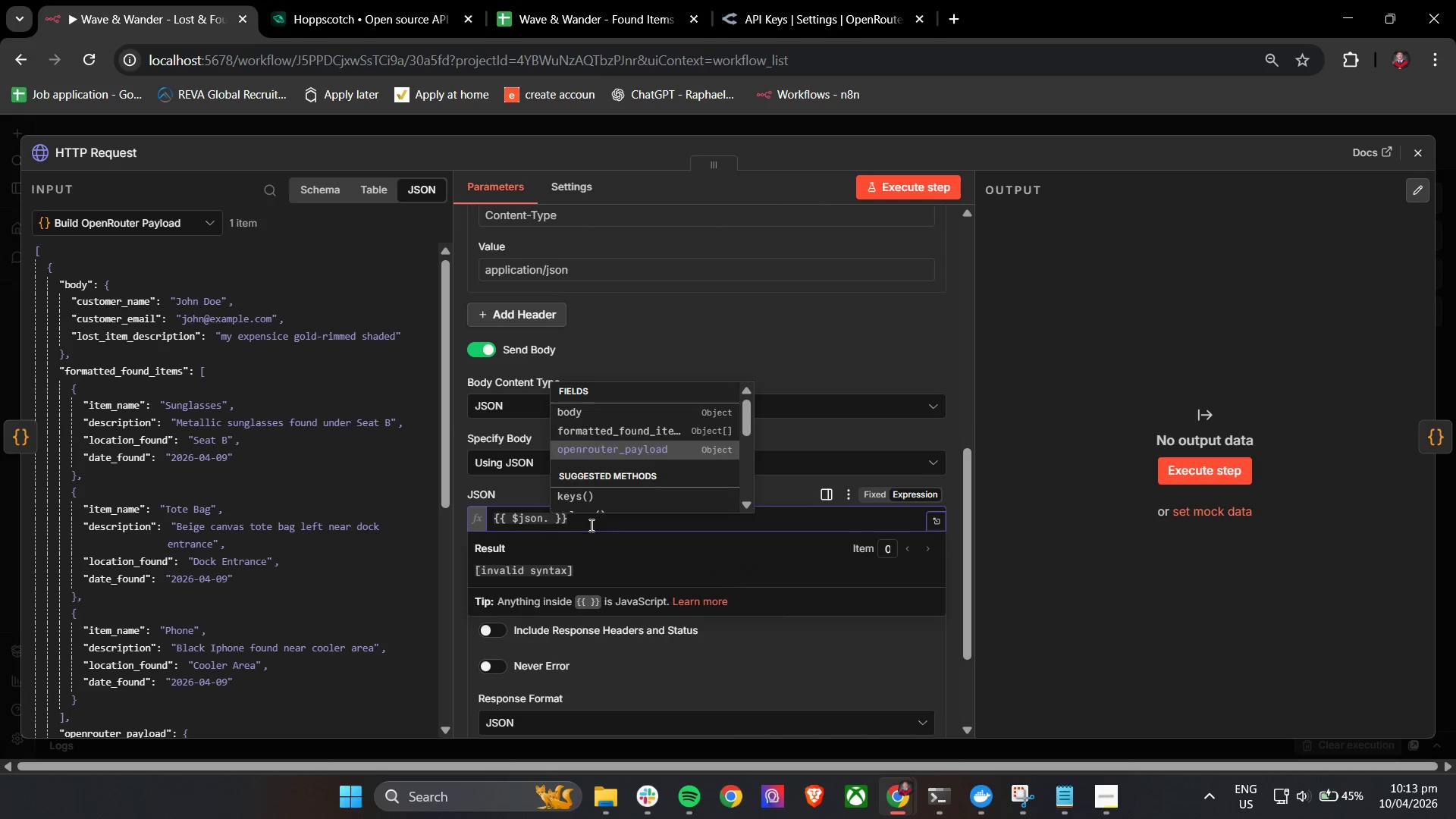 
key(Enter)
 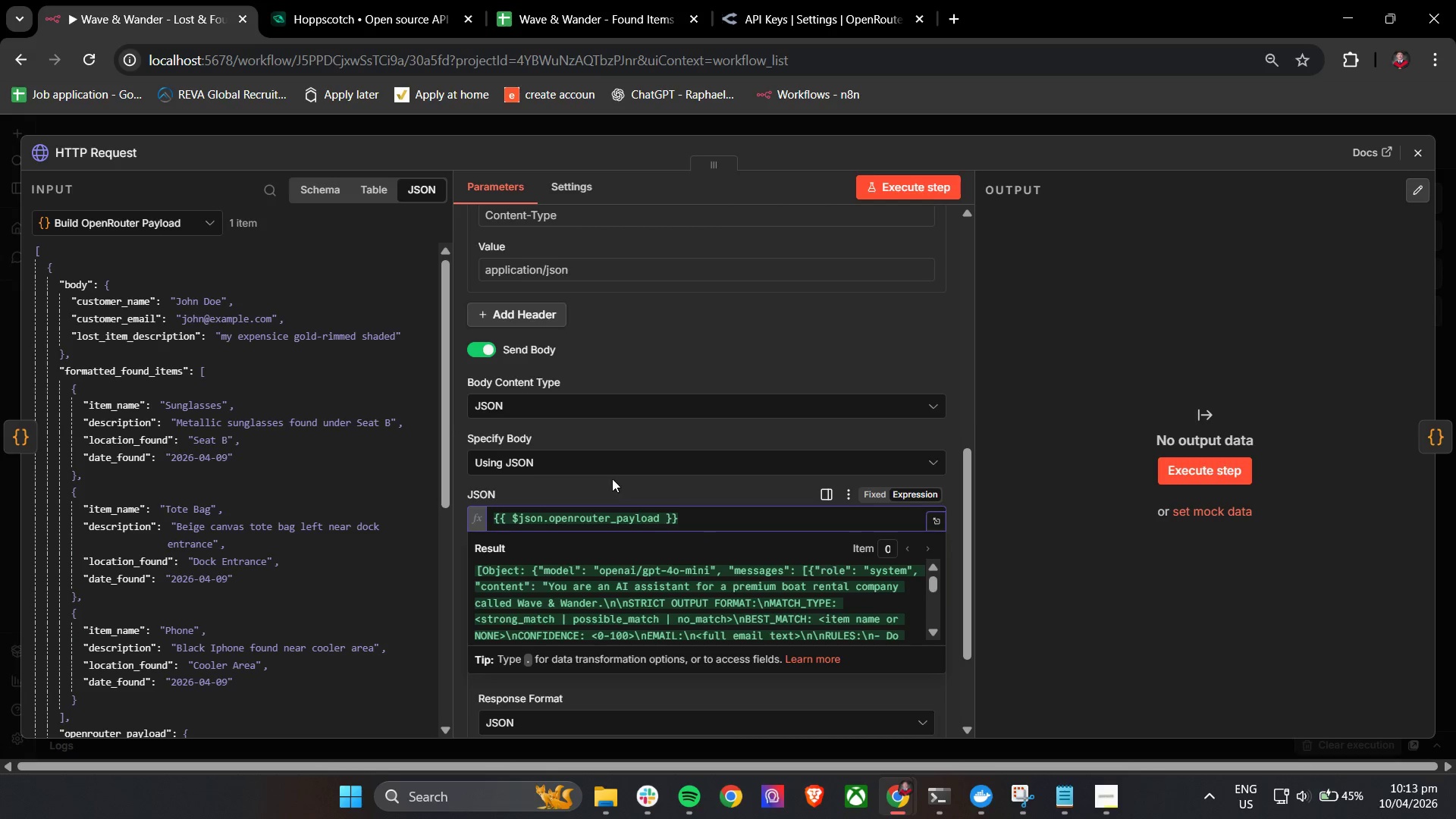 
left_click([604, 488])
 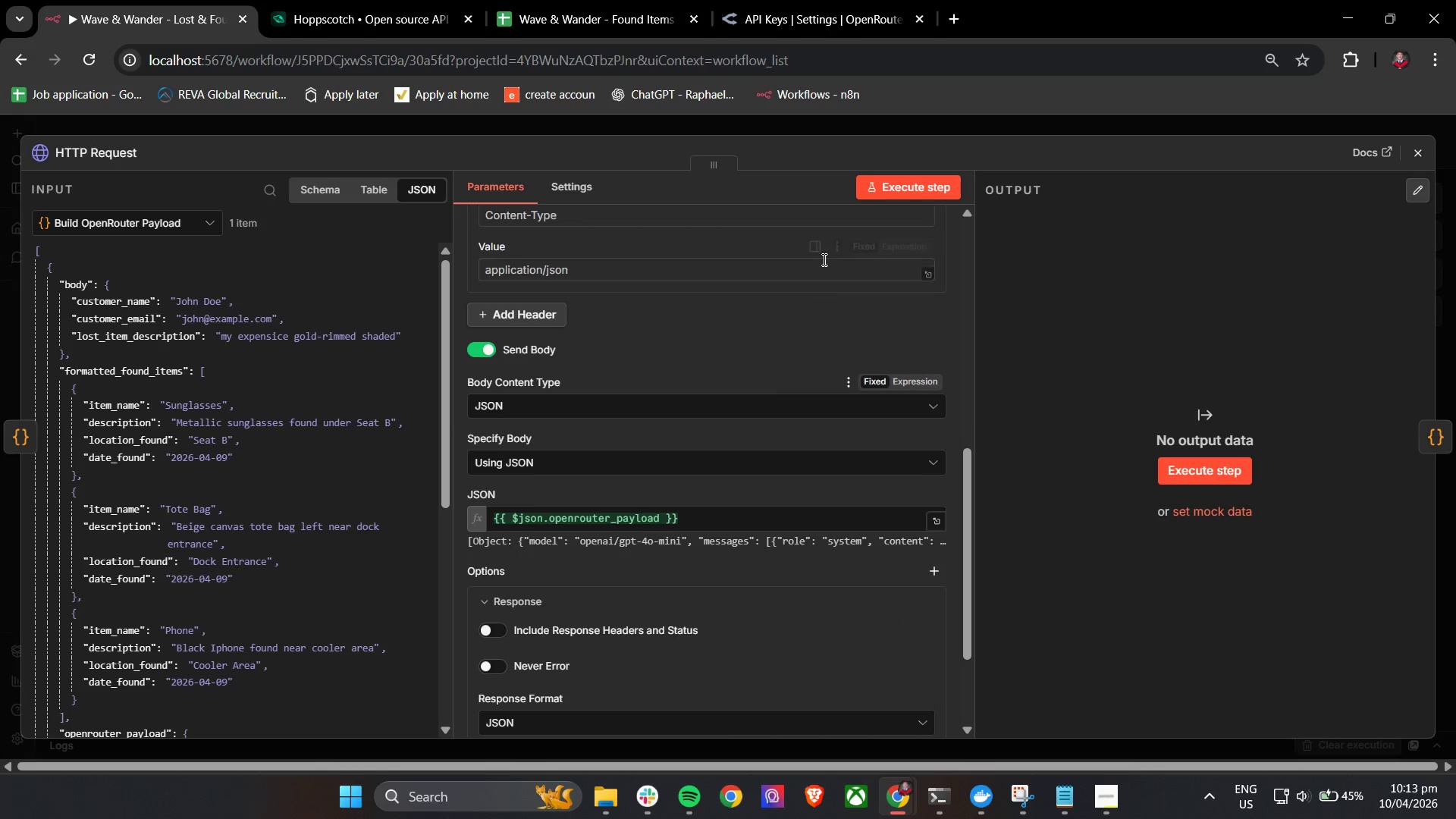 
left_click([882, 182])
 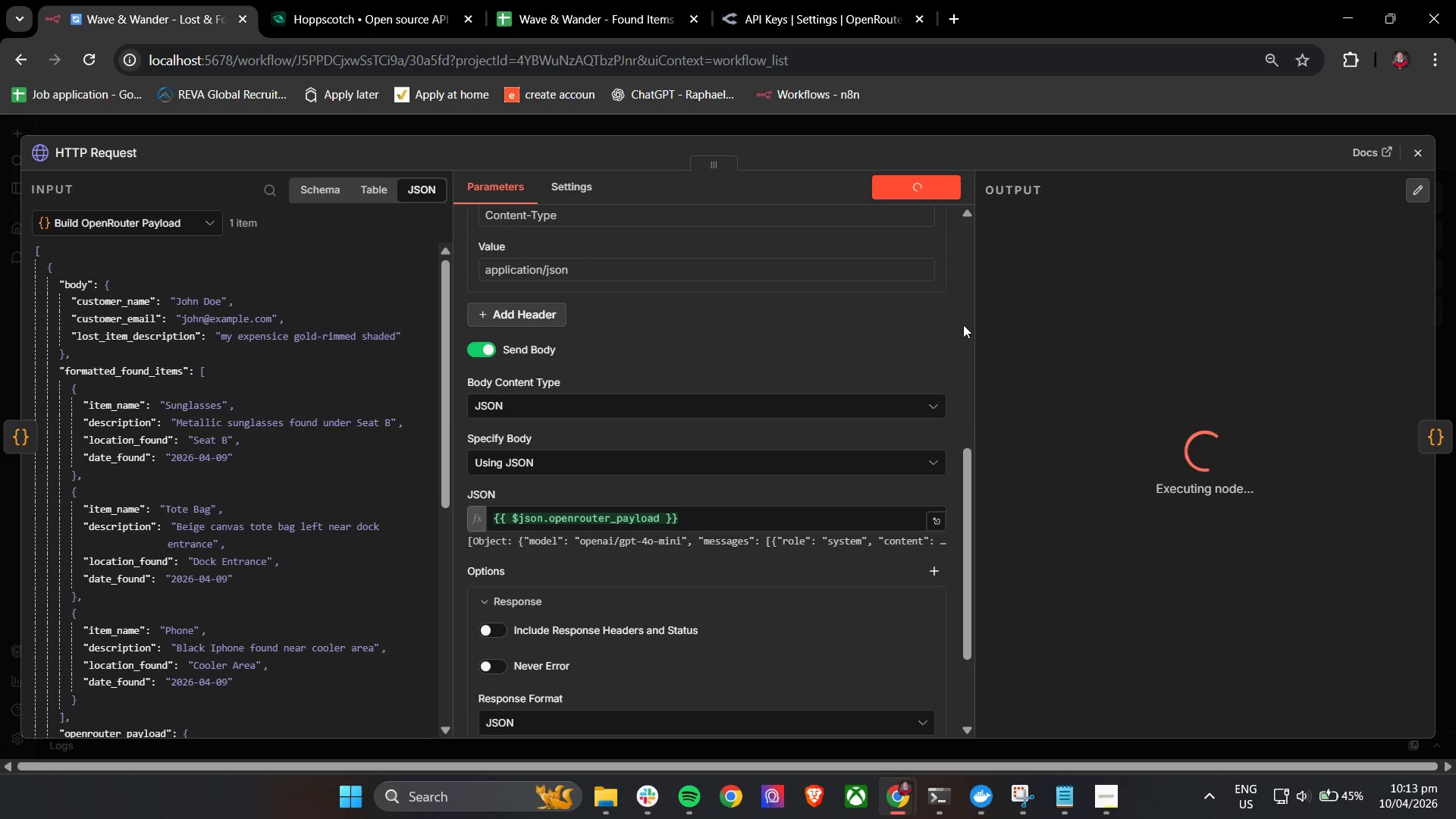 
wait(14.33)
 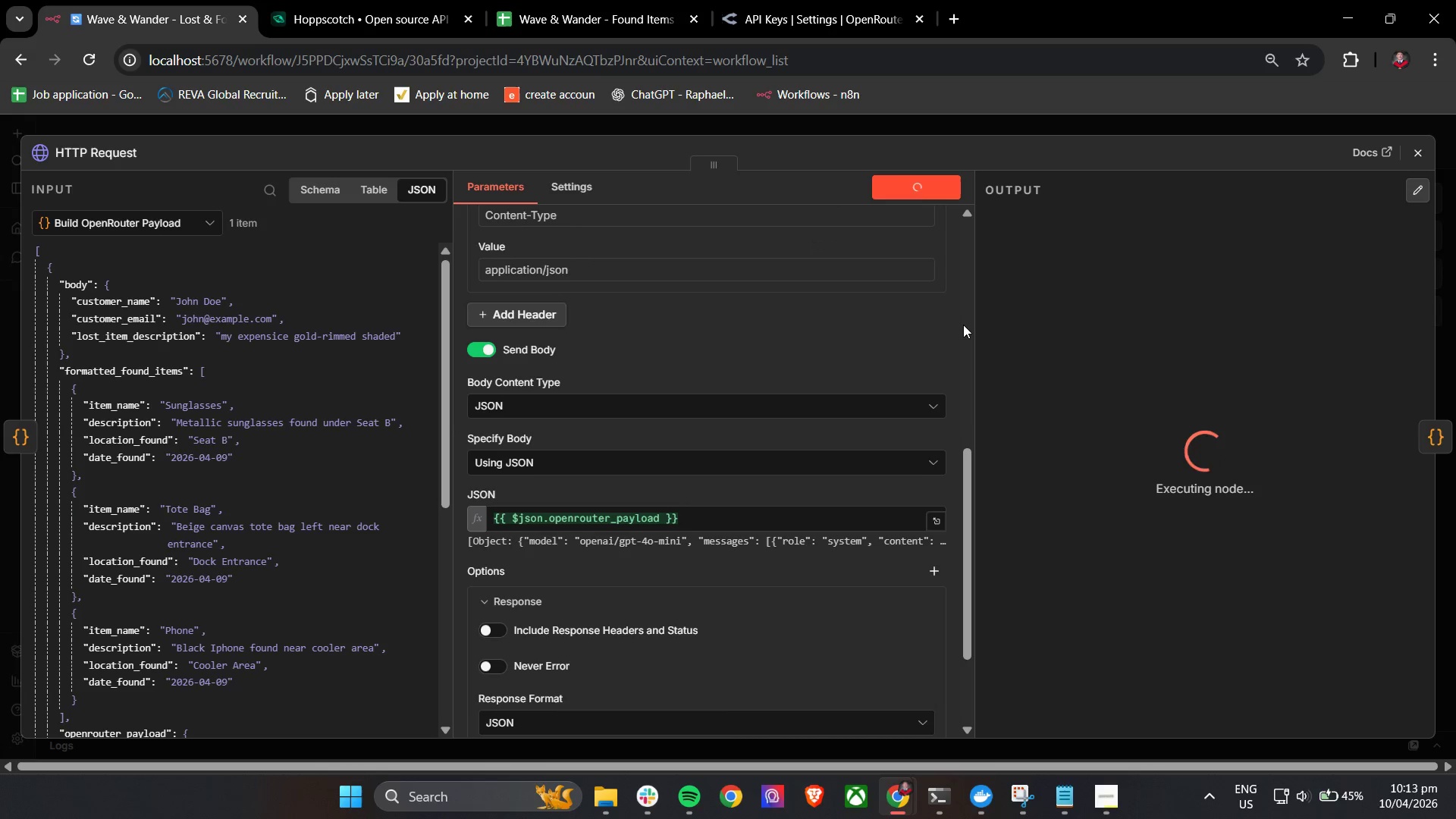 
scroll: coordinate [1322, 431], scroll_direction: down, amount: 2.0
 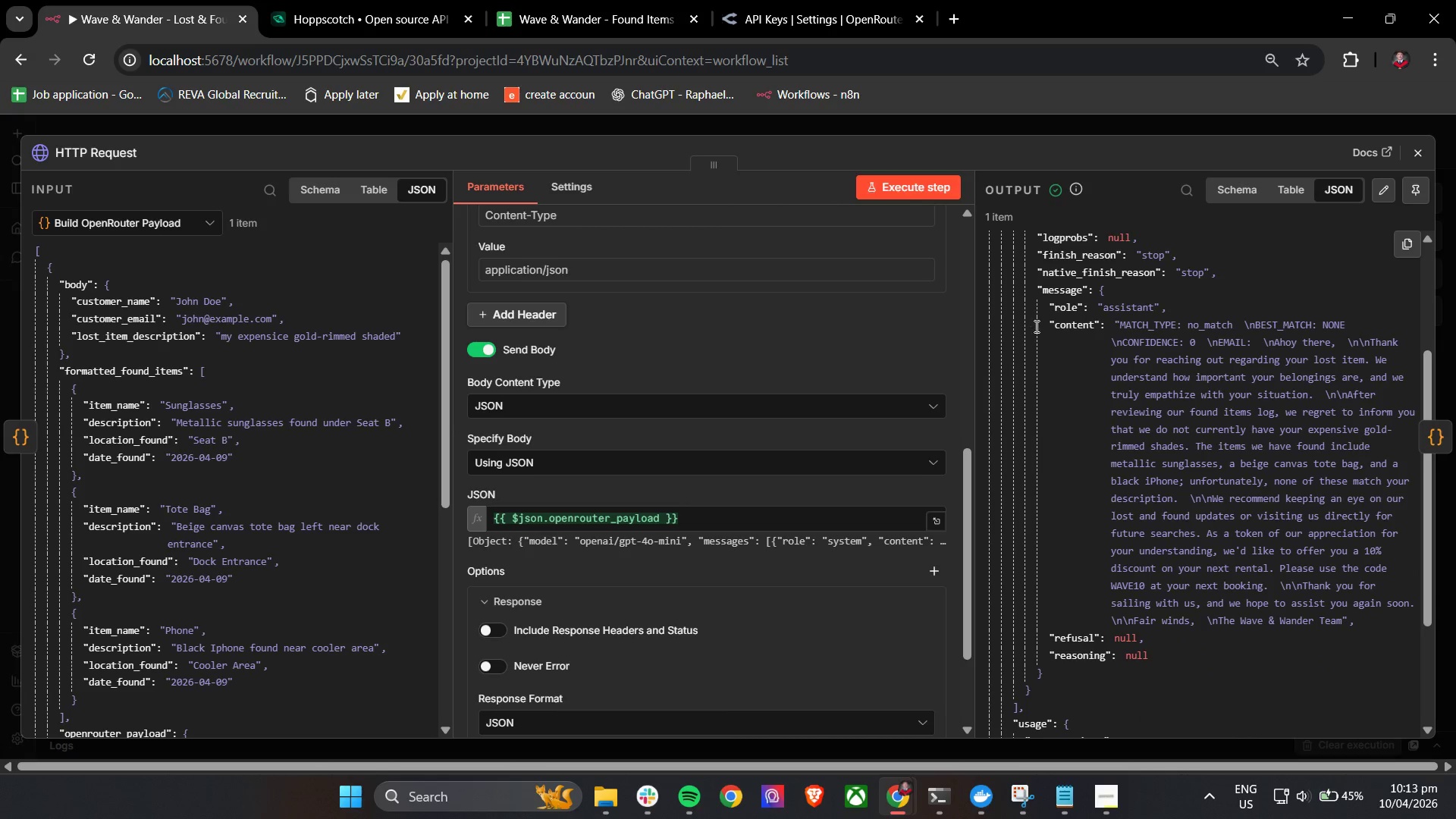 
scroll: coordinate [1168, 453], scroll_direction: up, amount: 2.0
 